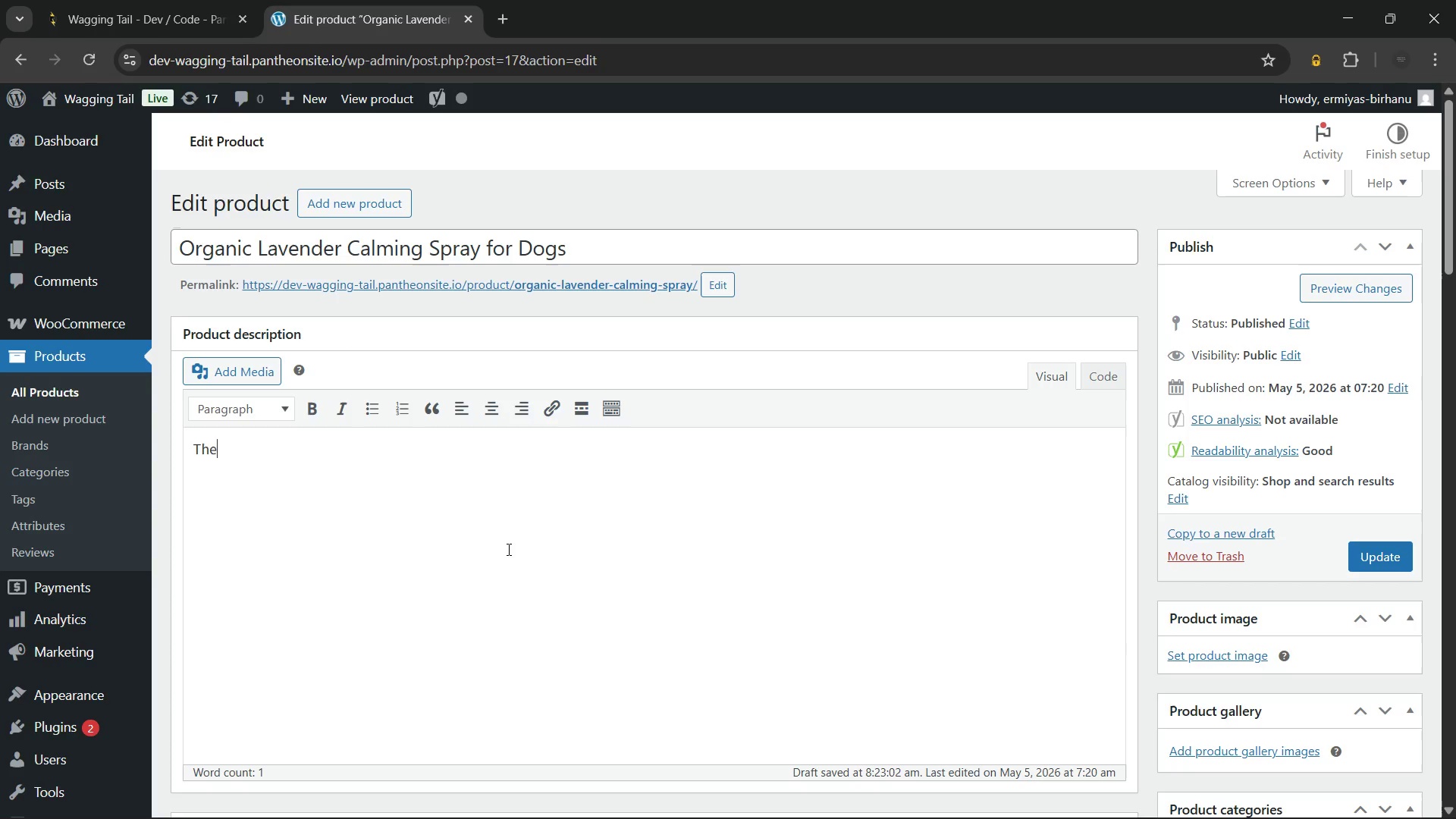 
wait(17.98)
 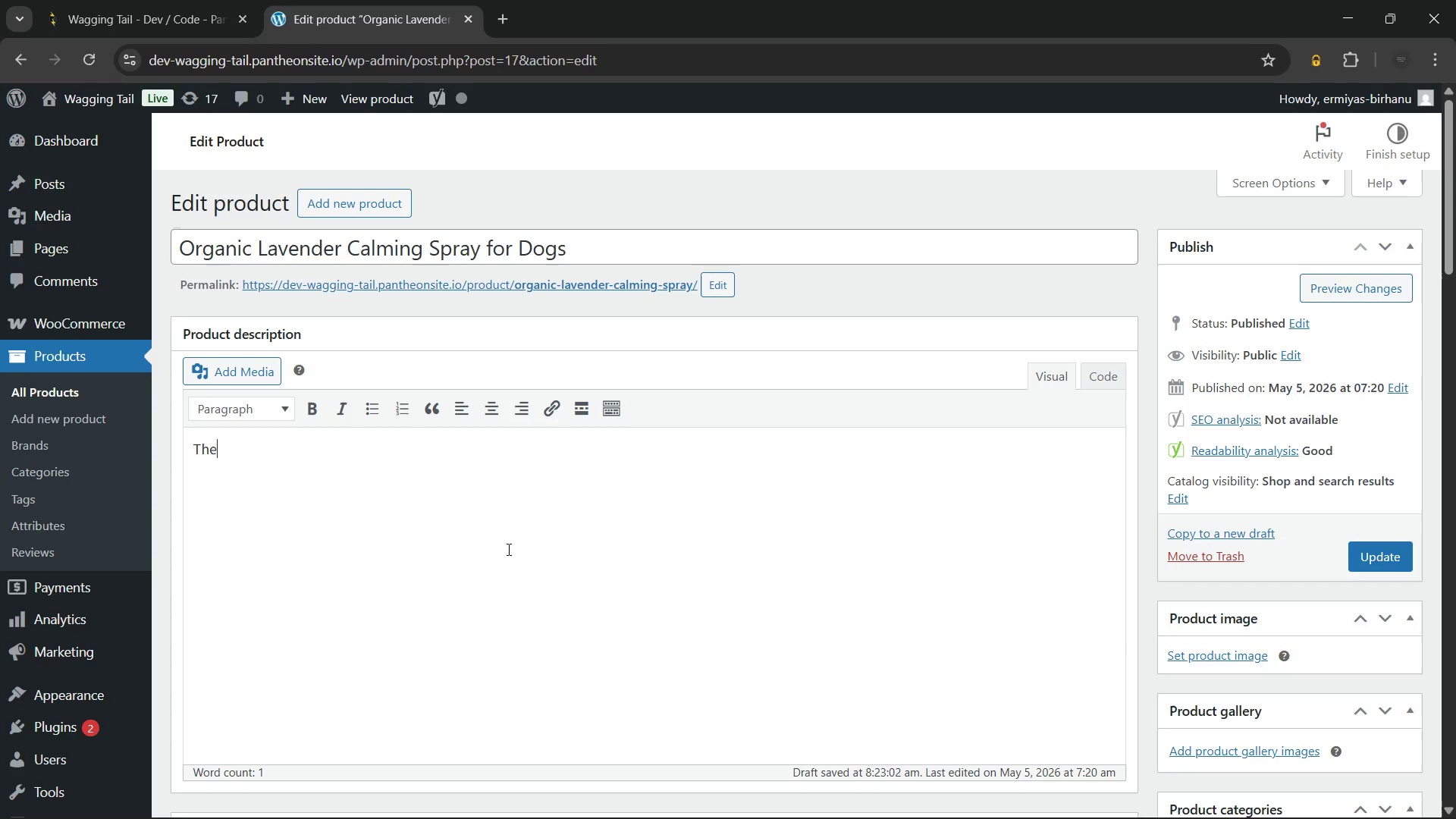 
type( Organic Lavender Calming Spray for dogs harnesses the power of therapeutic-grade lavender oil. This gentle formula soothes anxious pets without harsh chemicals. It works quickly and effectively on contact)
 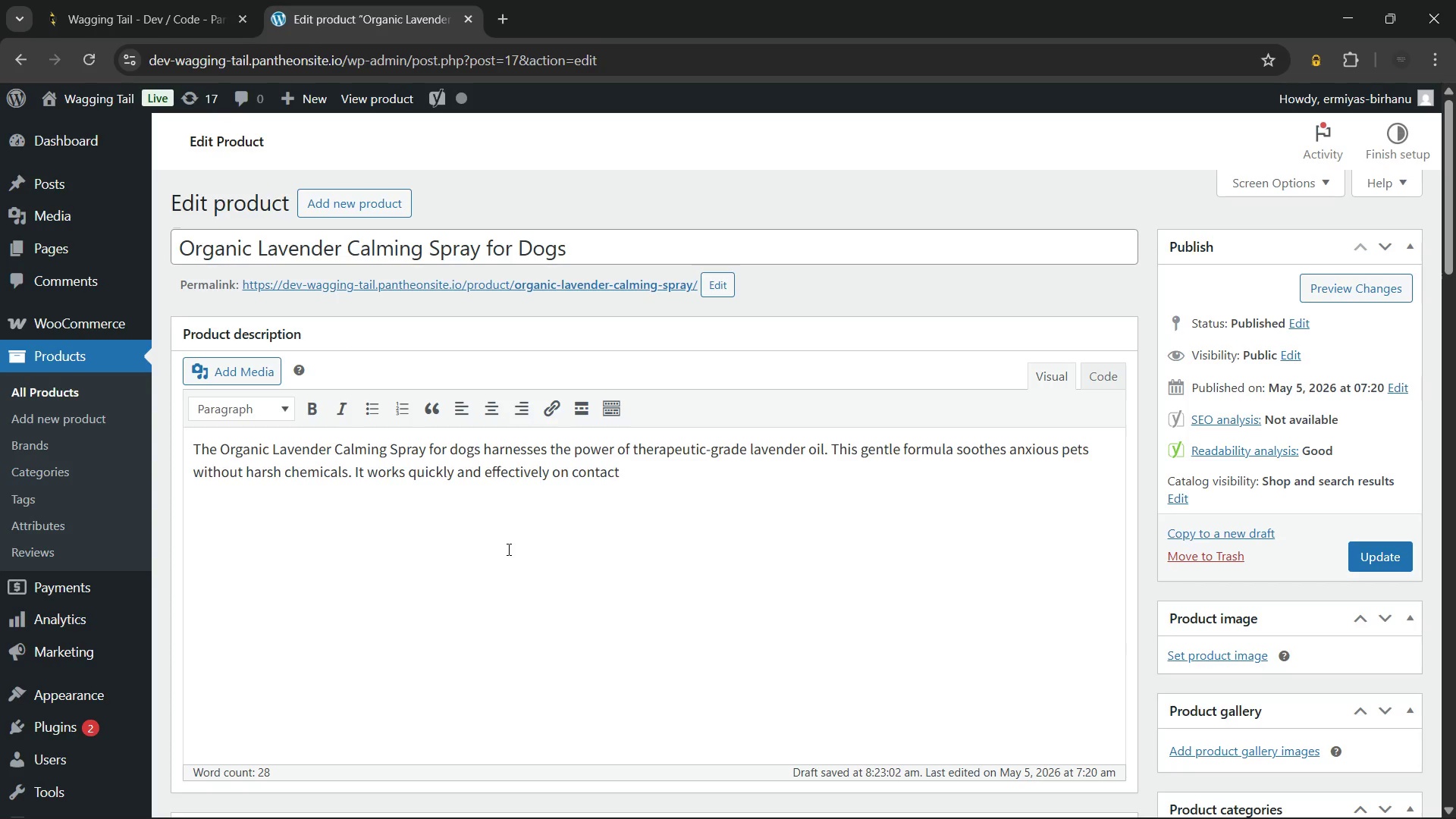 
type(, delivering aromatherapy for pets in a convenient spray.)
 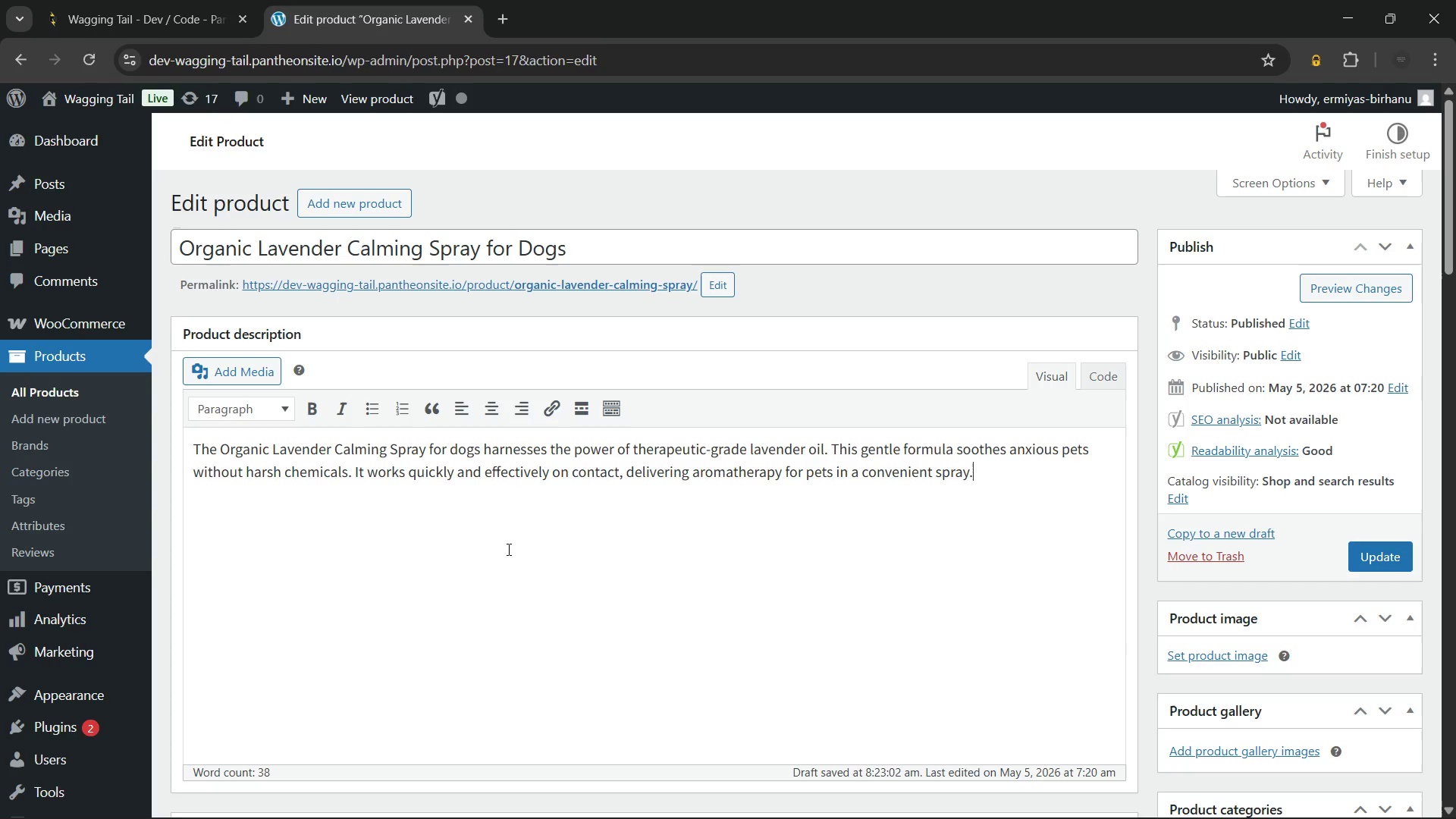 
wait(10.14)
 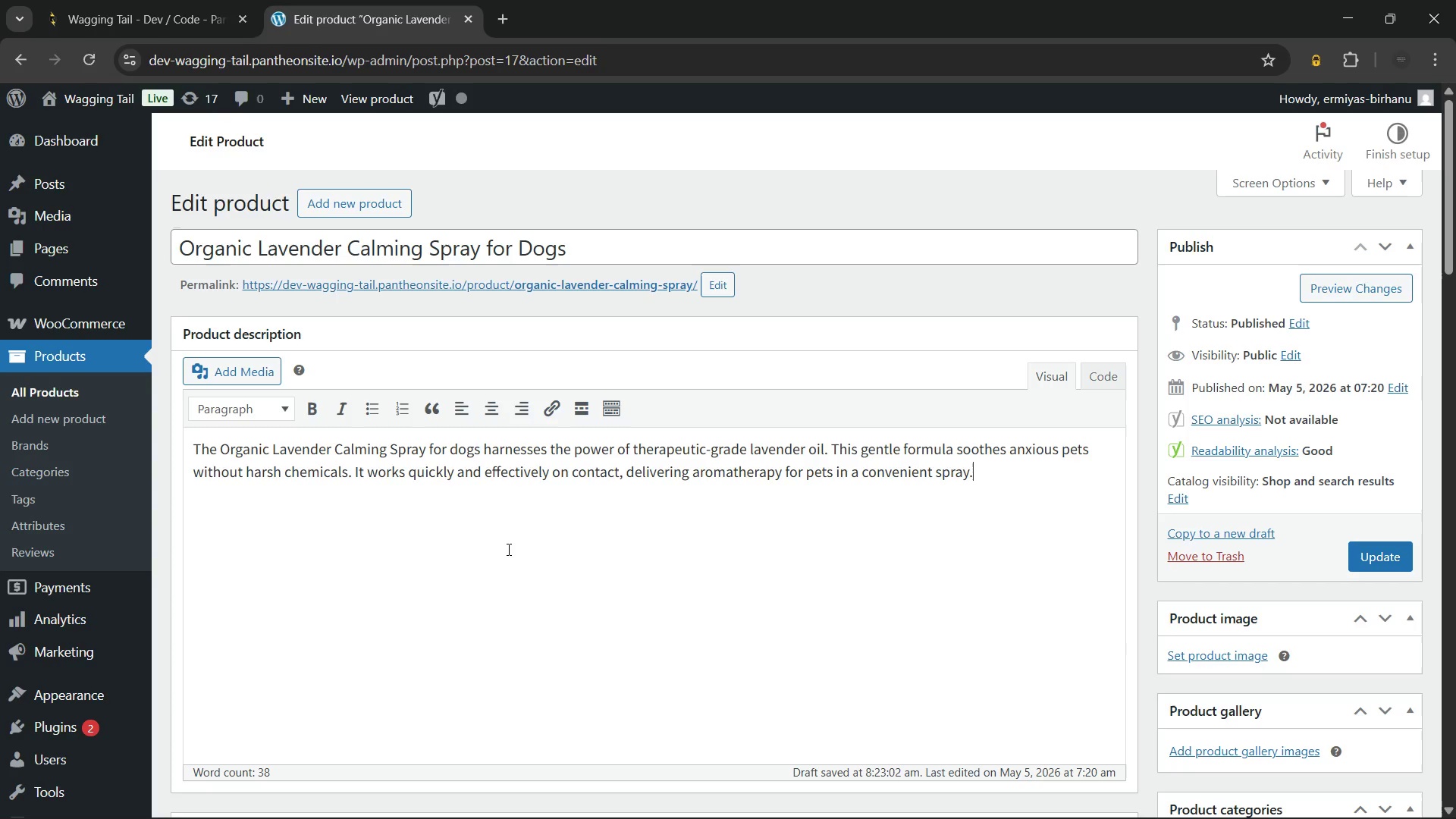 
key(Enter)
 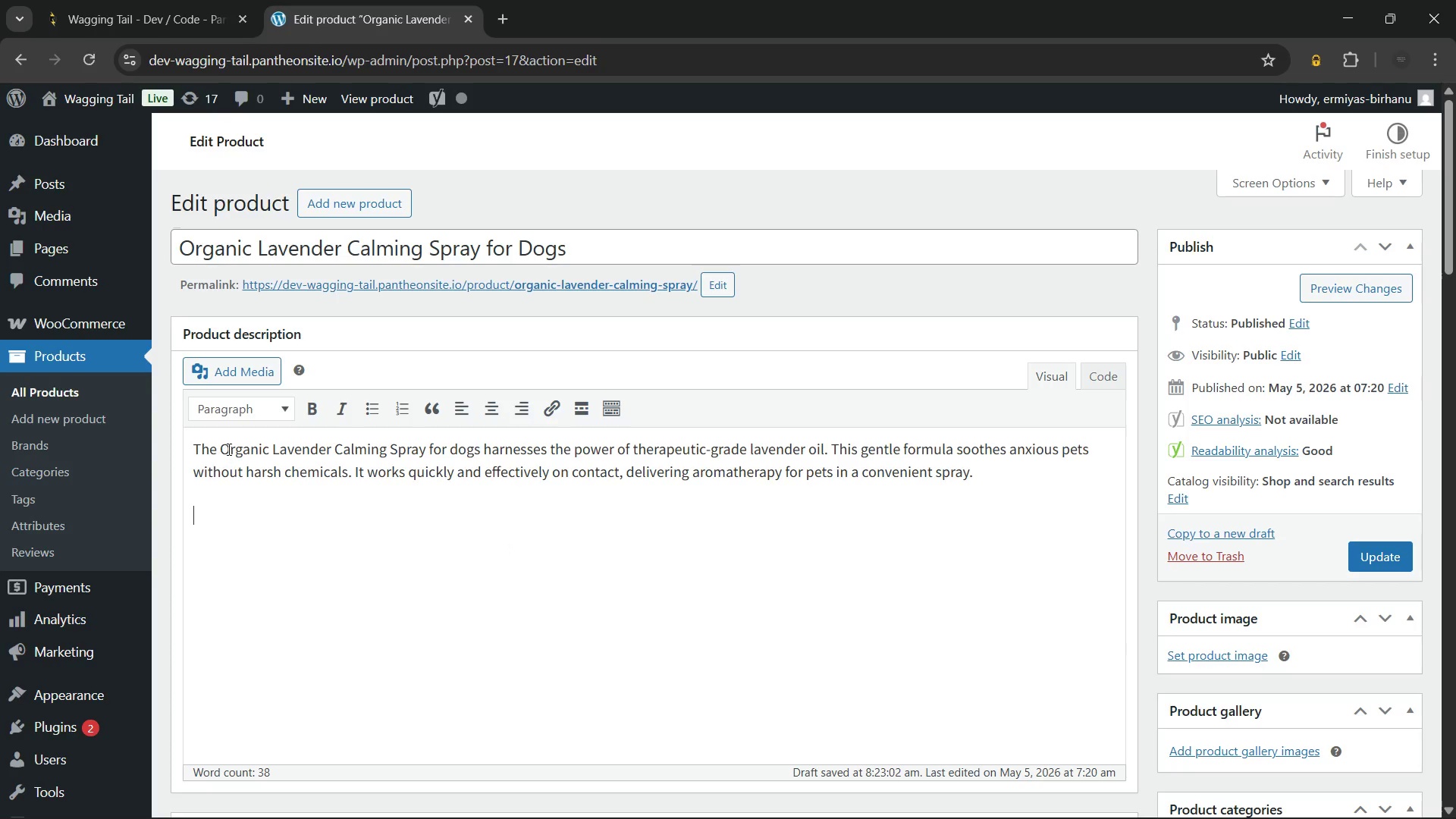 
left_click_drag(start_coordinate=[221, 450], to_coordinate=[425, 456])
 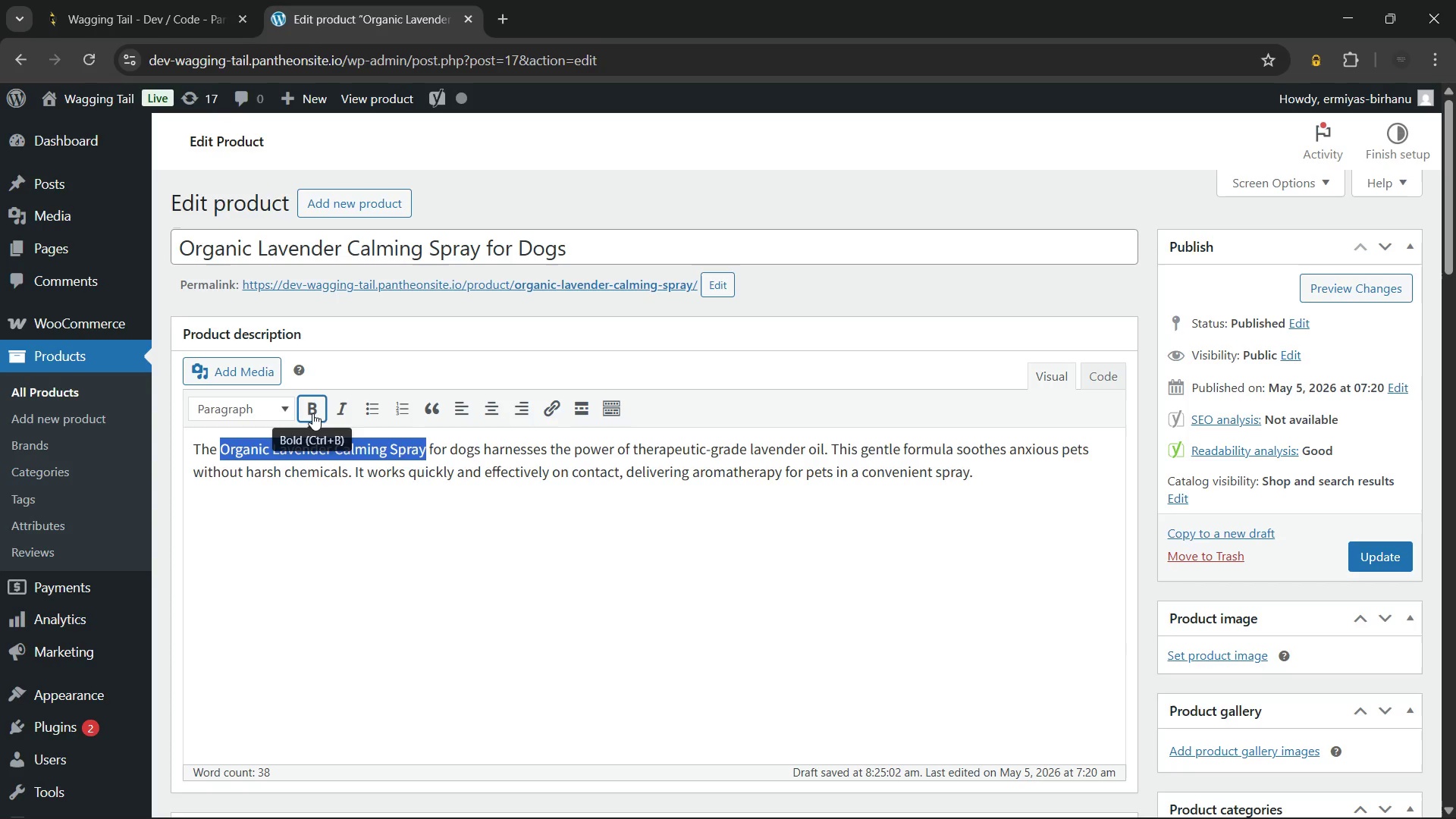 
left_click([312, 413])
 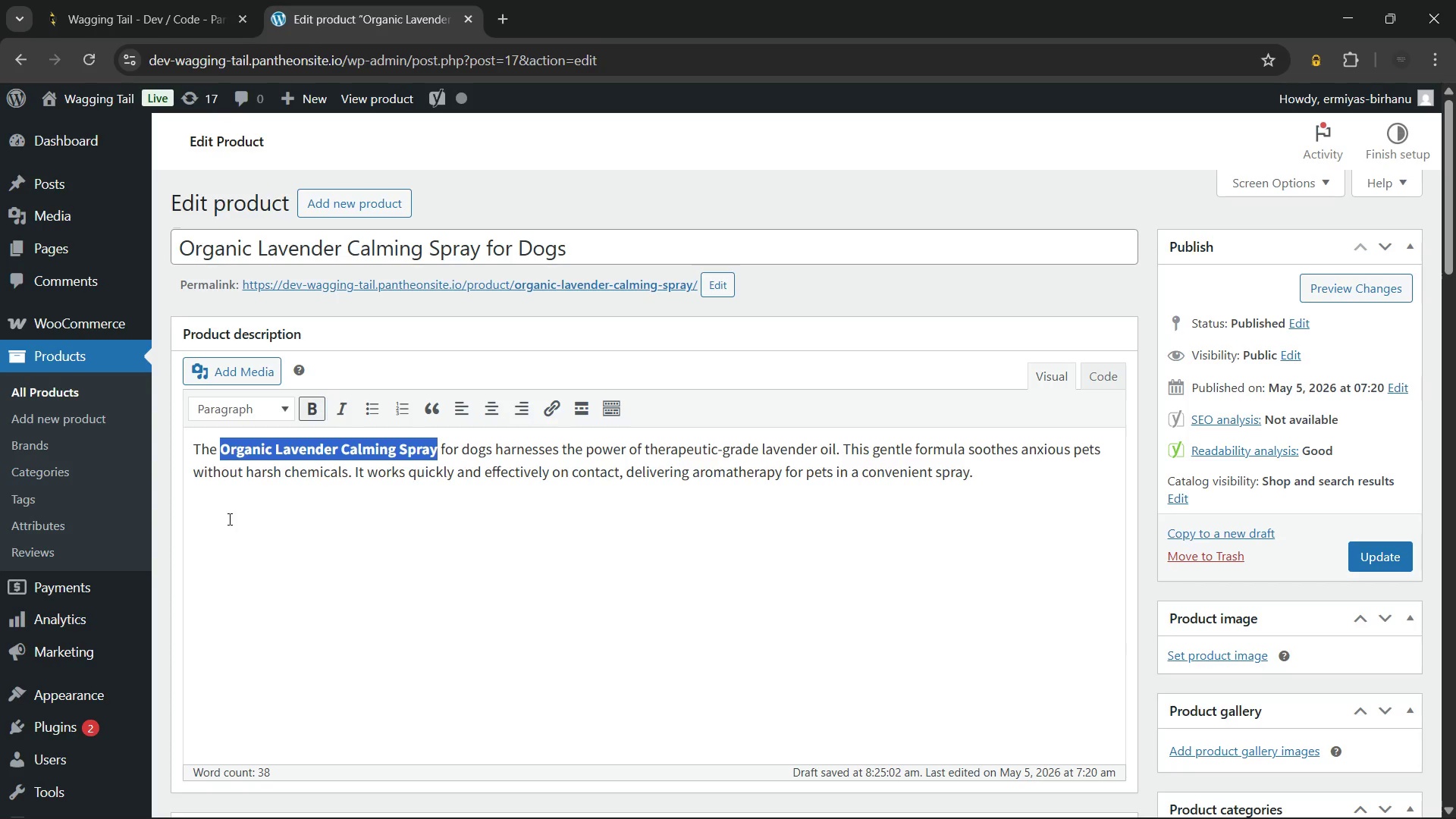 
left_click([228, 519])
 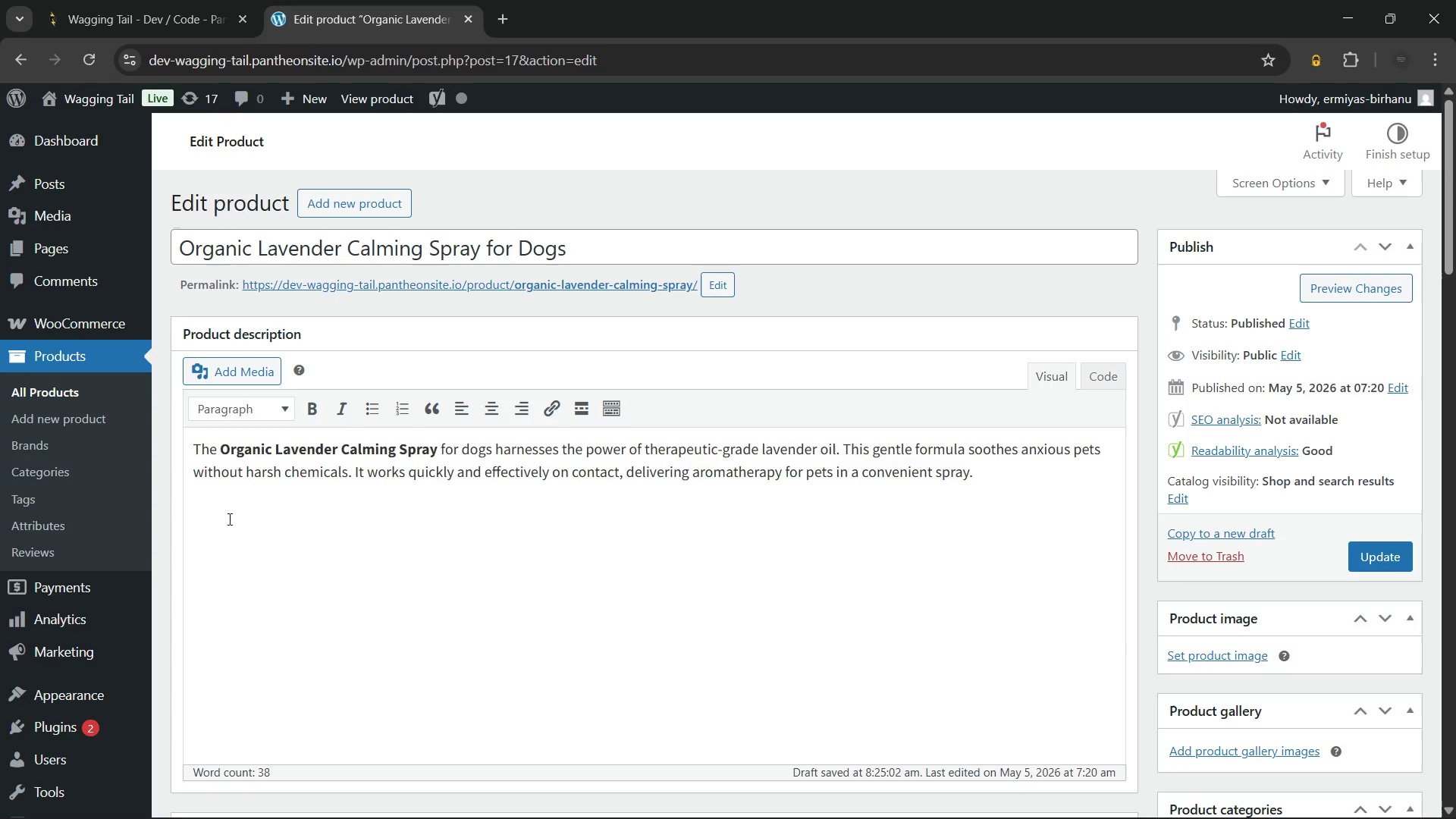 
wait(5.19)
 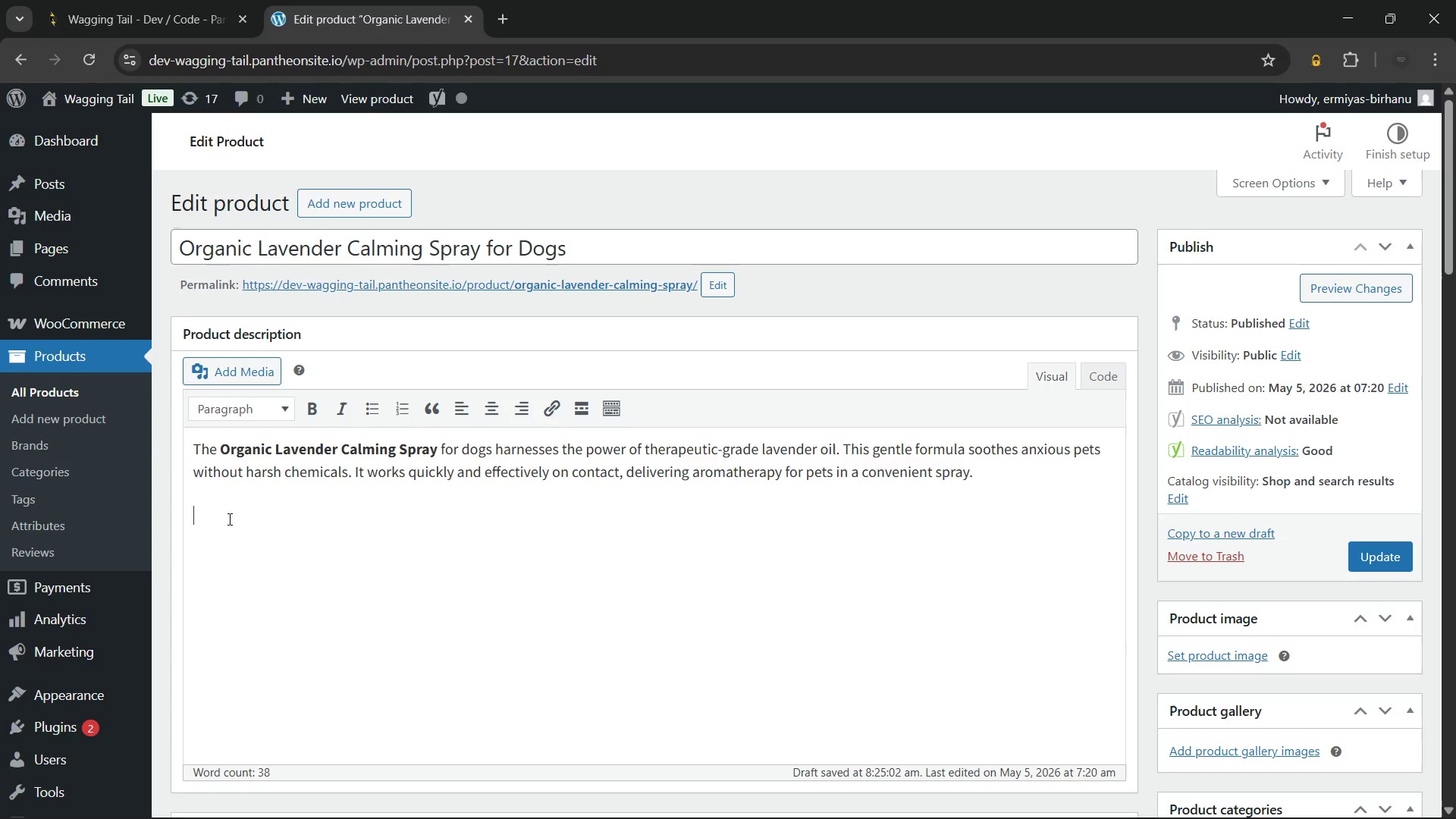 
left_click([239, 410])
 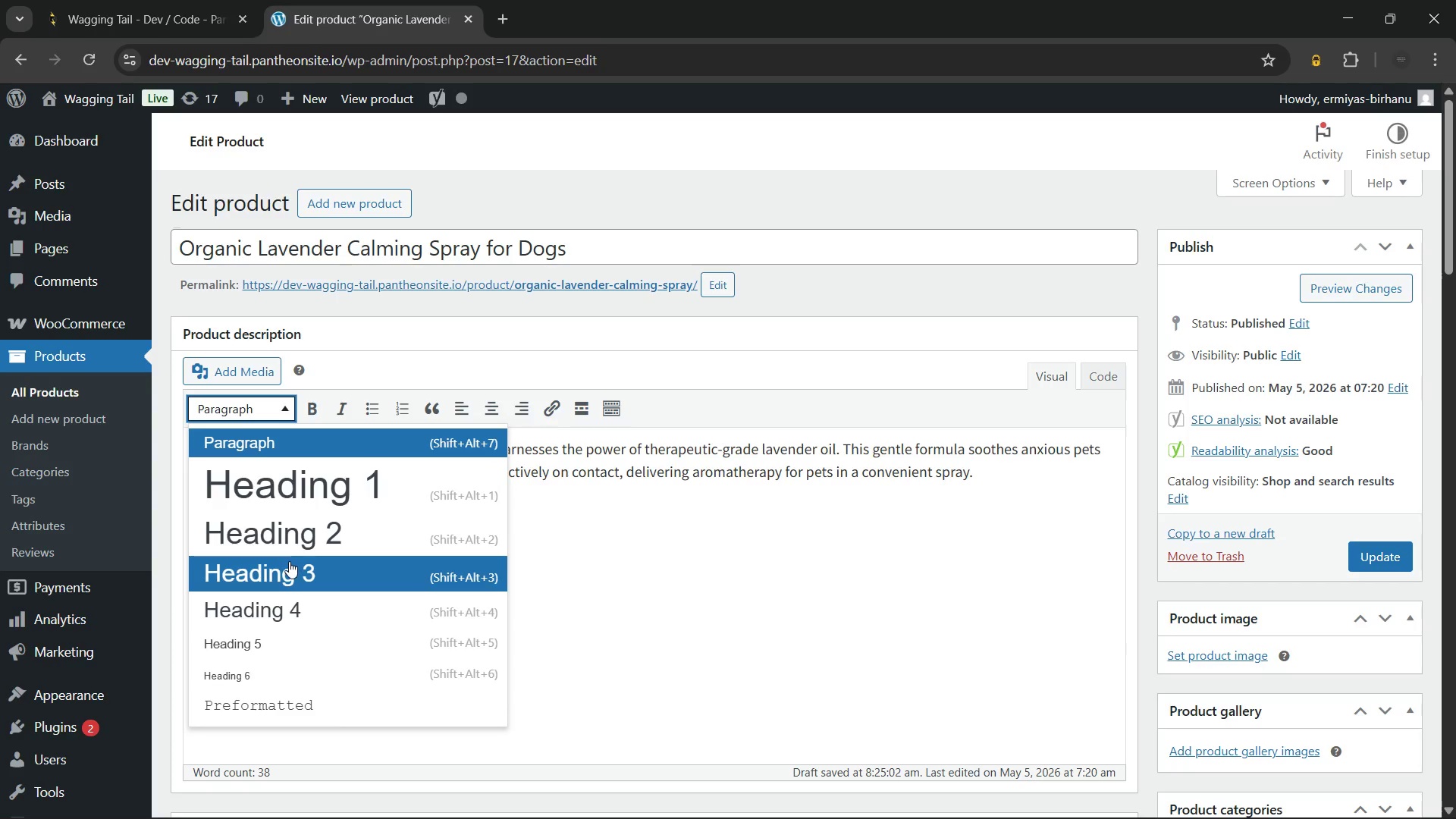 
left_click([289, 561])
 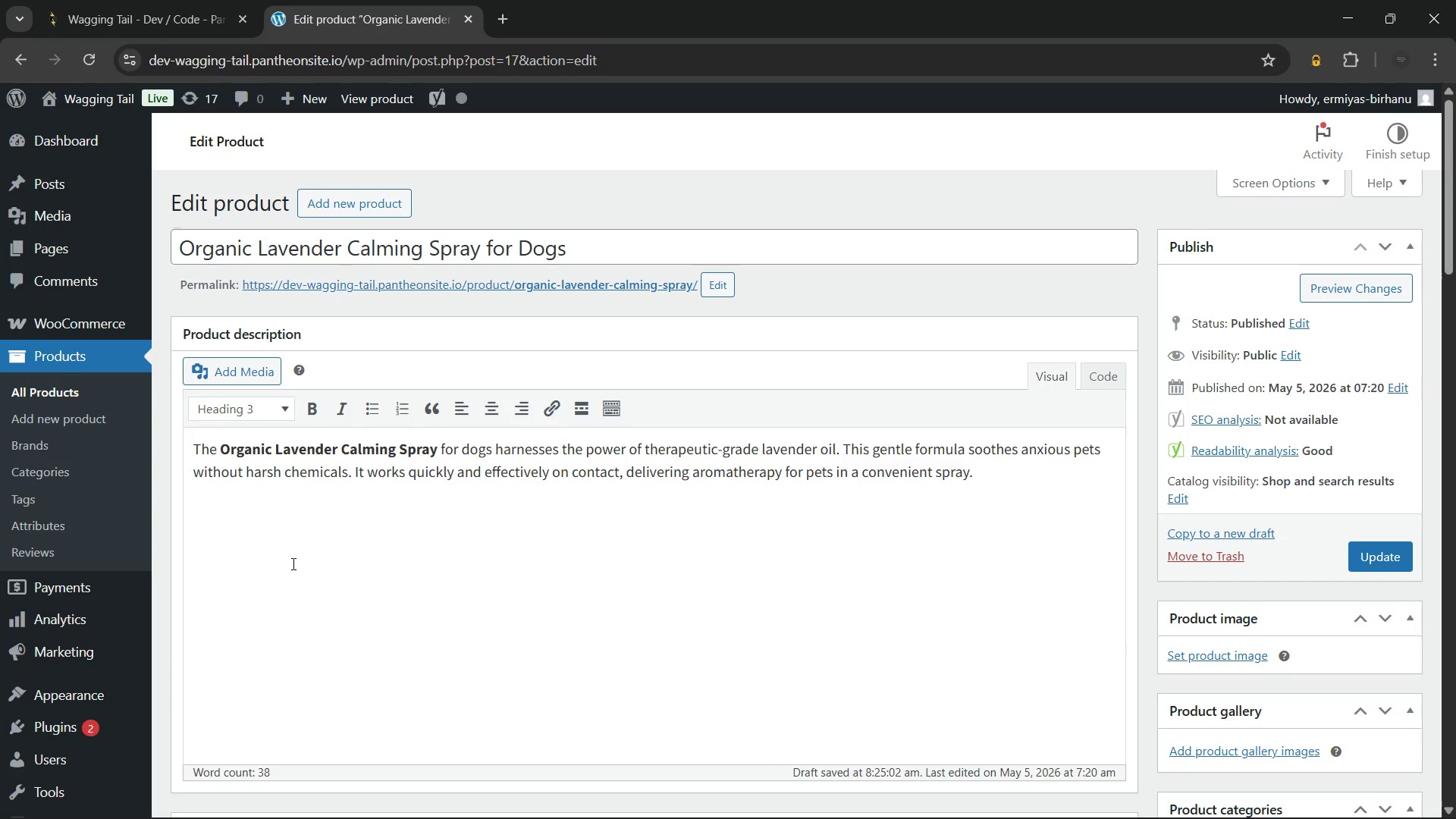 
type(Why Use Lavender Calming Spray for Dogs)
 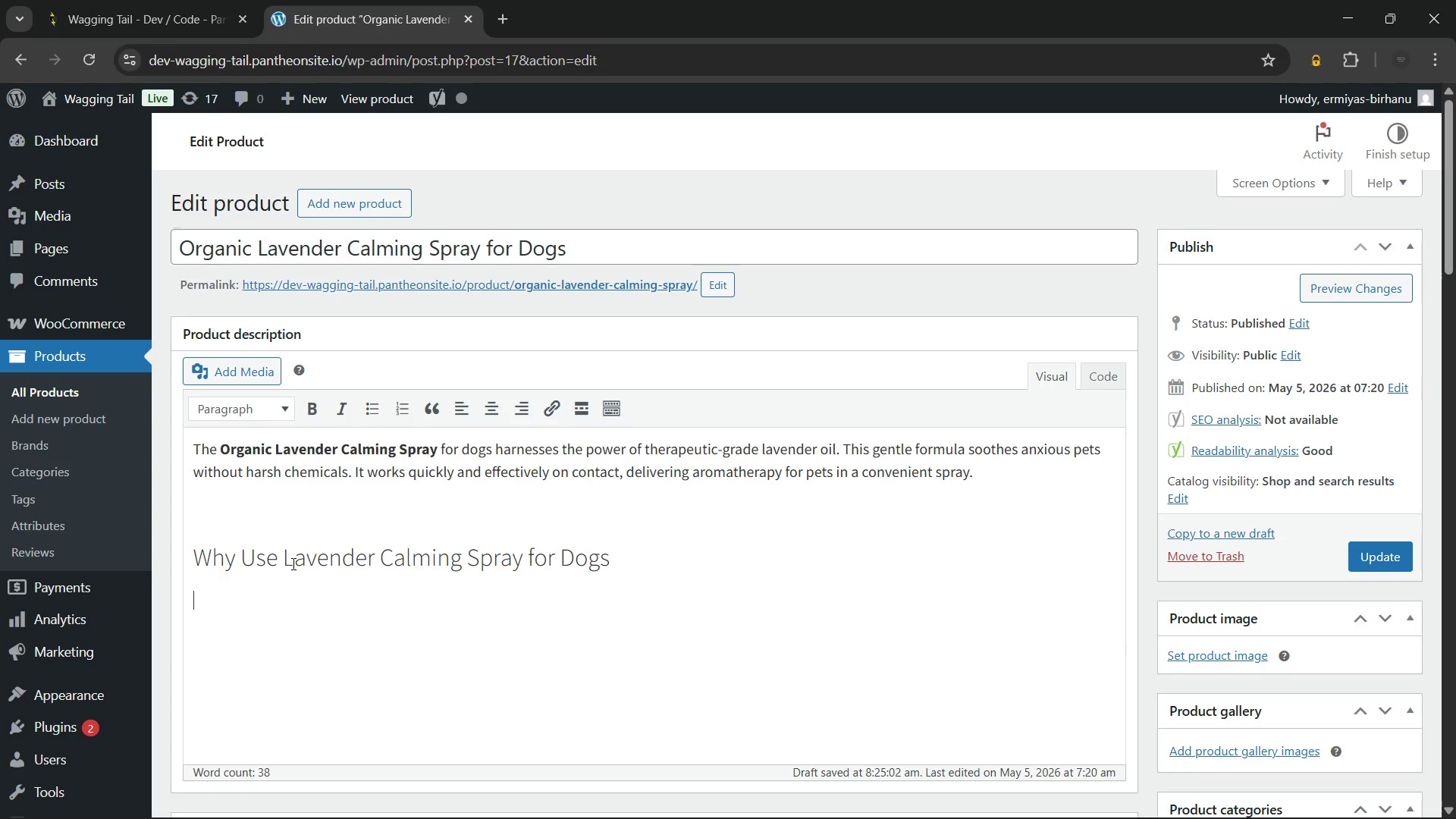 
 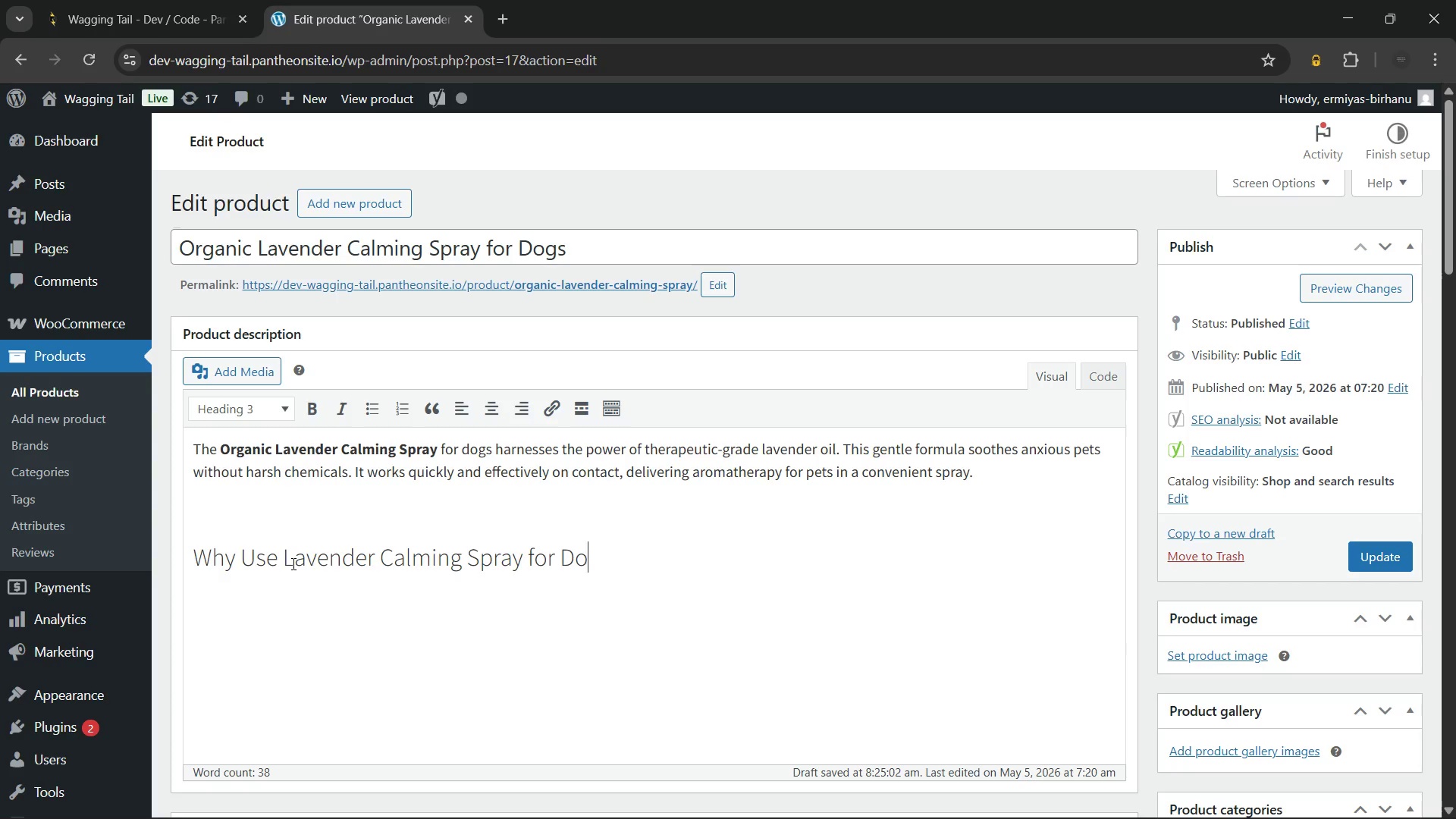 
key(Enter)
 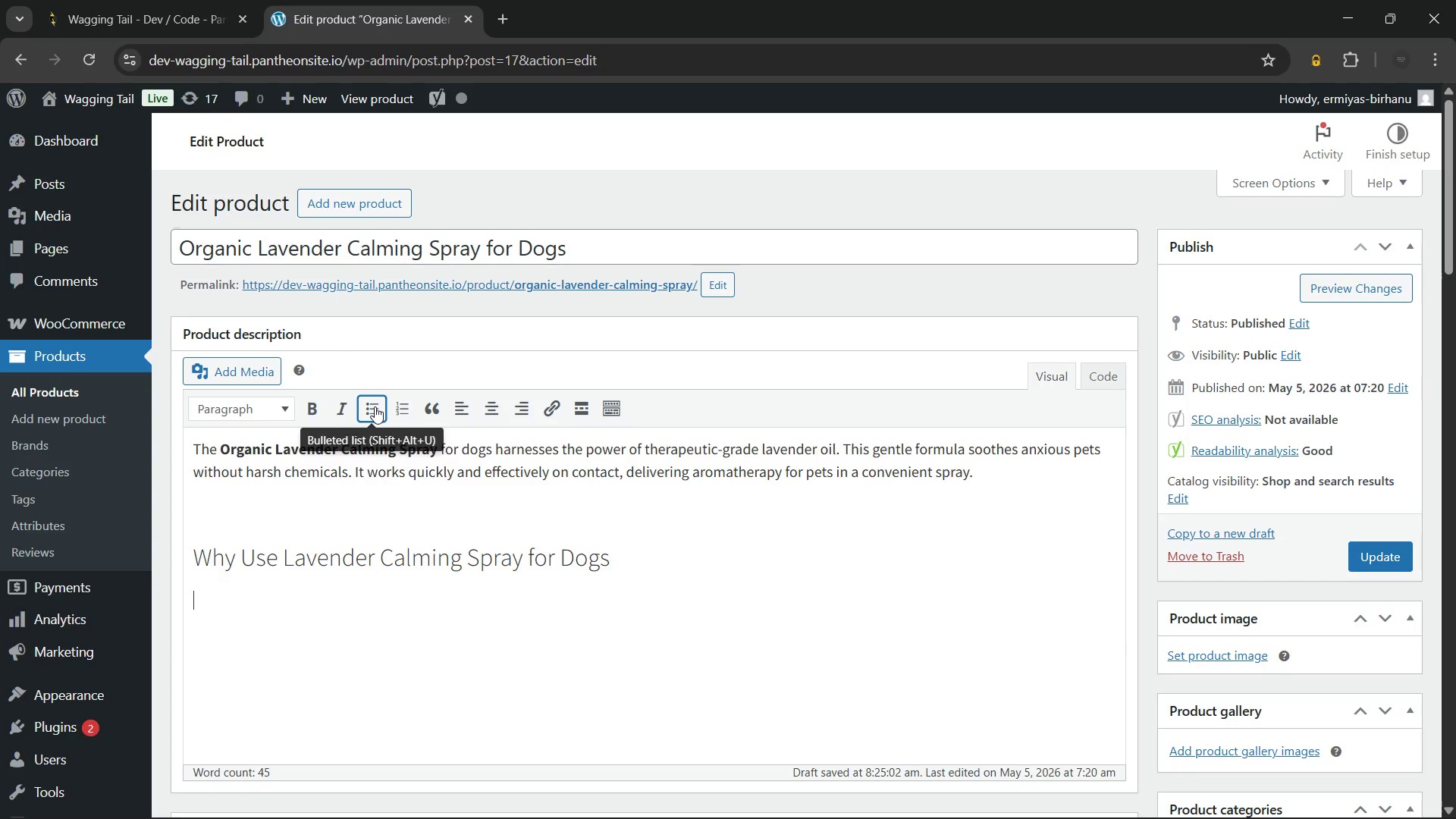 
left_click([375, 406])
 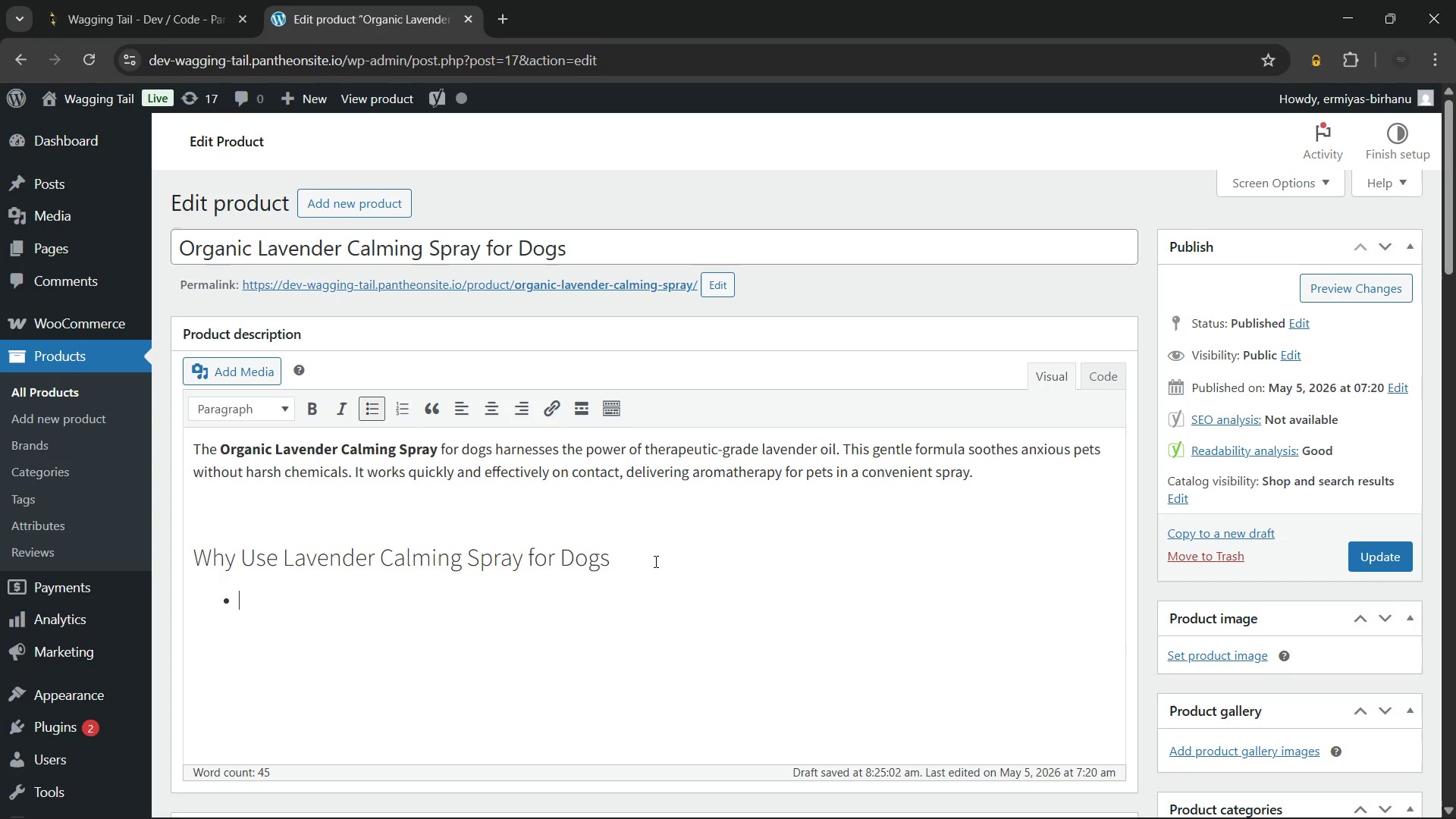 
wait(58.44)
 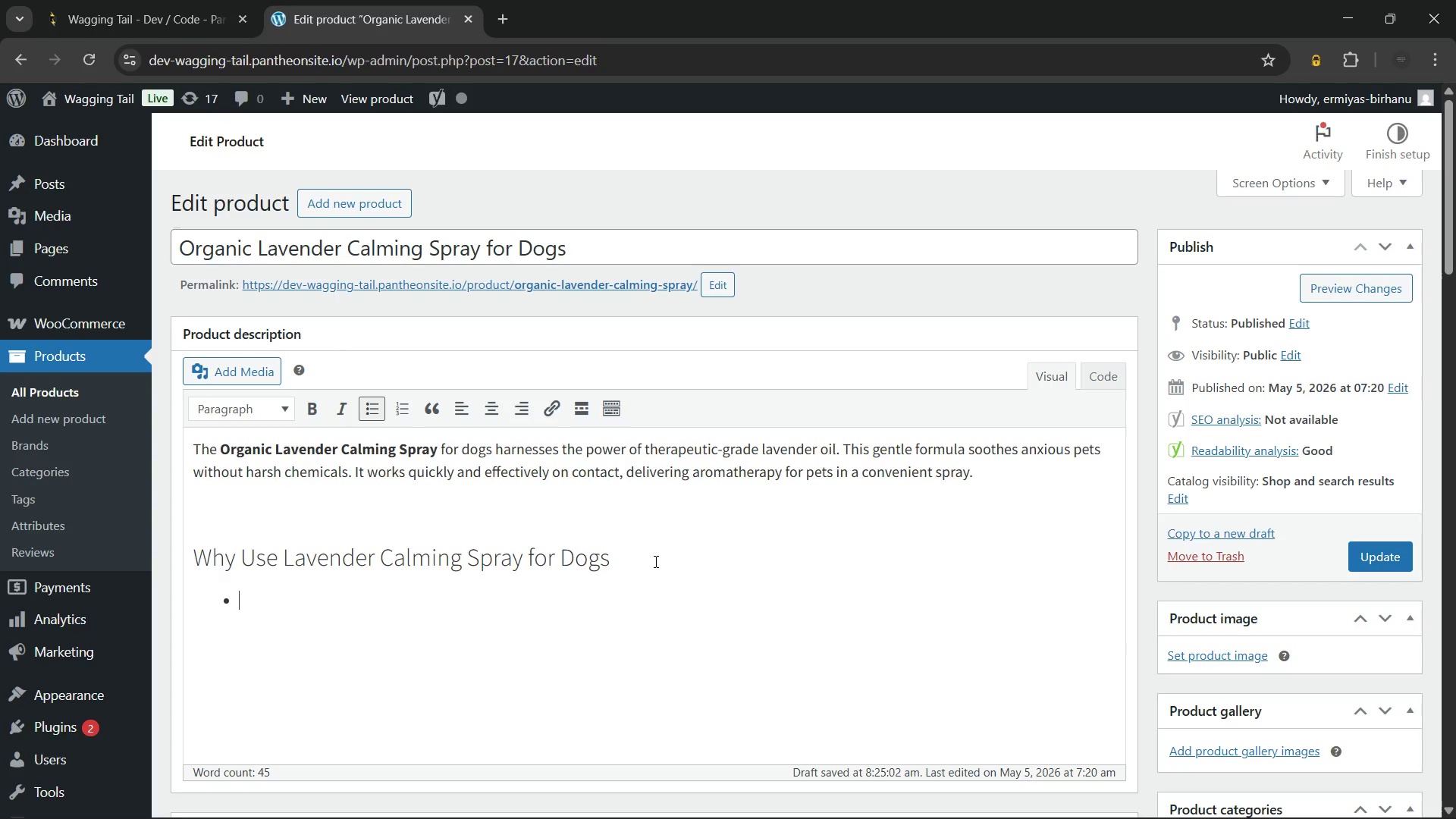 
type(Therapeutic-grade lavender oil promotes natural relaxation)
 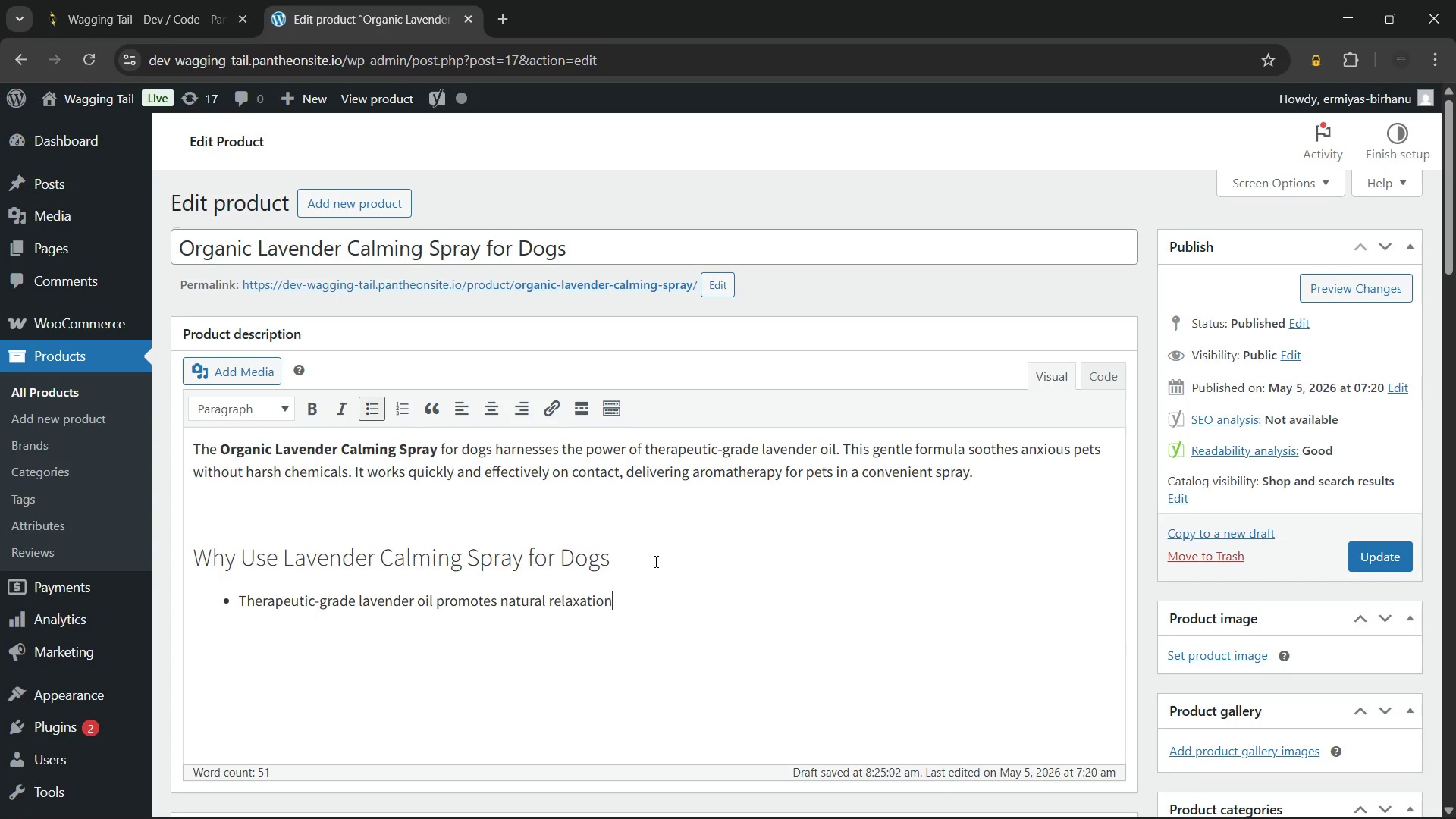 
key(Enter)
 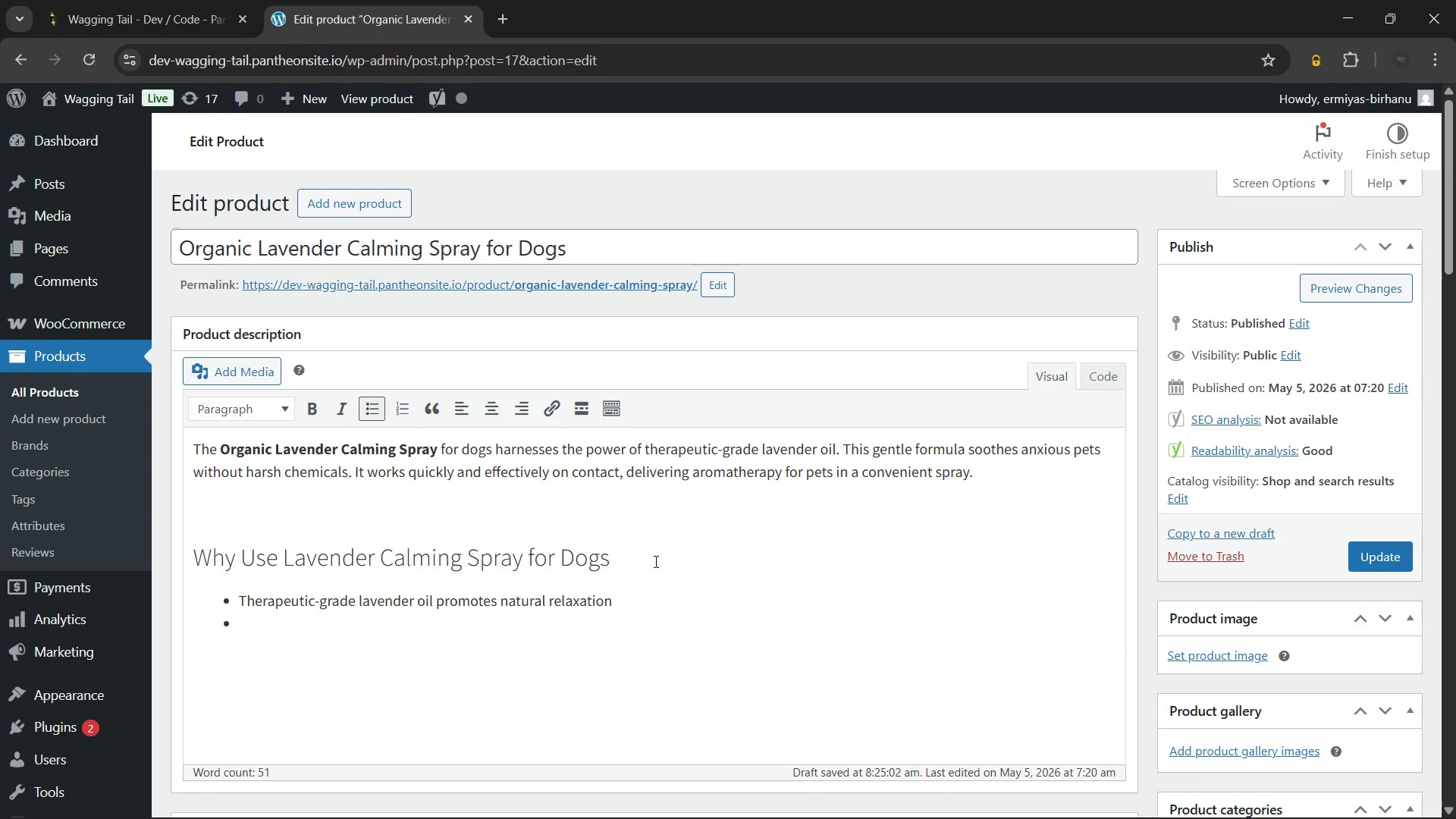 
type(Alcohol-free formula is safe for direct bedding application)
 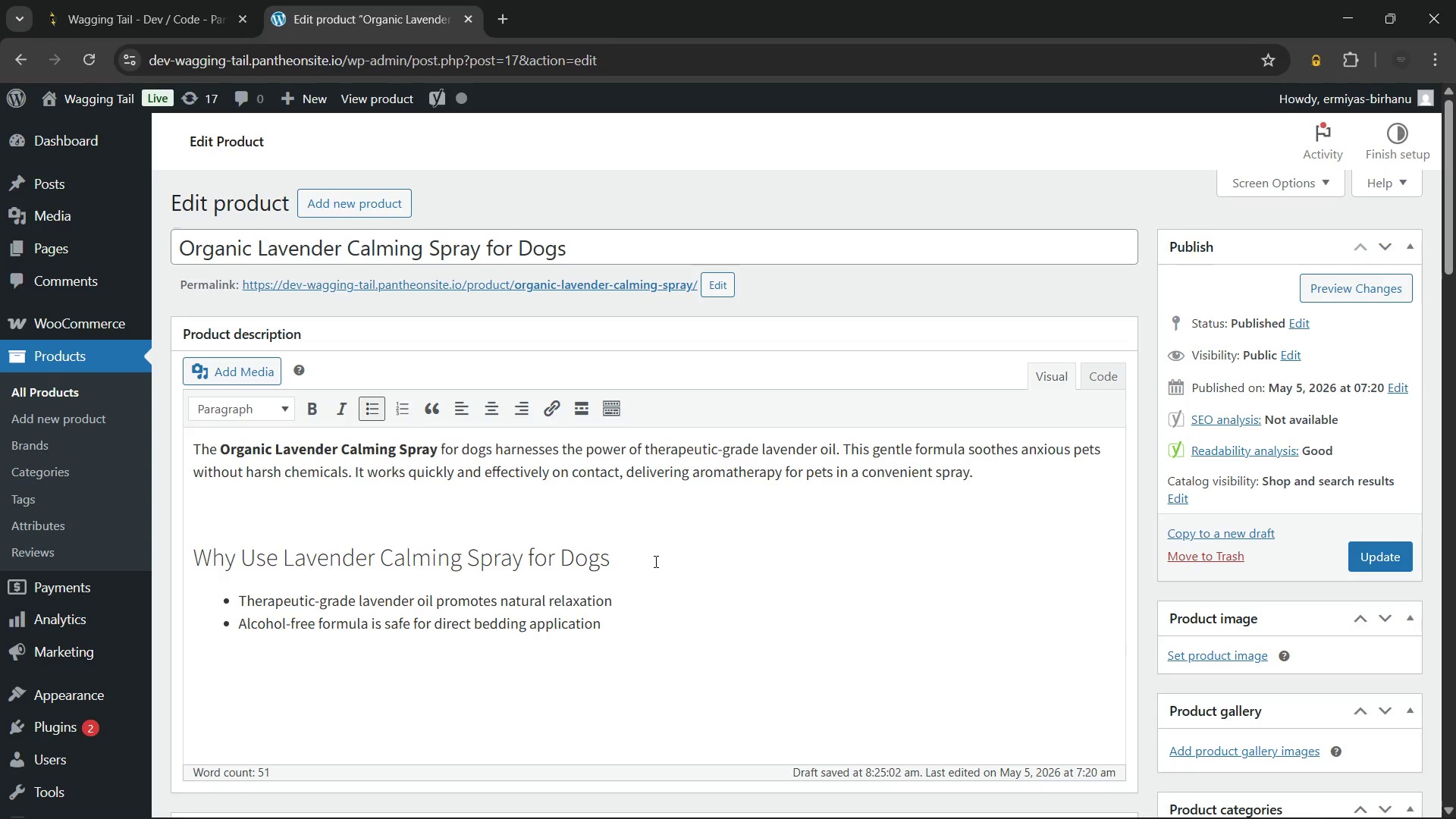 
key(Enter)
 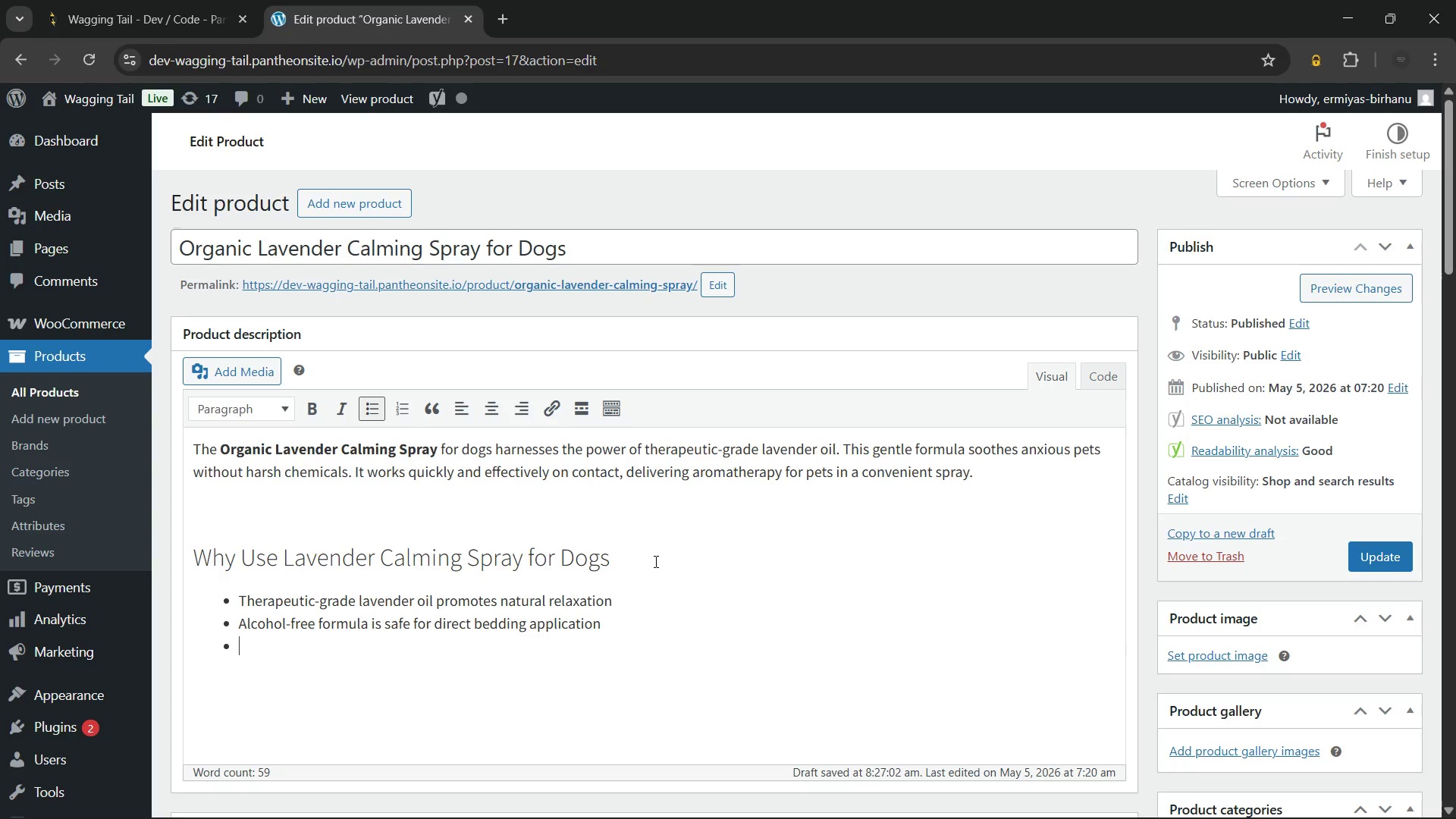 
type(Ideal for use before travel, thunderstorms, or bedtime)
 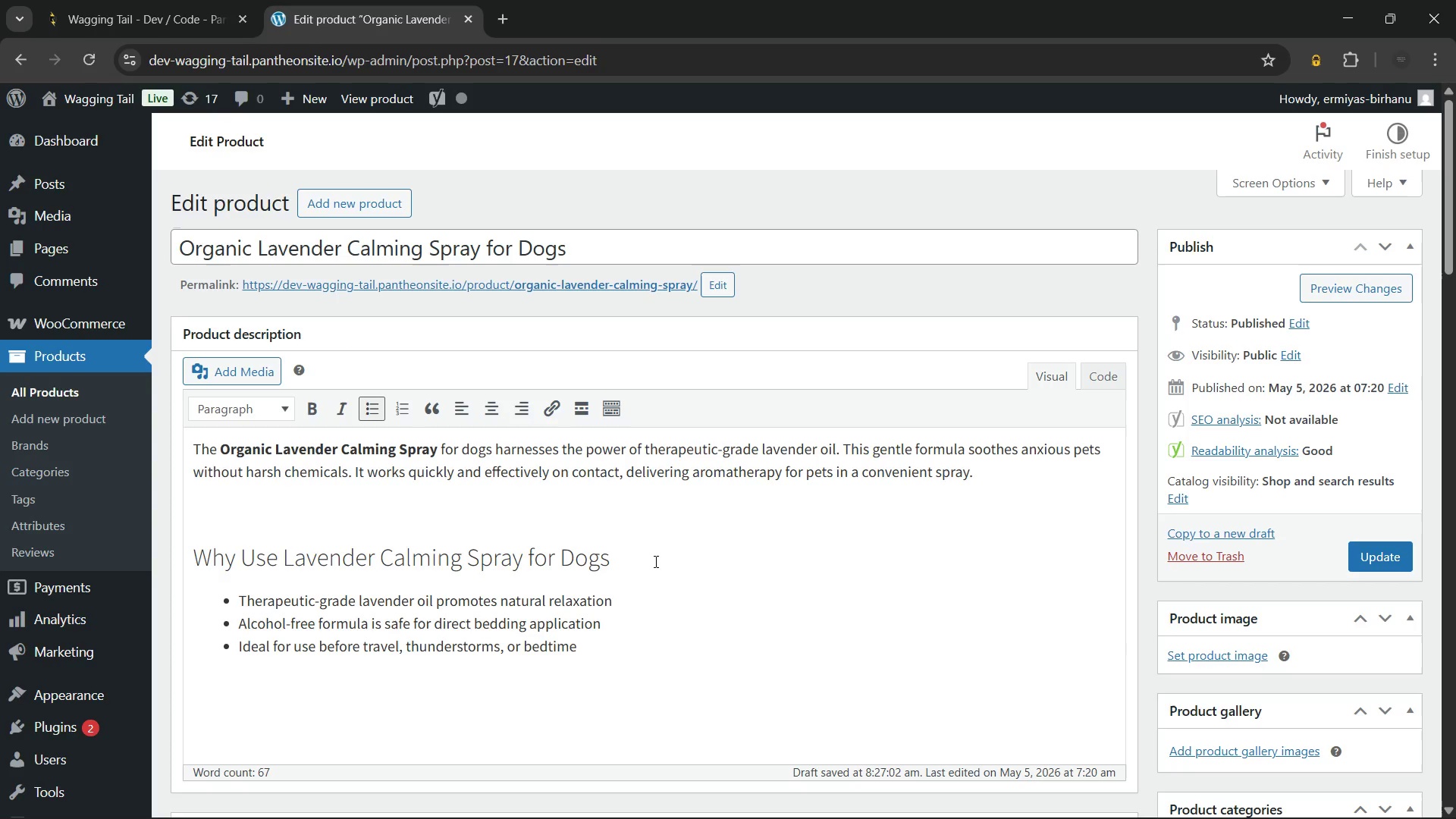 
wait(5.05)
 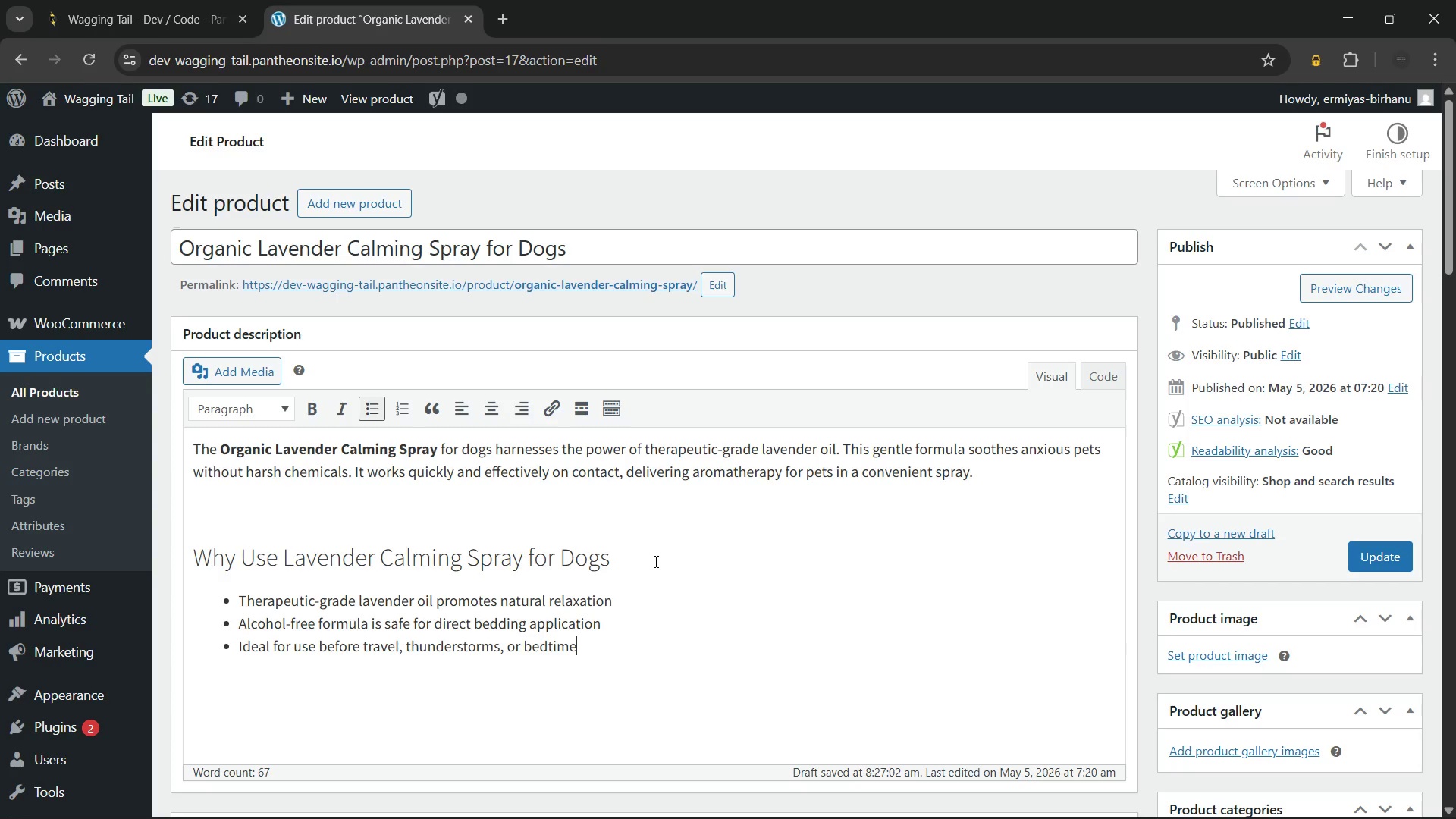 
key(Enter)
 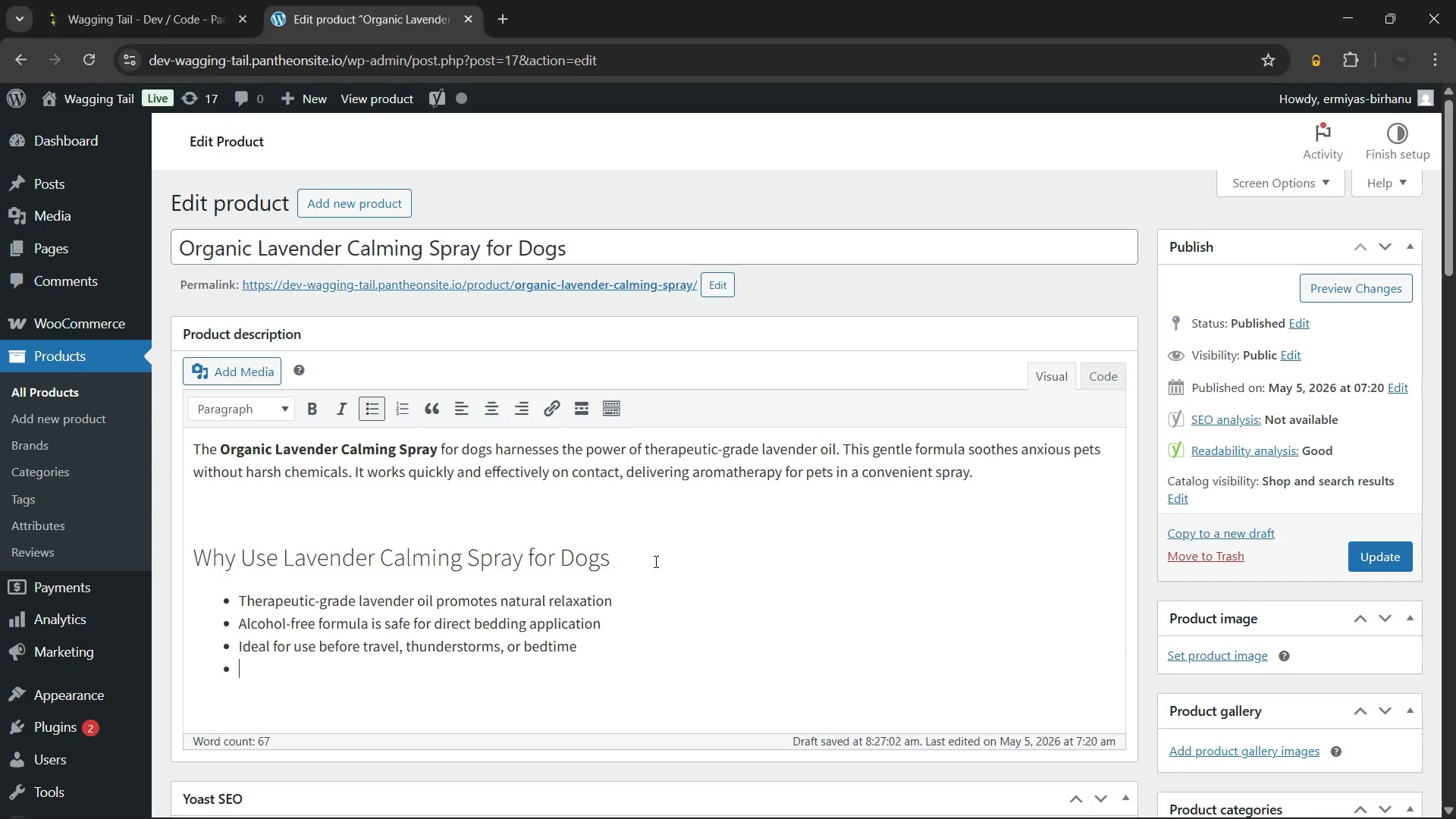 
type(Gentle enough for daily use on sensitive dogs)
 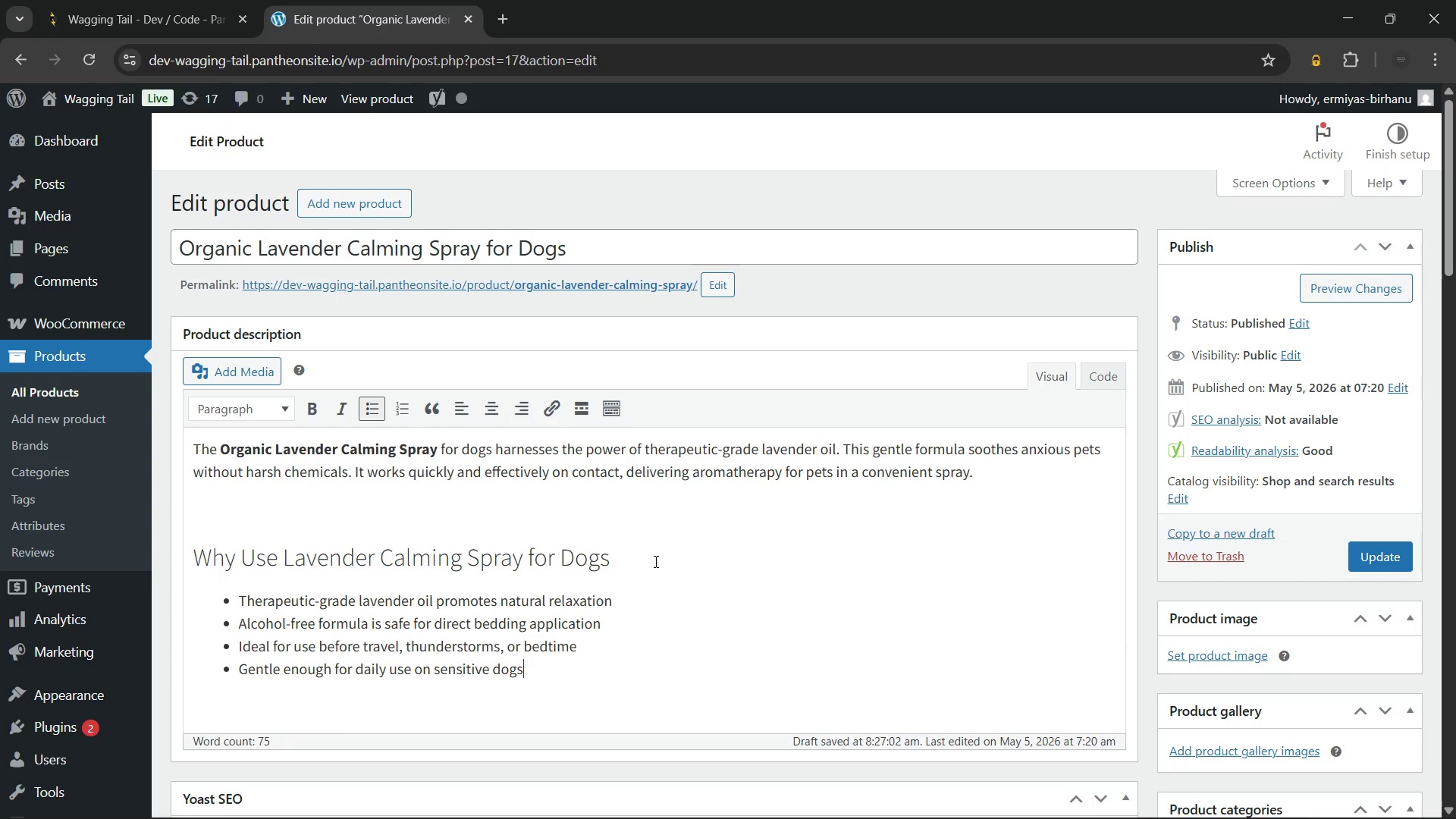 
key(Enter)
 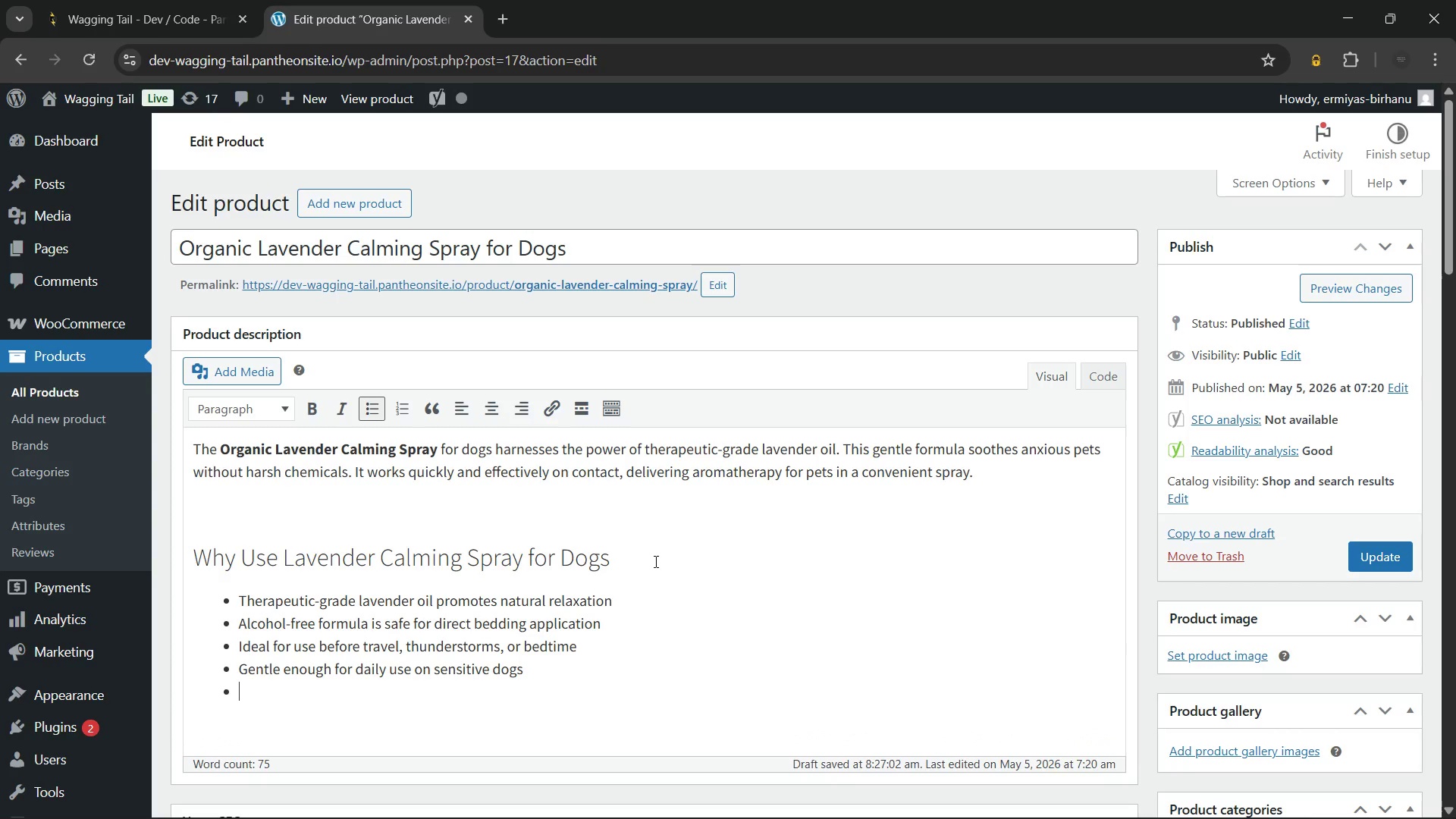 
type(Pleasant scent that calms both pets and owners)
 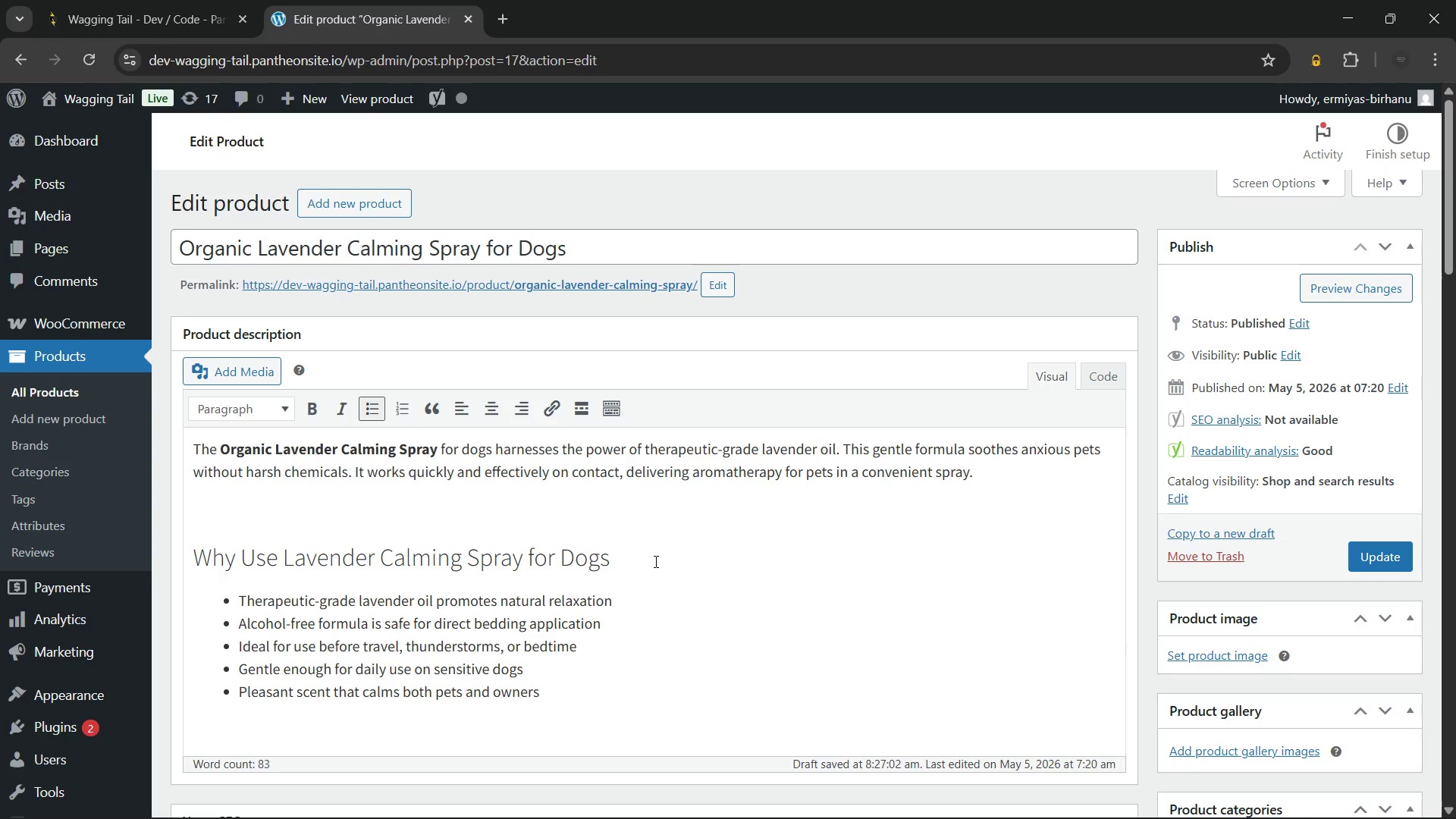 
wait(19.16)
 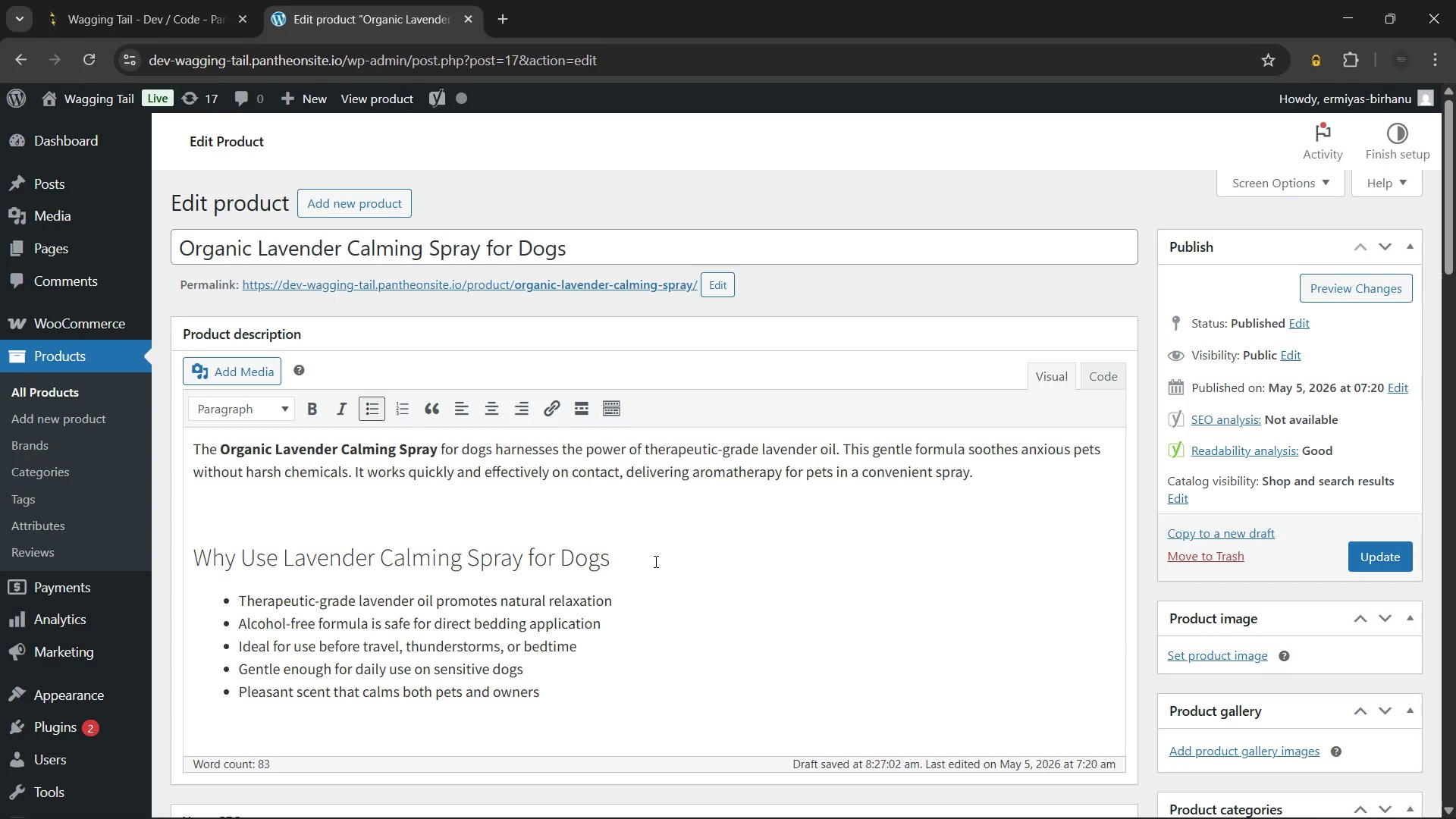 
key(Enter)
 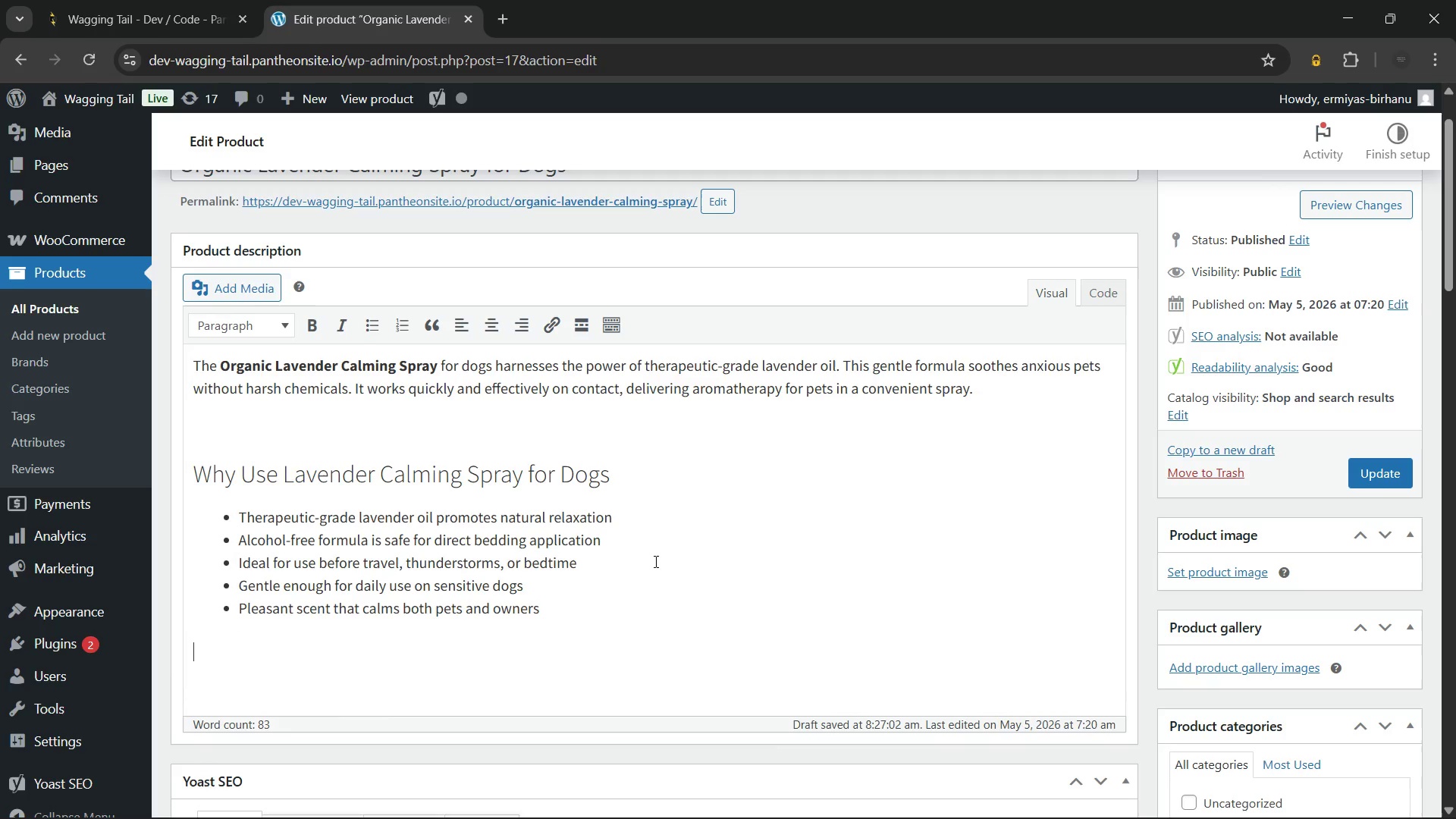 
key(Enter)
 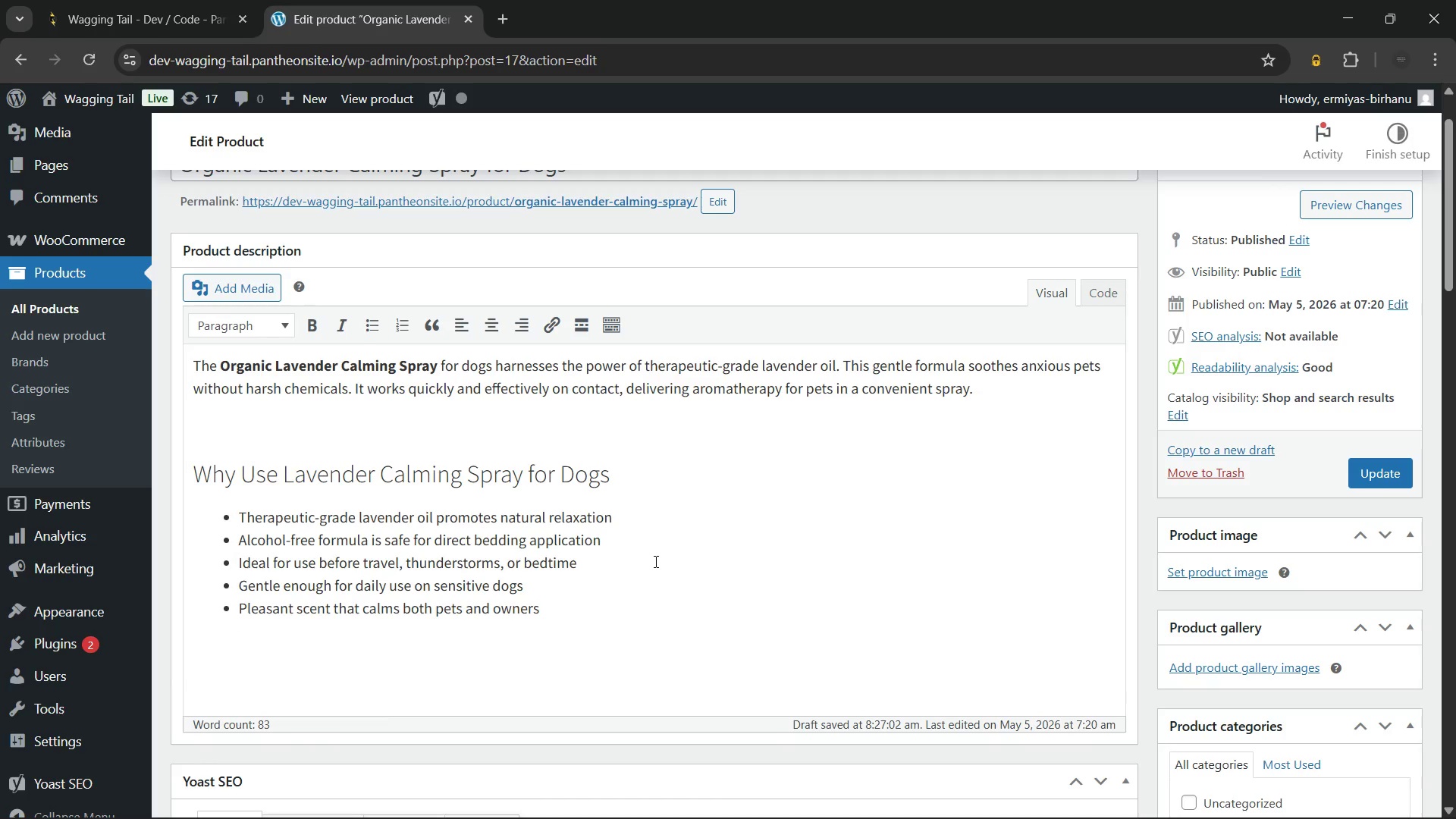 
type(This dog calming spray is a versatile tool for any health & wellness toolkit. )
 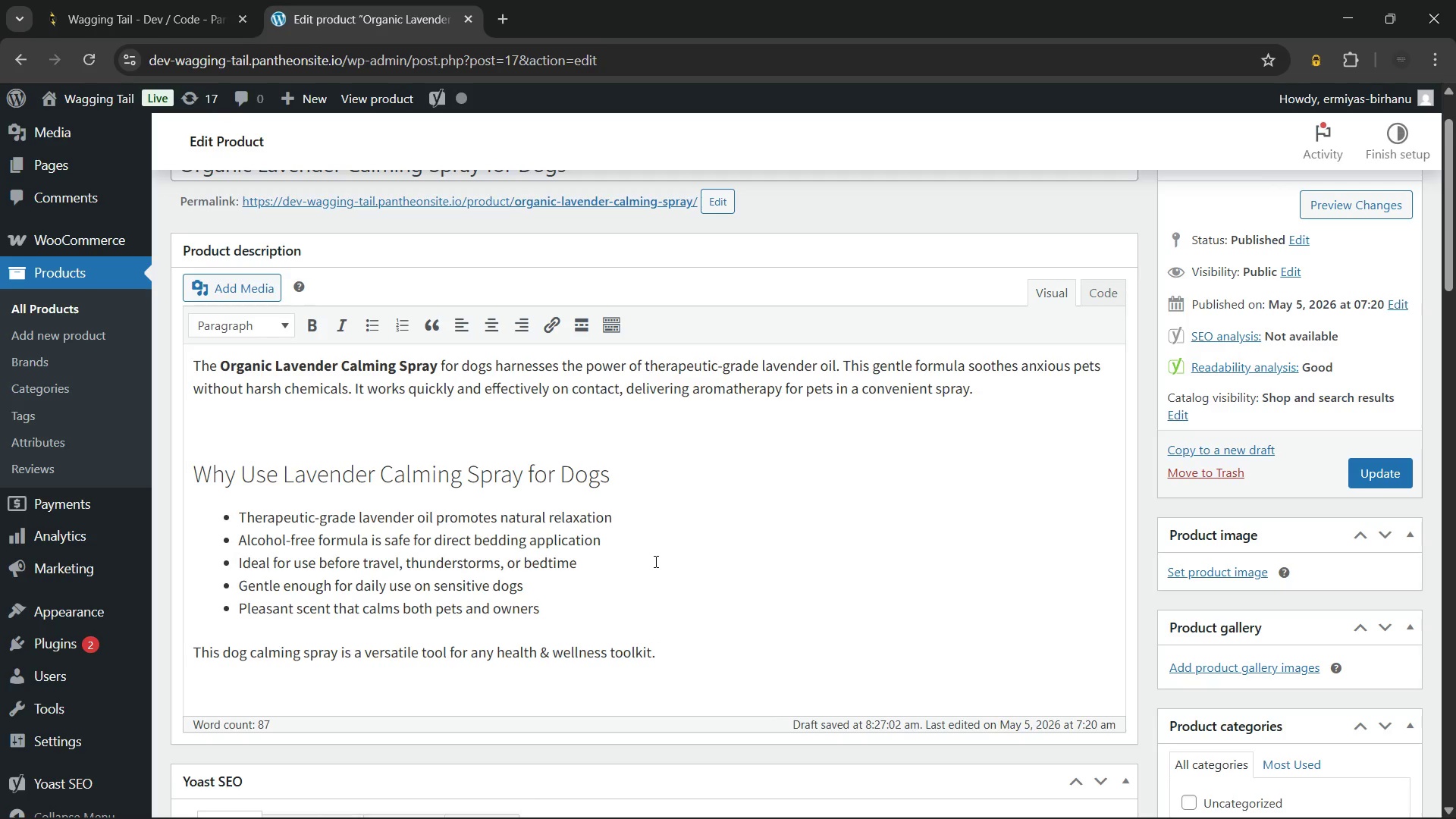 
type(Simply spary)
key(Backspace)
key(Backspace)
key(Backspace)
type(ray onto your dog's bed, crate liner, or favorite blanket. The lavender spray creates a serene environment that eases restle)
 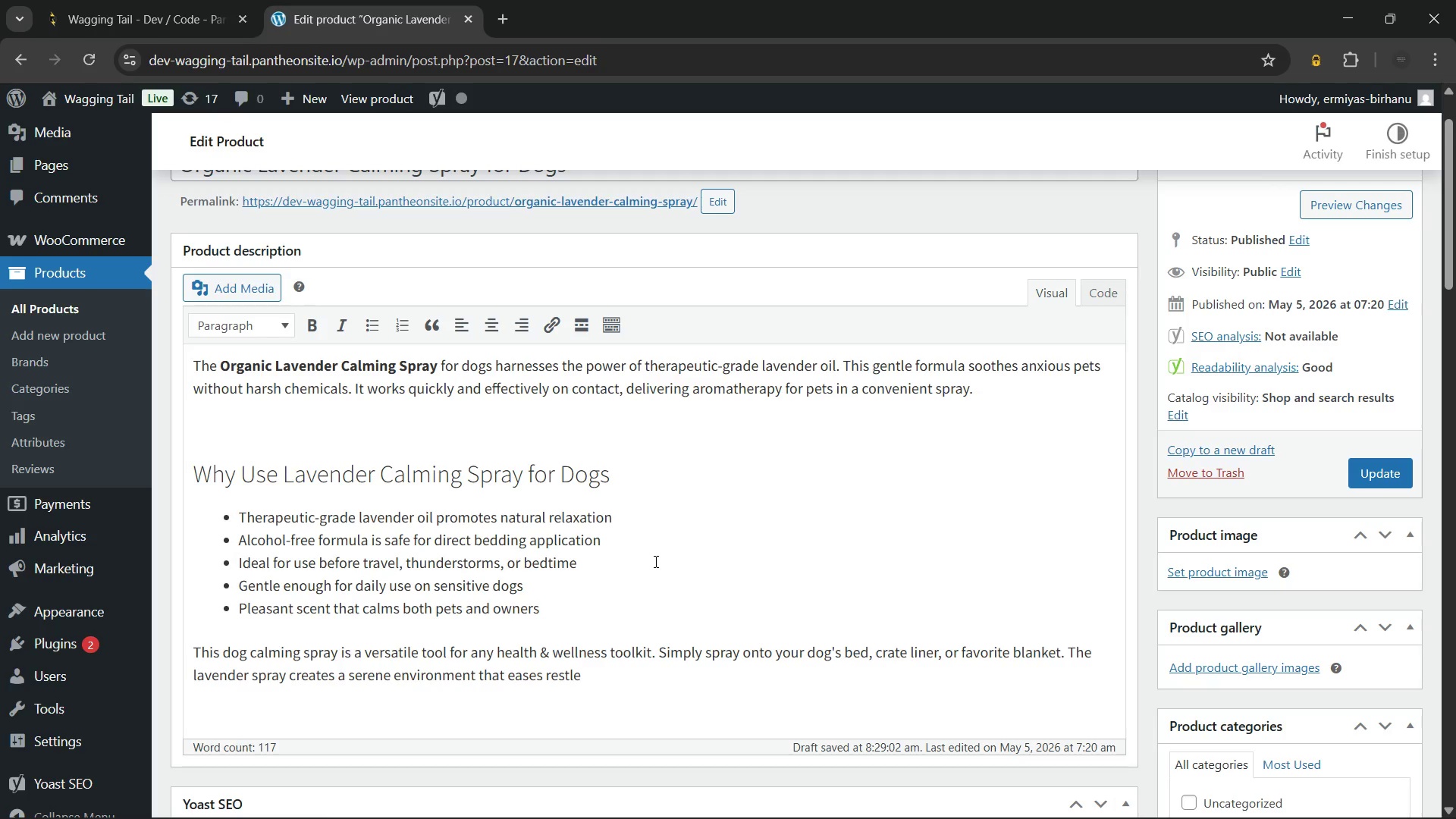 
type(ssness. Additiona)
key(Backspace)
type(ally, it complements other calming methods without)
 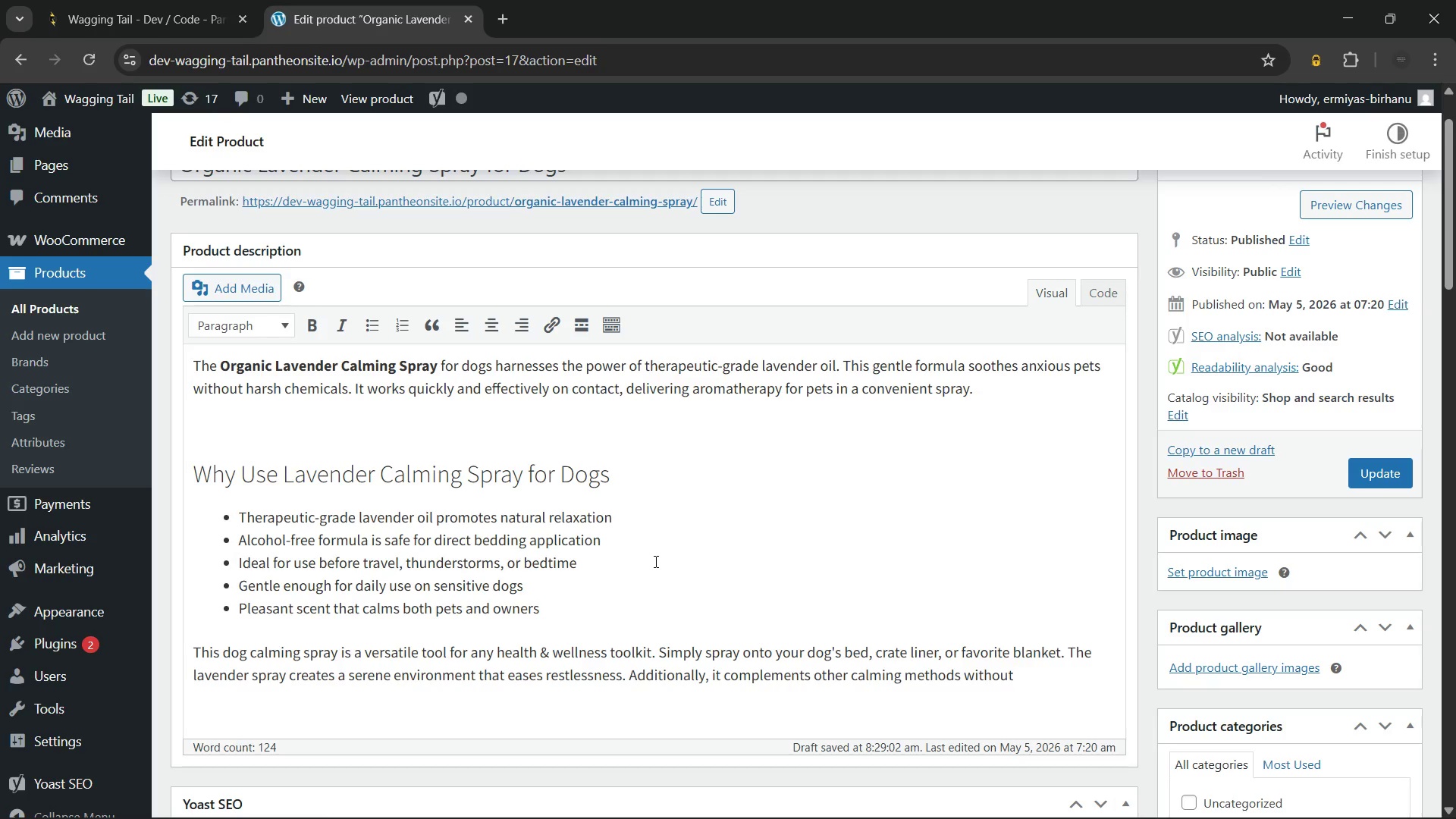 
type( any risk of over-d)
key(Backspace)
type(sedation. Build a soothing routine that naturally supports your dog's emotional balance.)
 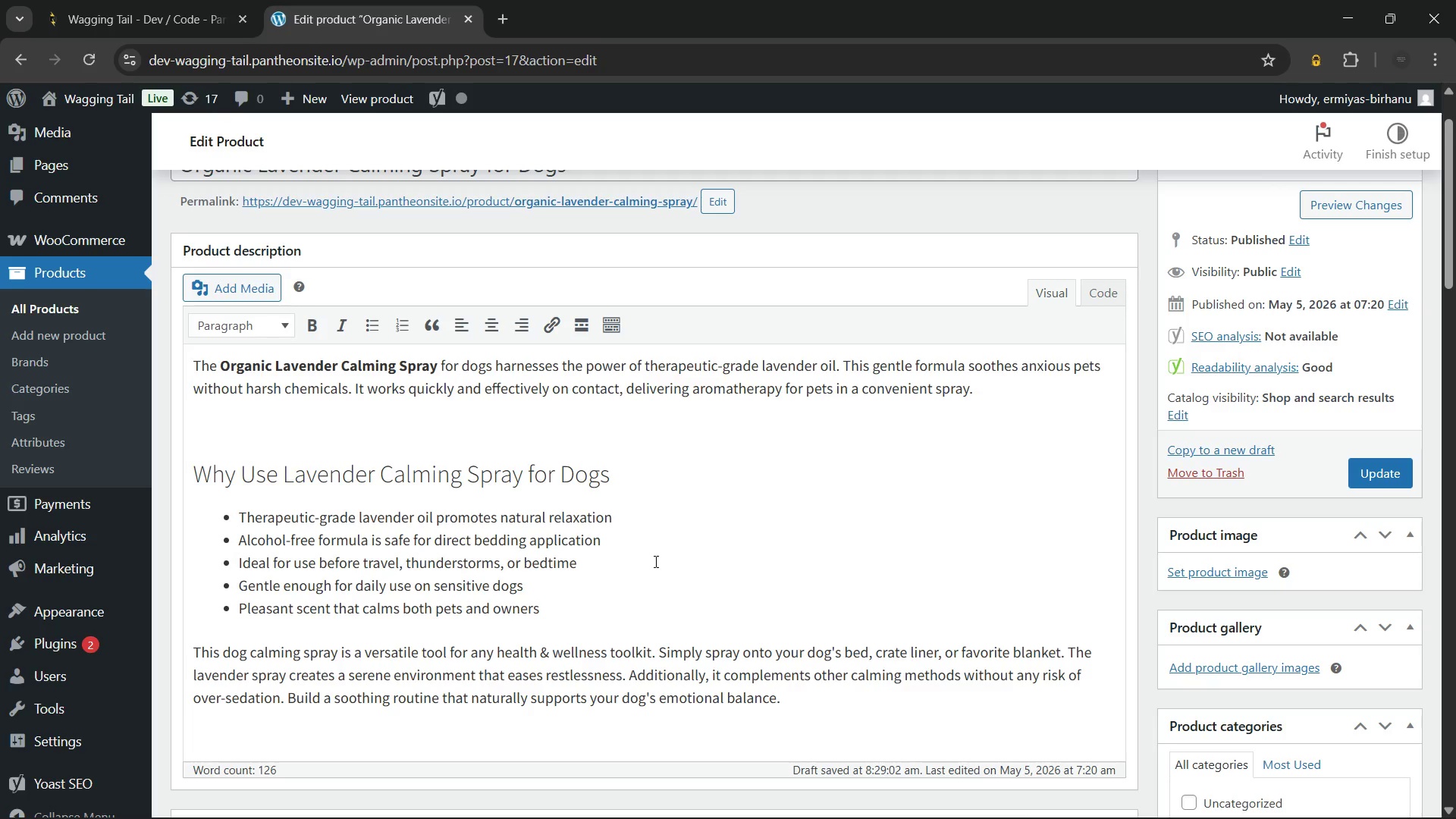 
wait(48.24)
 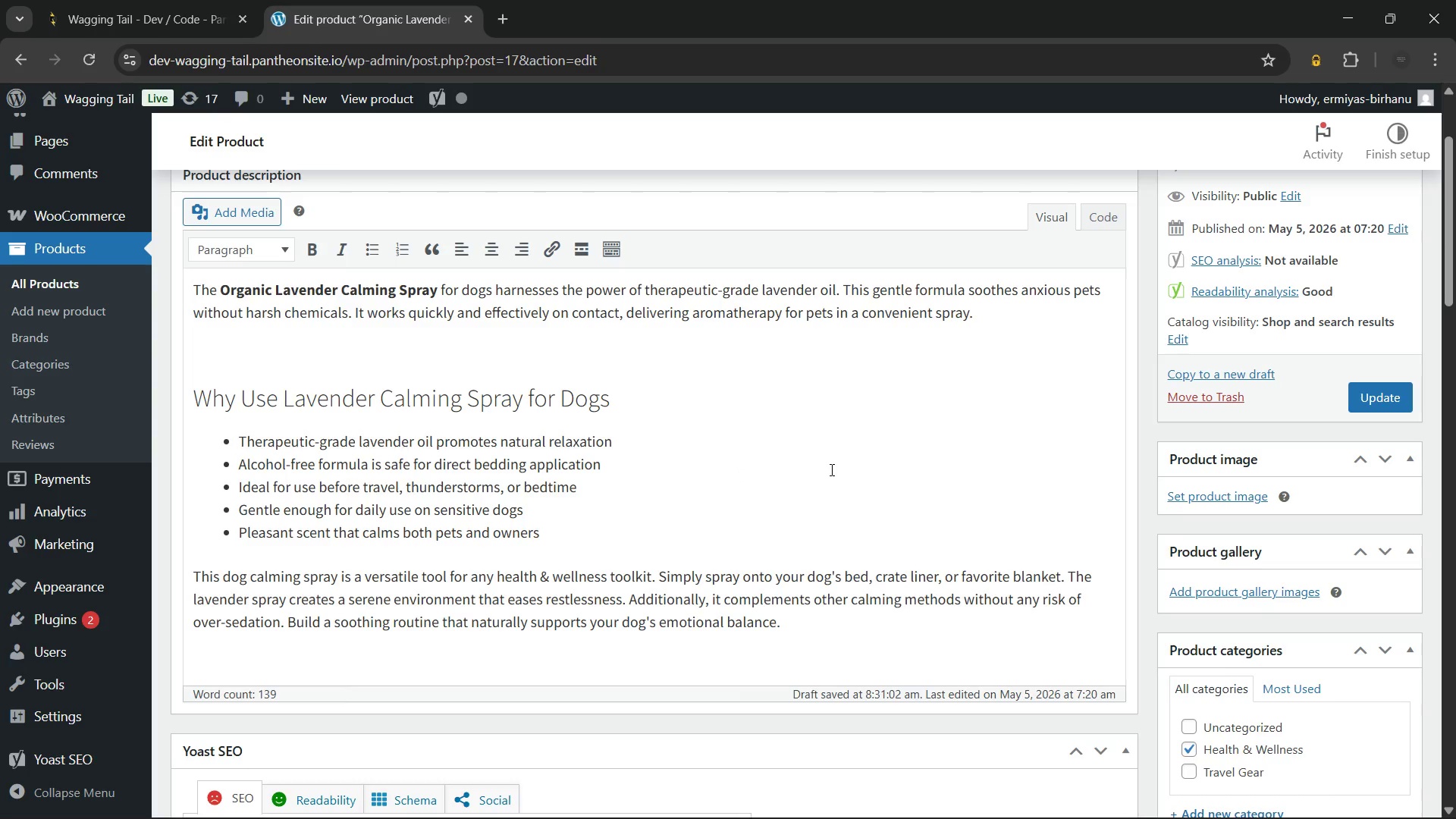 
left_click([1212, 491])
 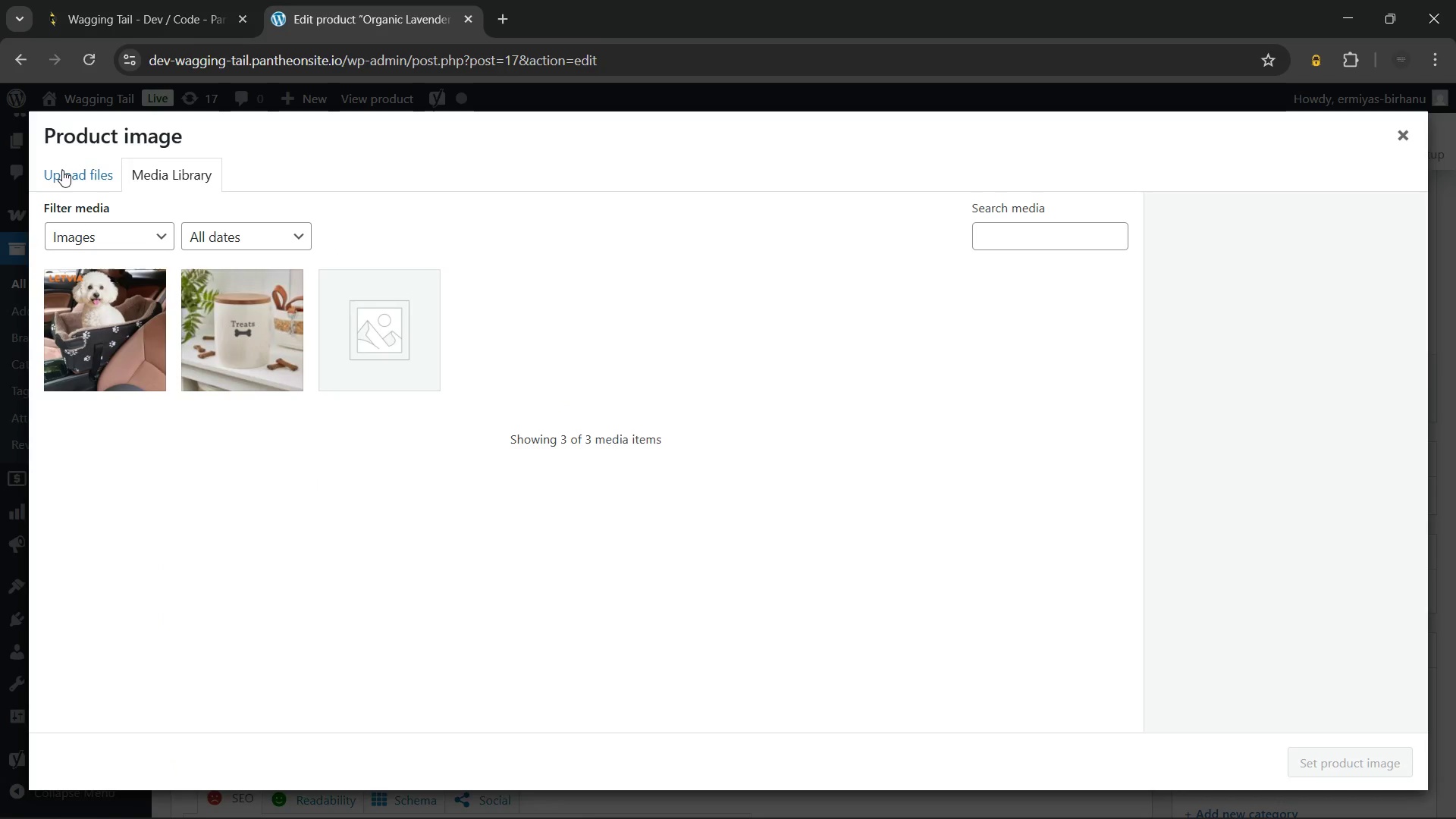 
left_click([63, 170])
 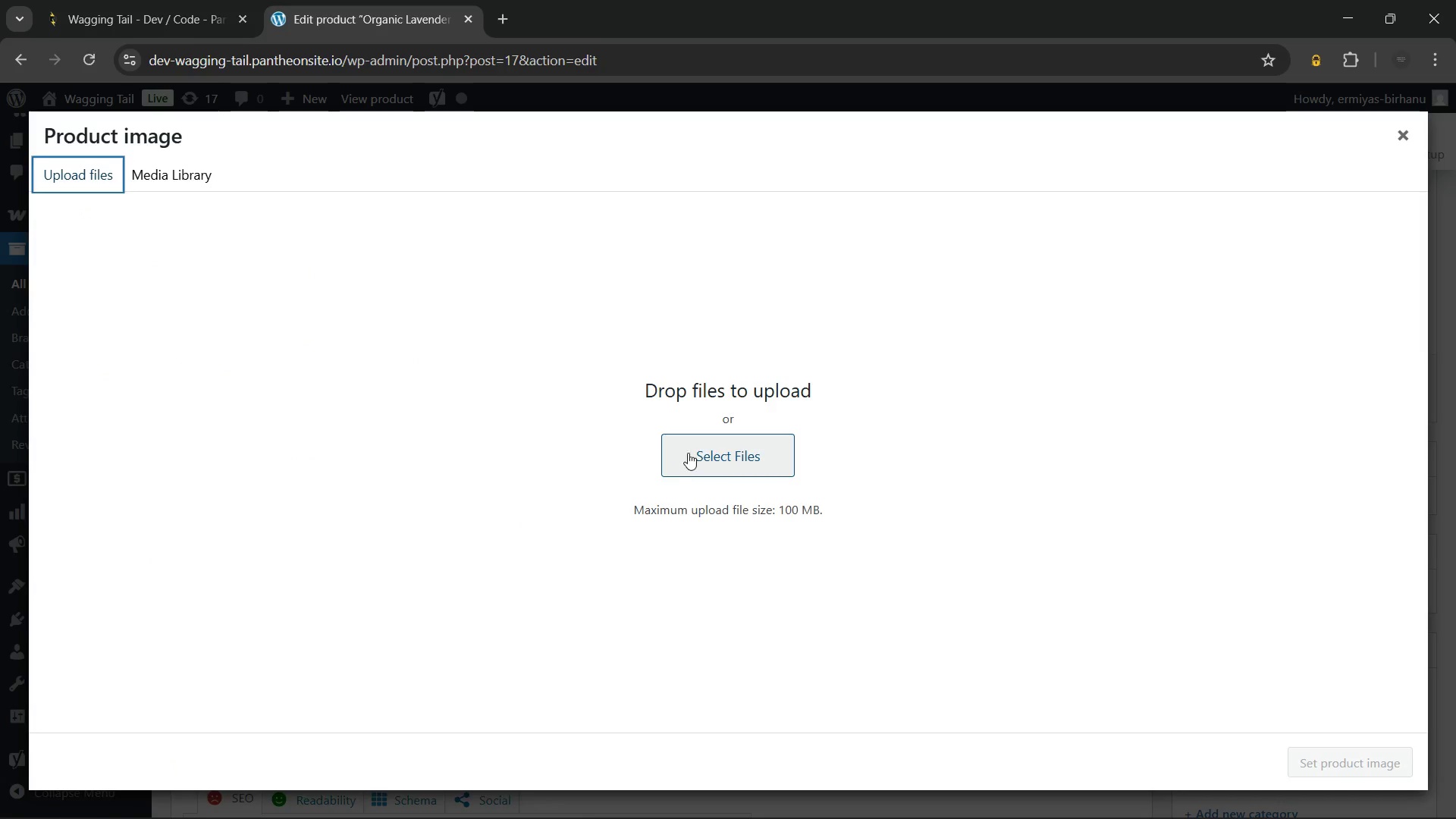 
left_click([688, 453])
 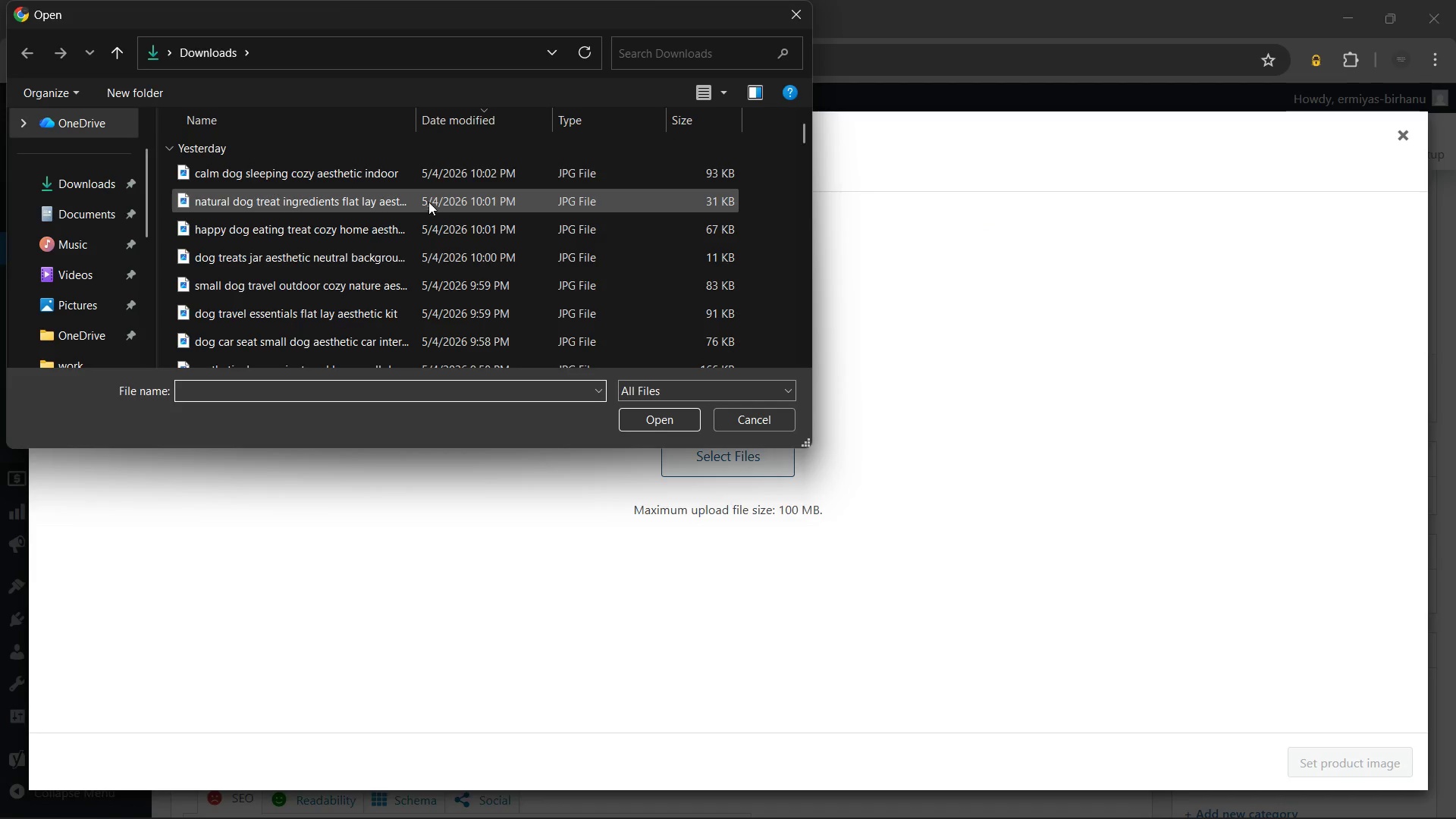 
wait(7.89)
 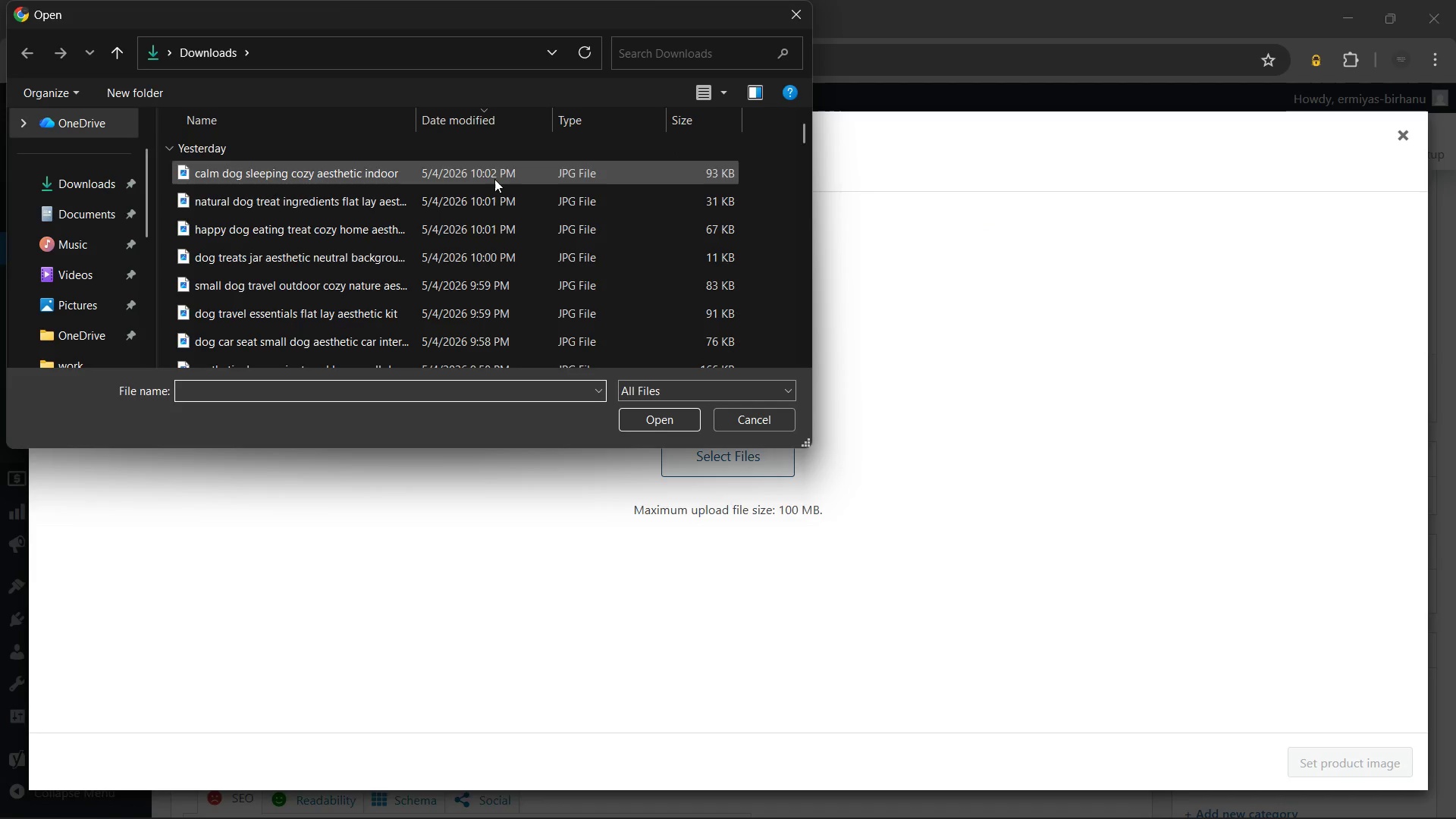 
scroll: coordinate [384, 211], scroll_direction: down, amount: 1.0
 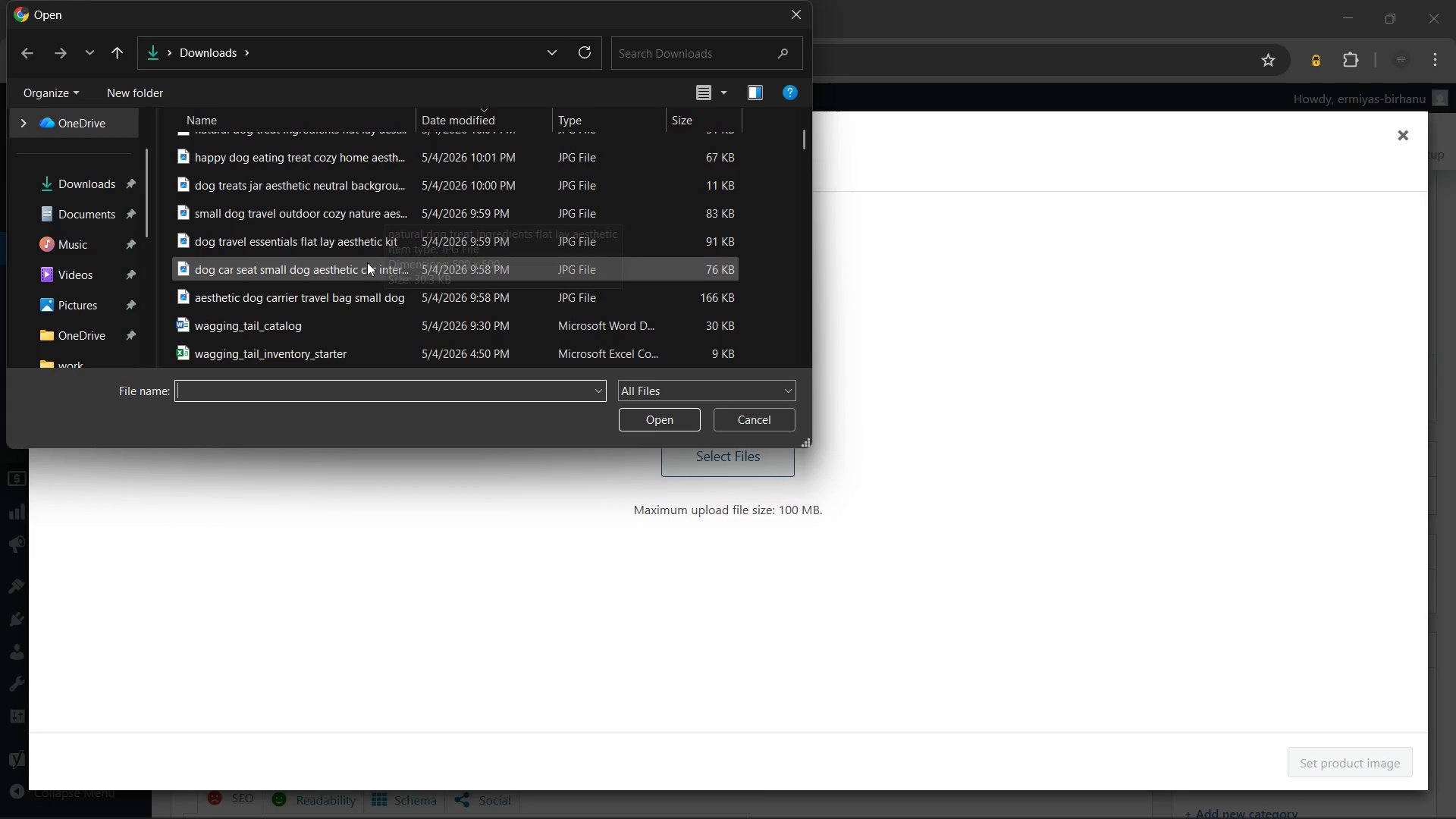 
mouse_move([360, 265])
 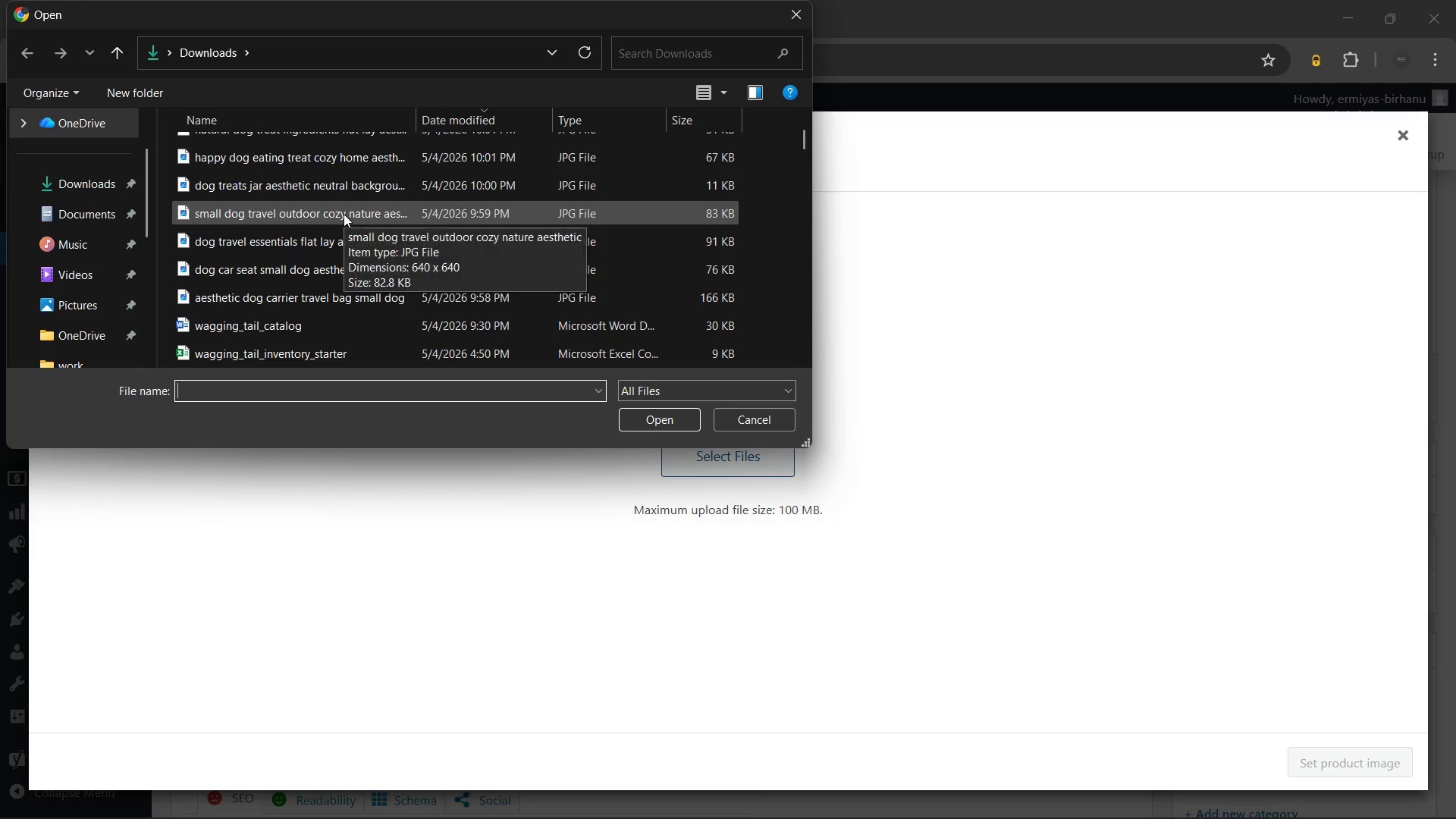 
scroll: coordinate [344, 214], scroll_direction: none, amount: 0.0
 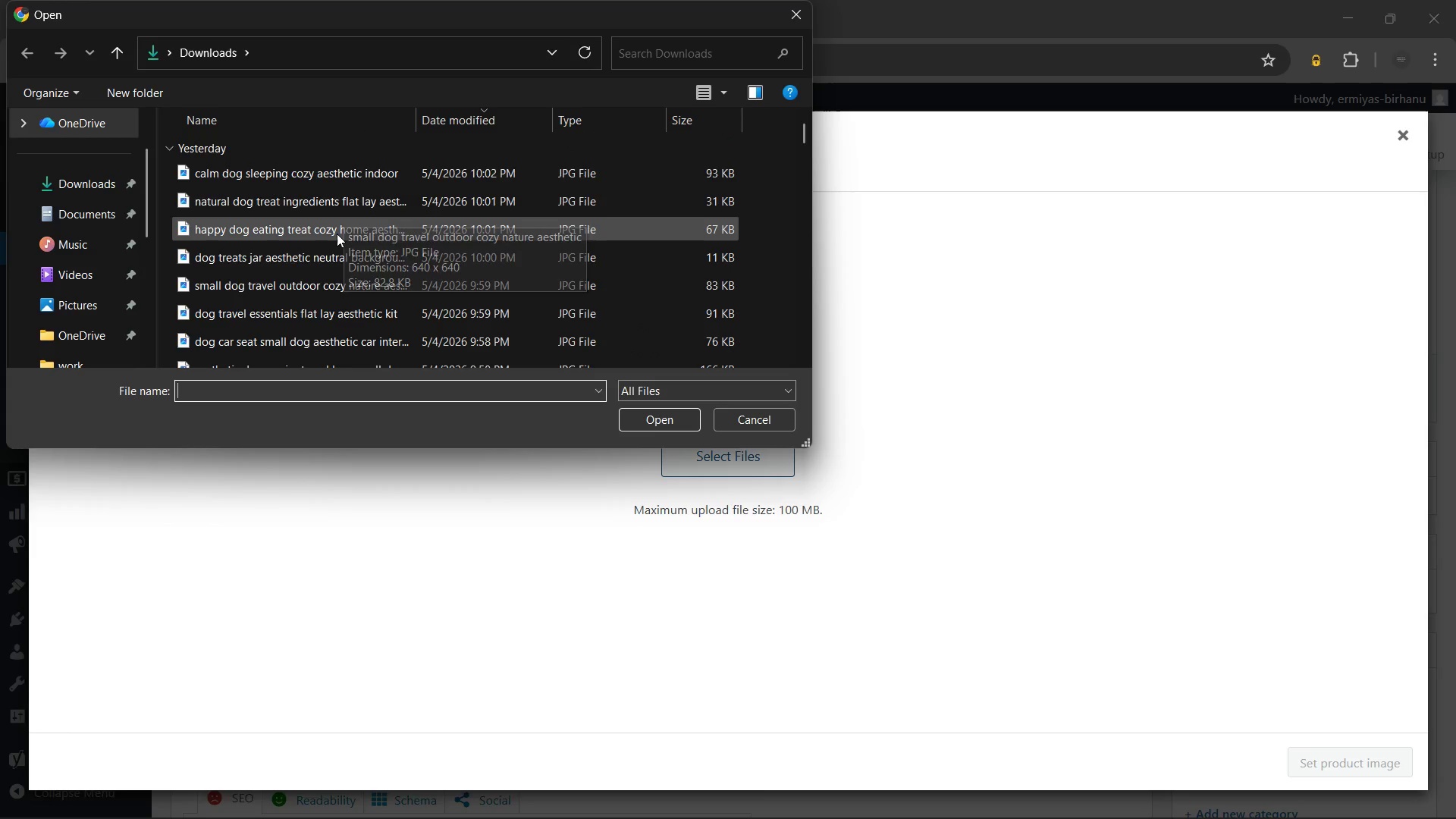 
mouse_move([362, 249])
 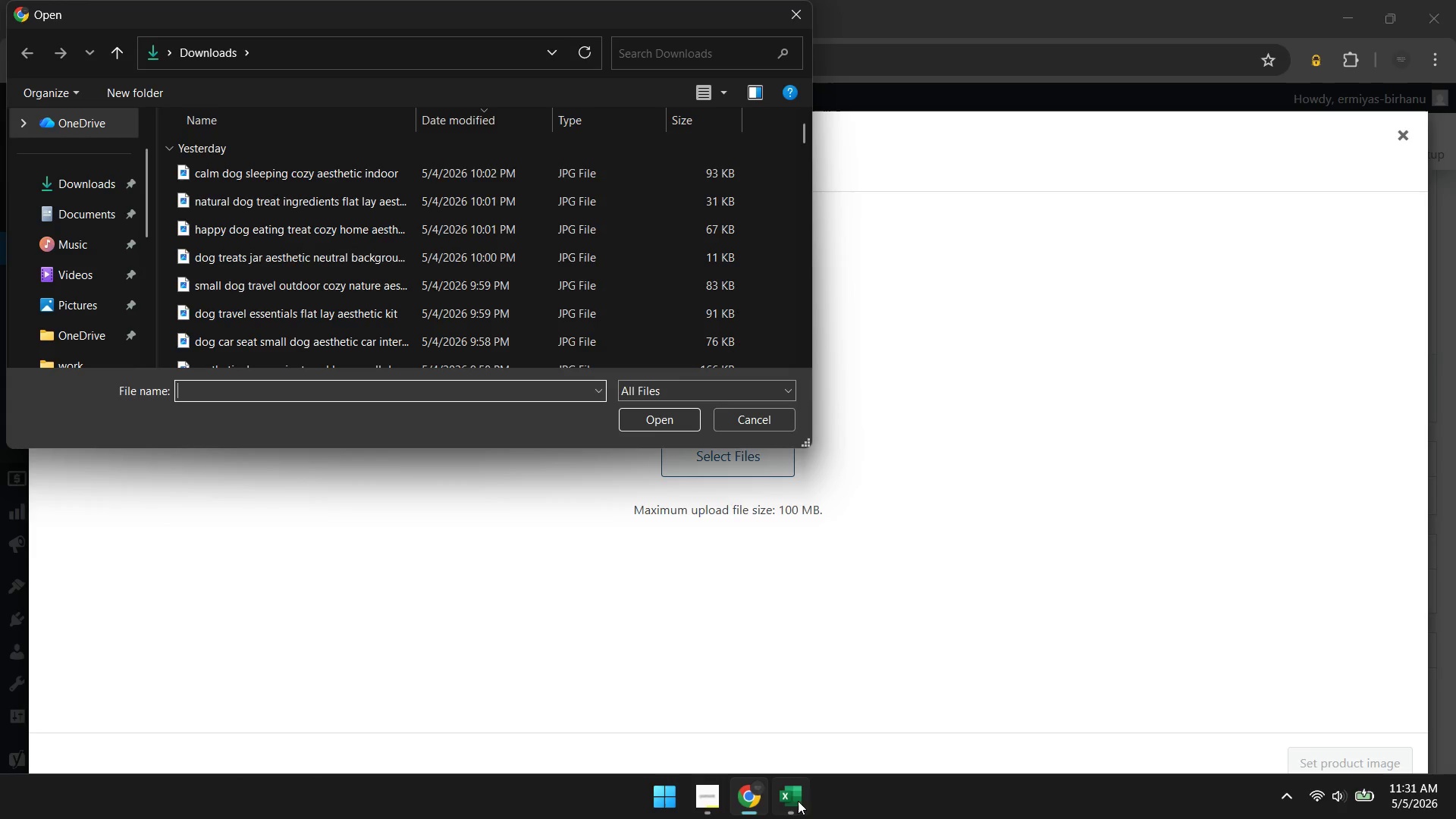 
left_click([786, 803])
 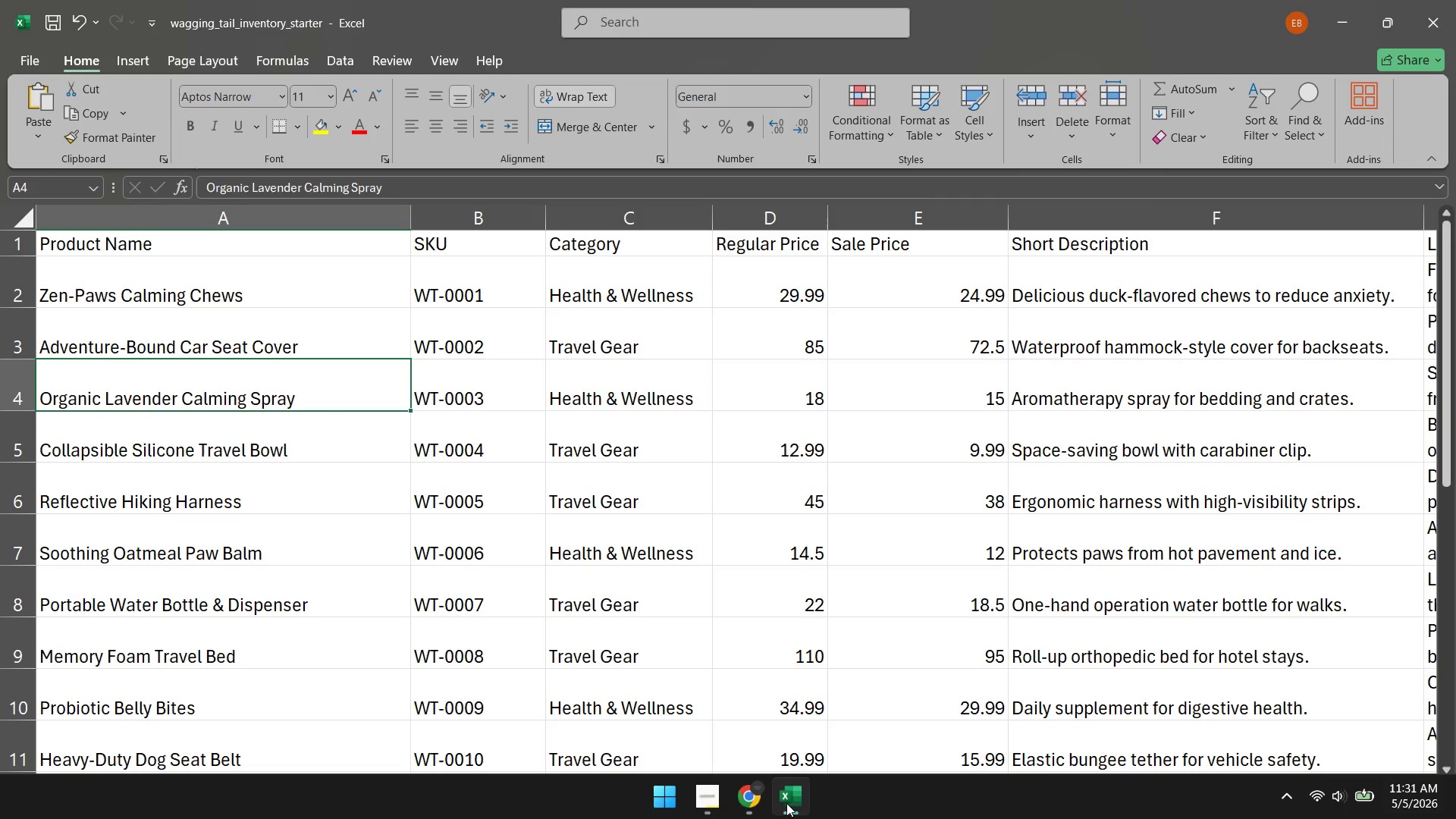 
left_click([752, 802])
 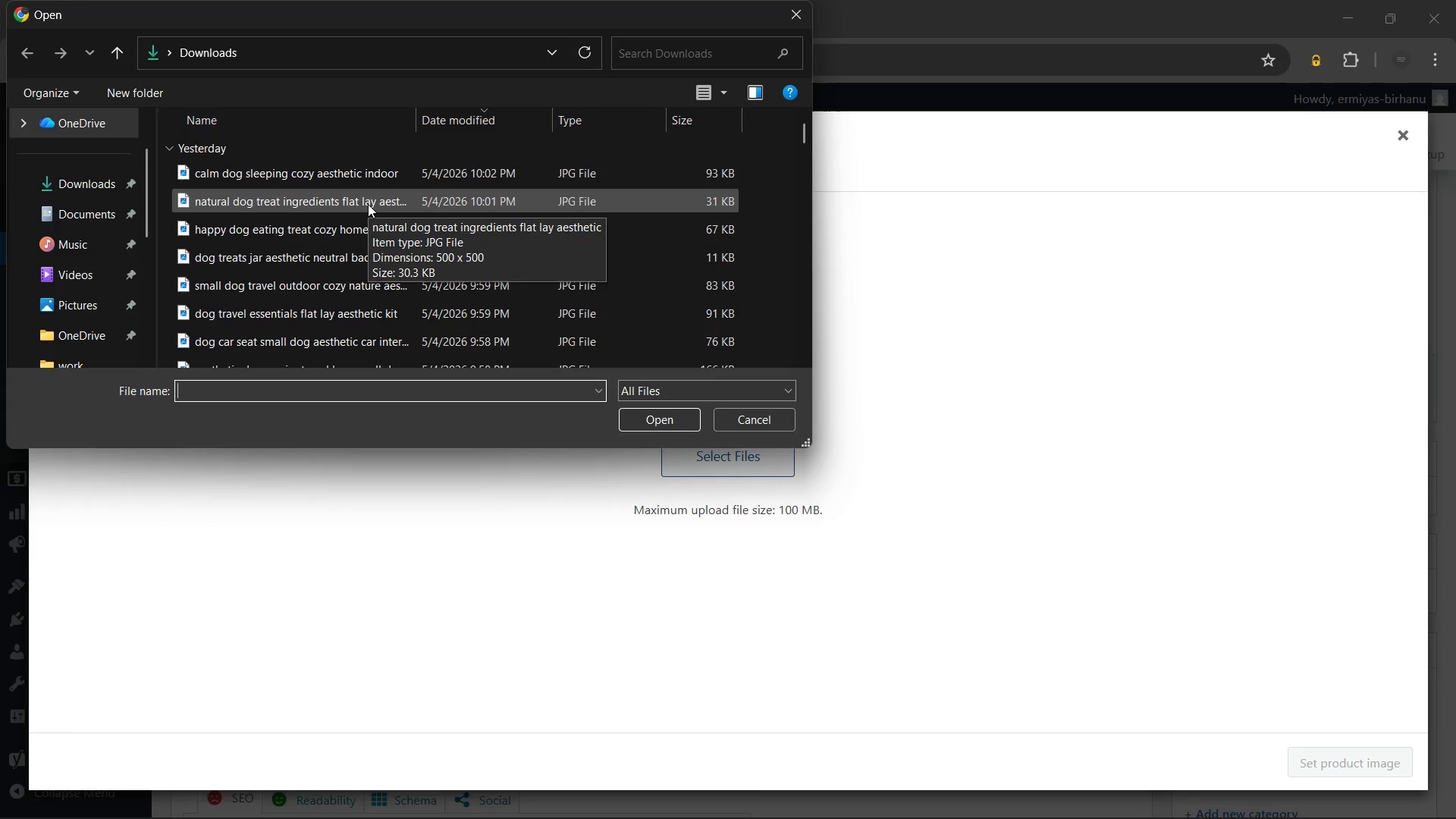 
wait(7.45)
 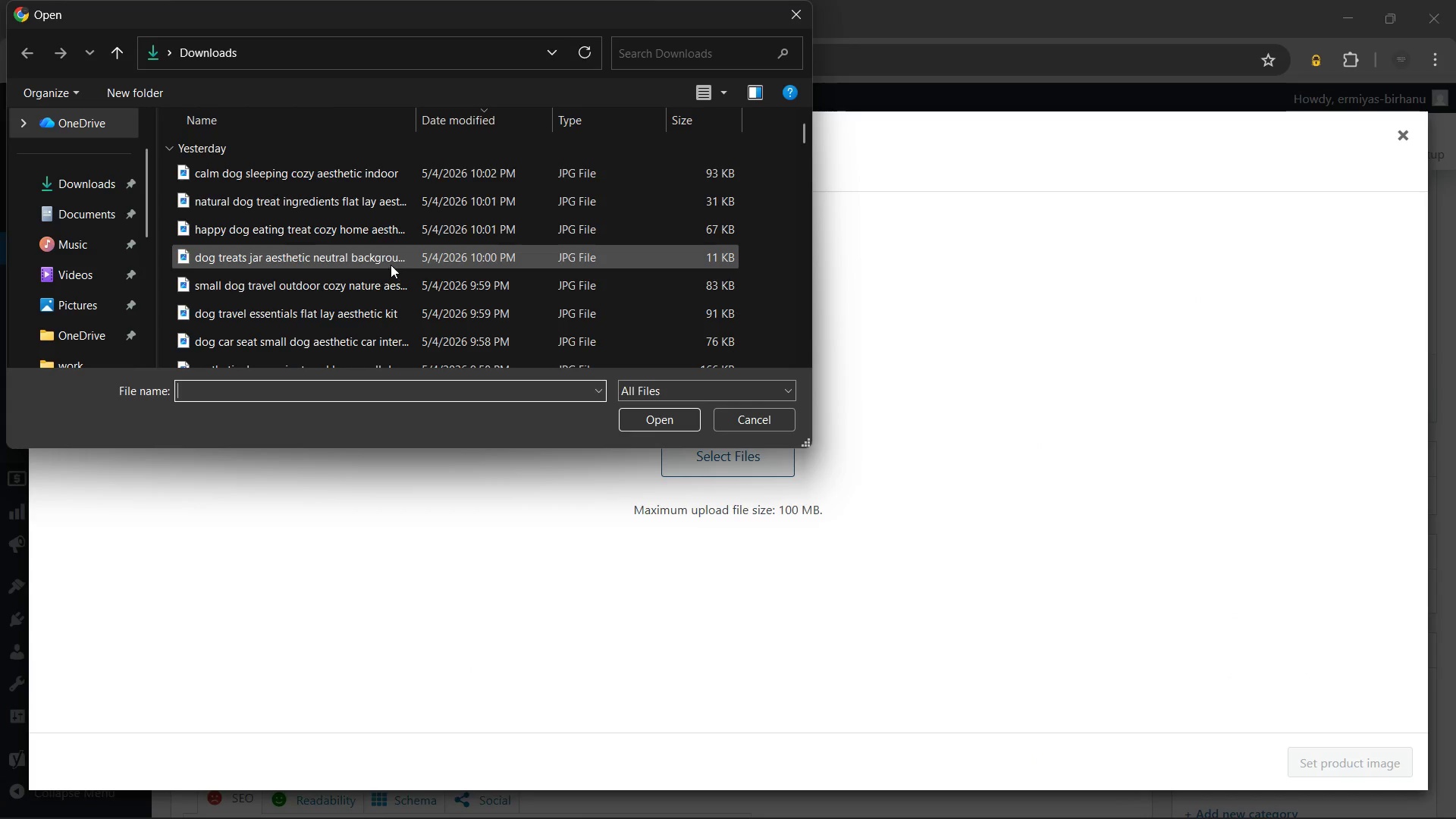 
left_click([368, 204])
 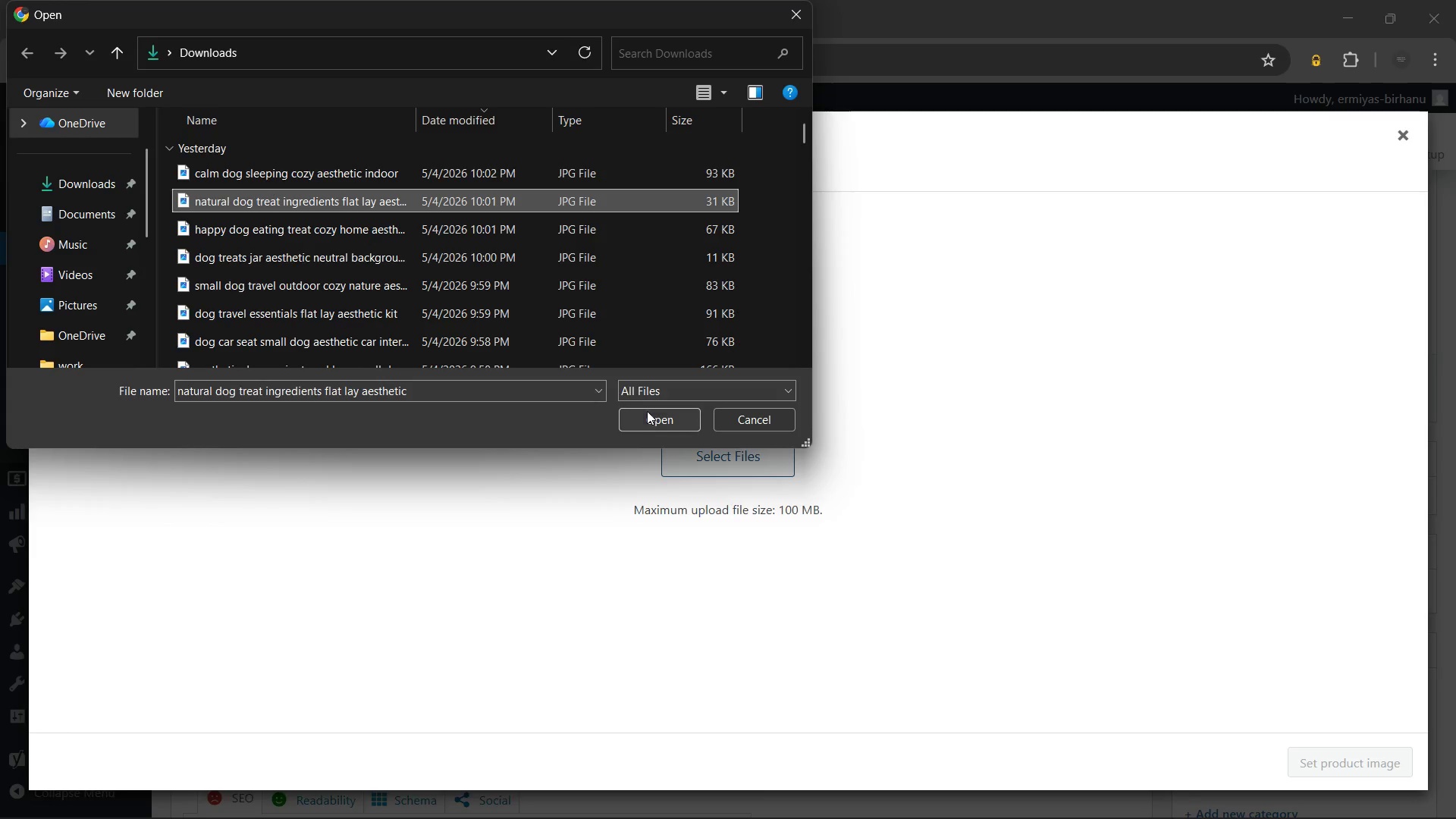 
left_click([647, 411])
 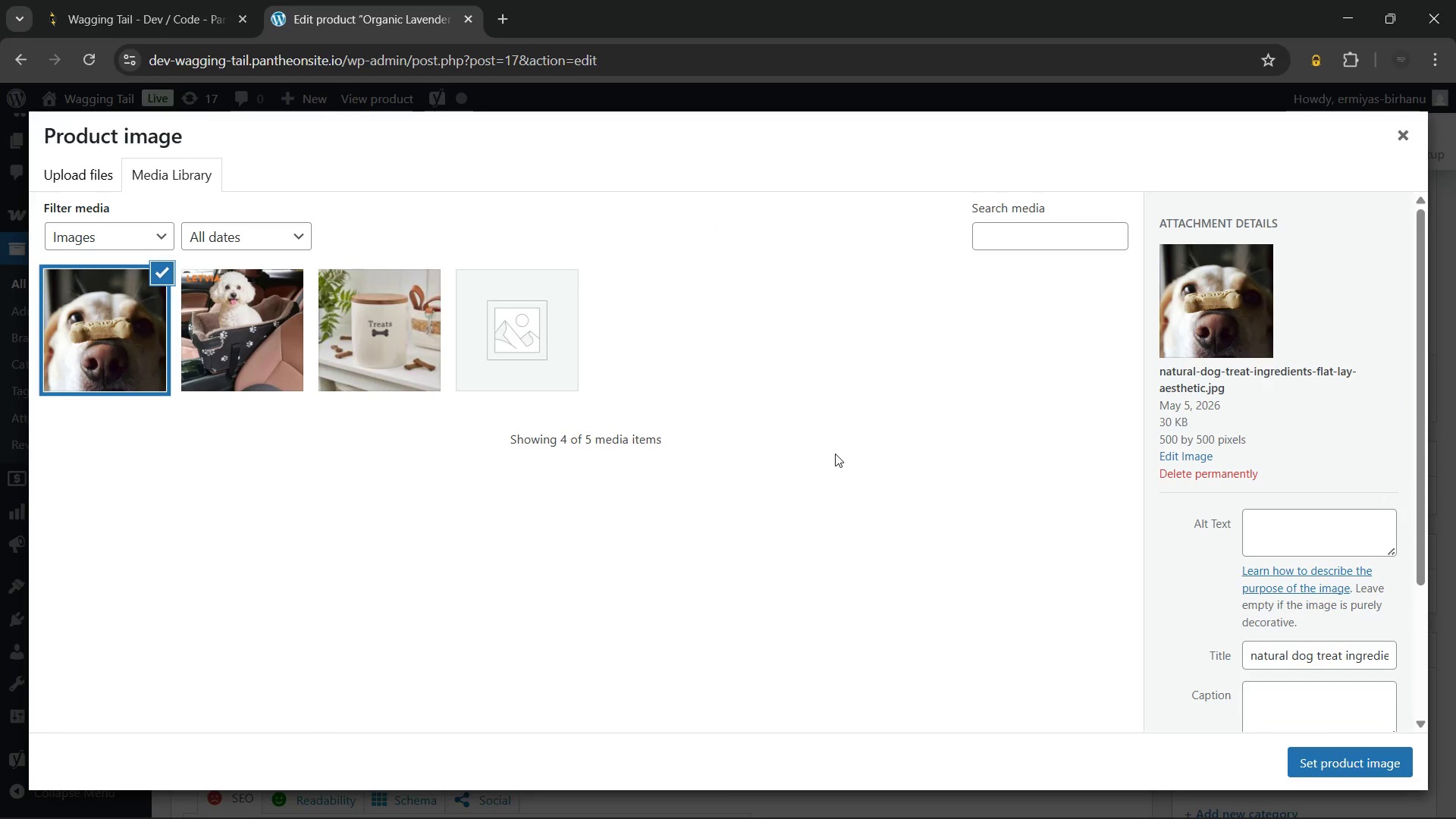 
wait(5.67)
 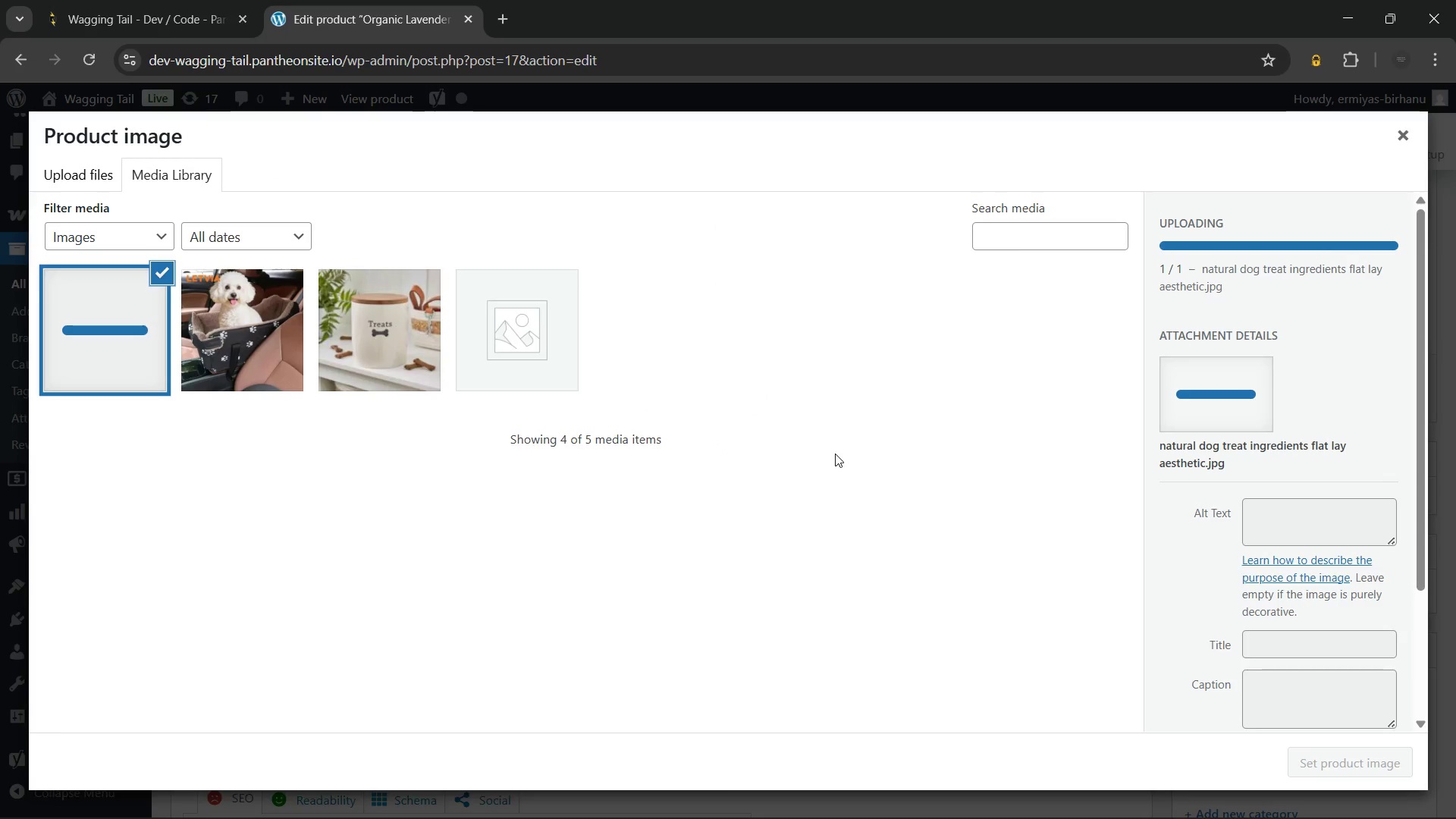 
left_click([1263, 524])
 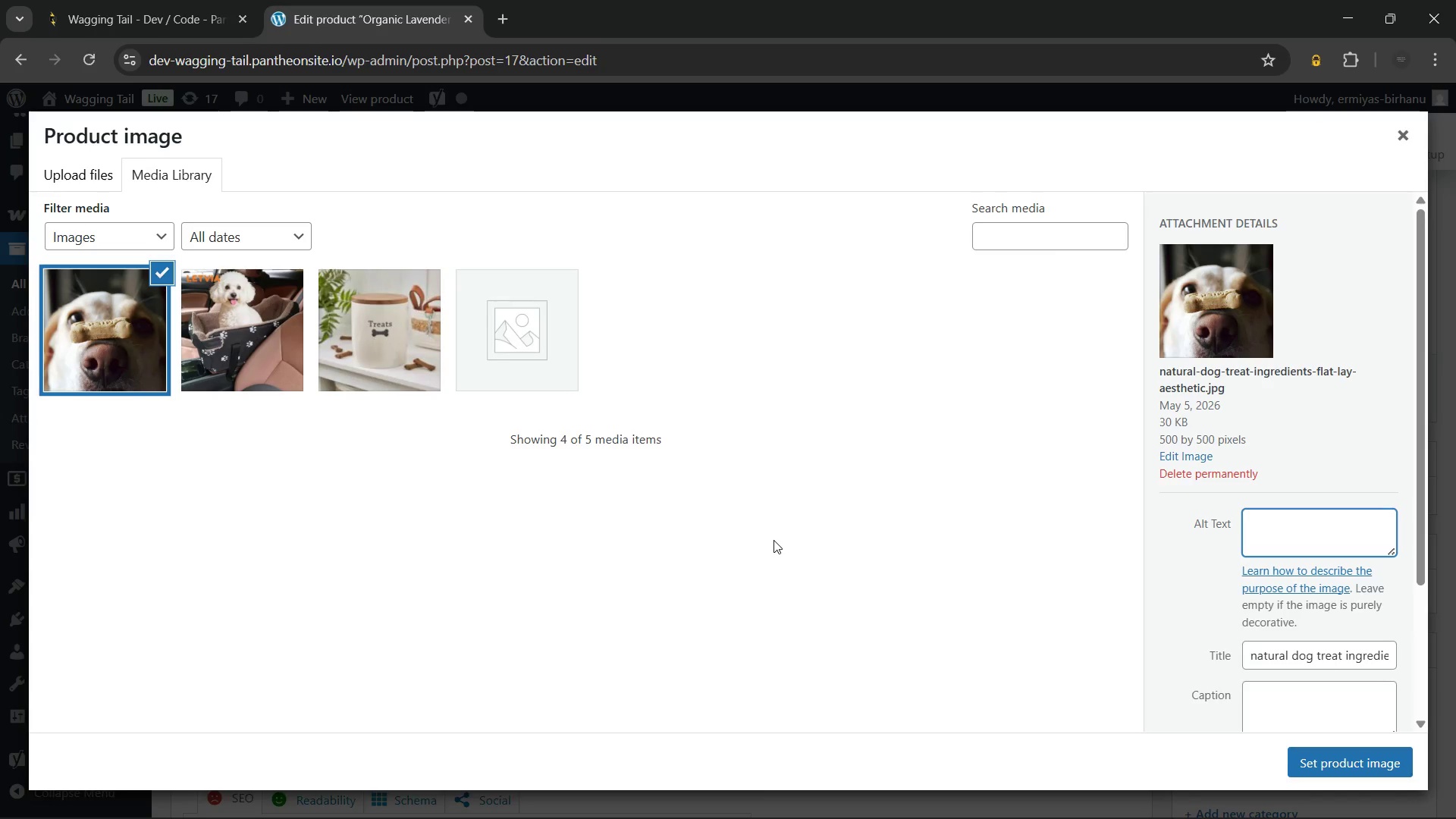 
wait(14.06)
 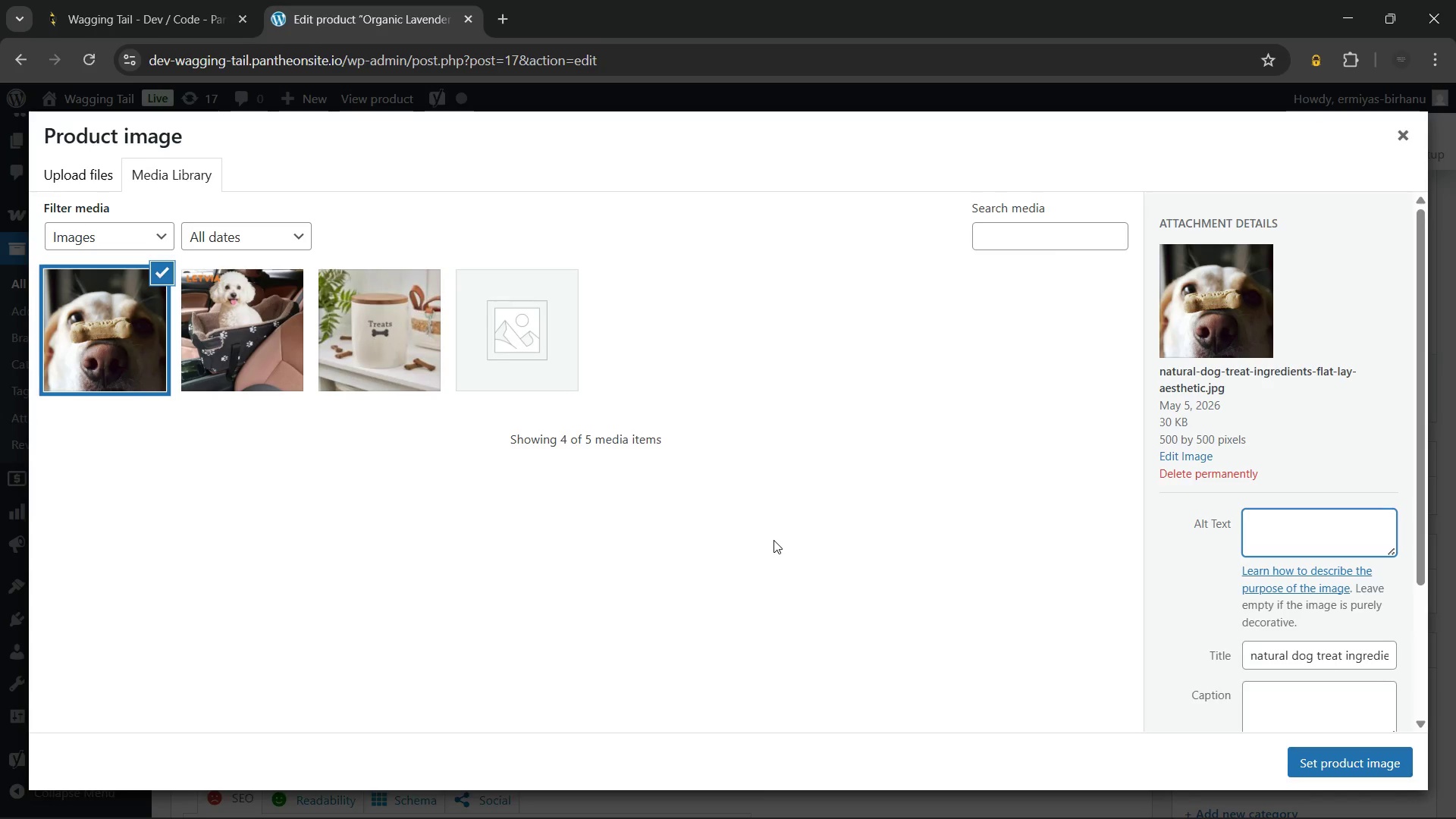 
type(Glass bottle of organic lavender calming p)
key(Backspace)
type(spray for dogs on a wooden surface)
 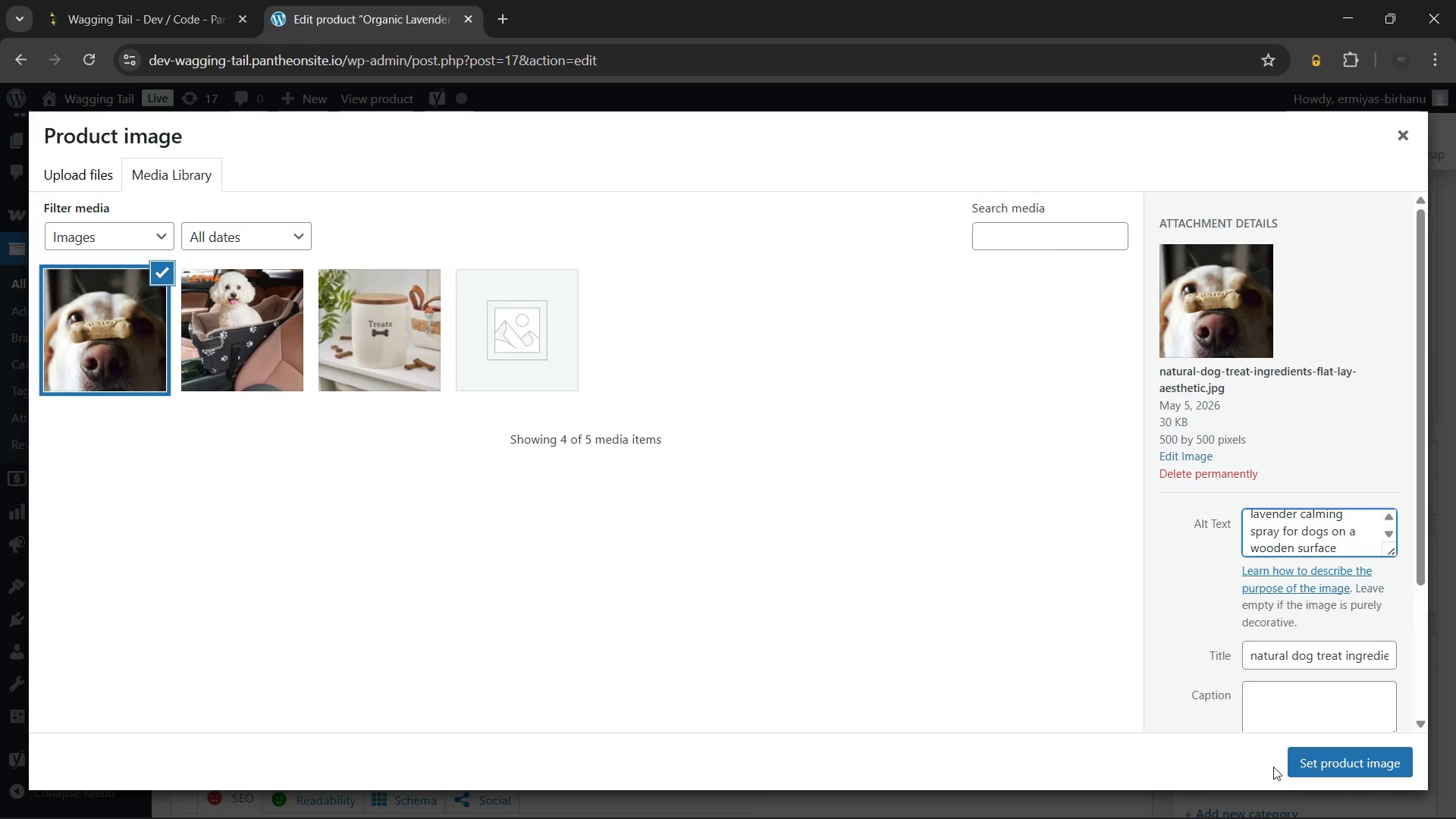 
left_click([1321, 757])
 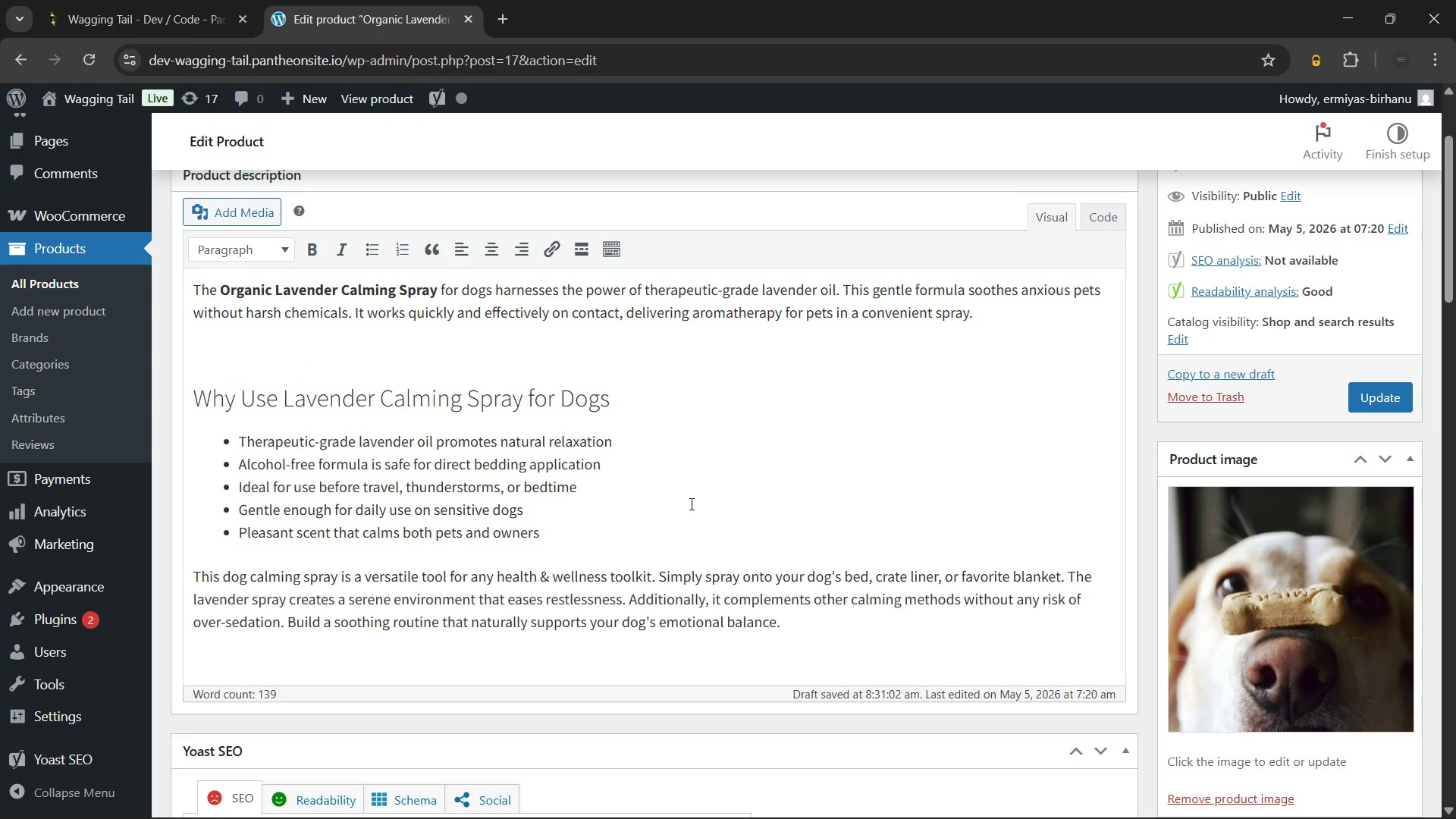 
scroll: coordinate [690, 500], scroll_direction: down, amount: 2.0
 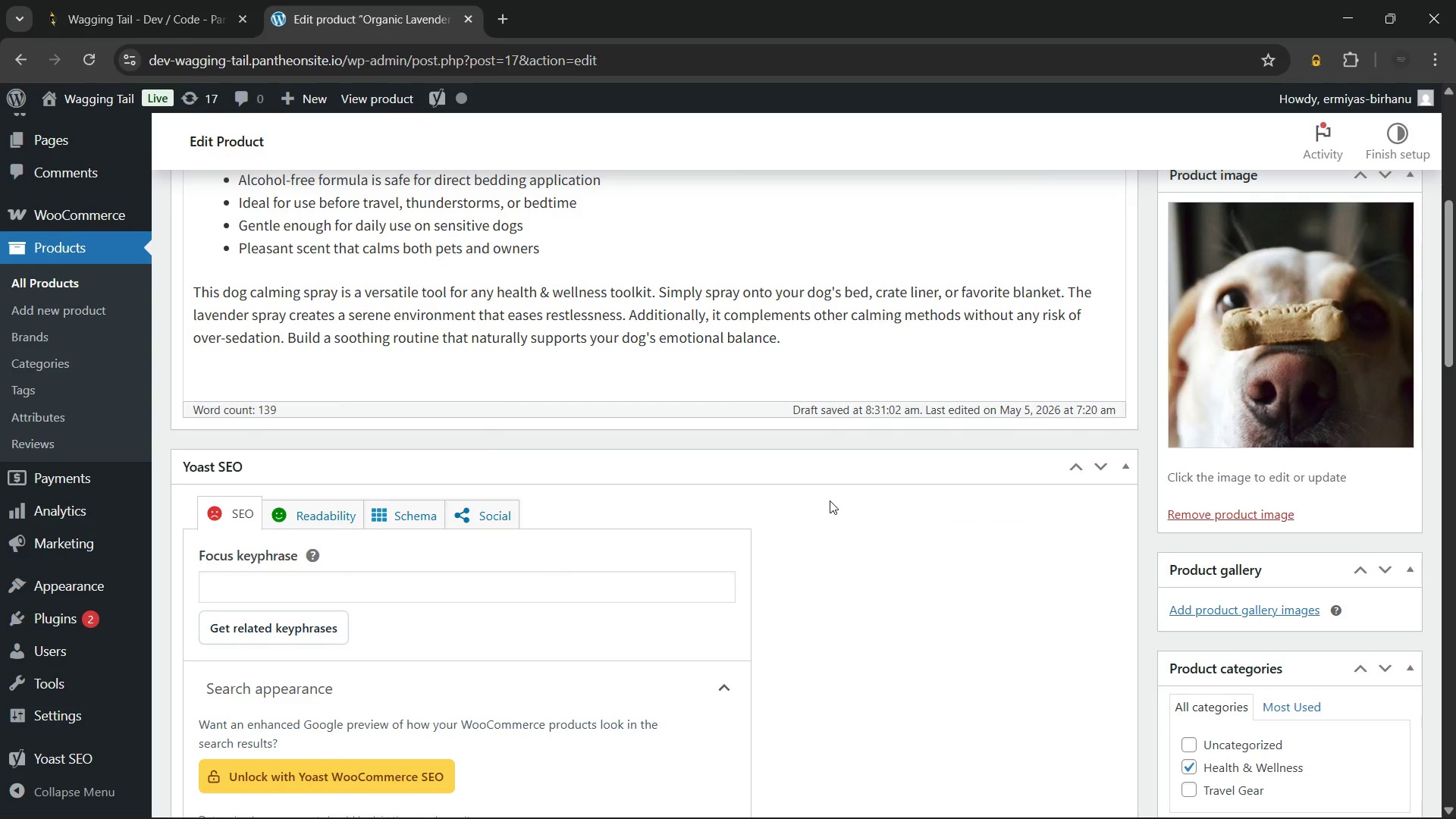 
scroll: coordinate [830, 500], scroll_direction: up, amount: 2.0
 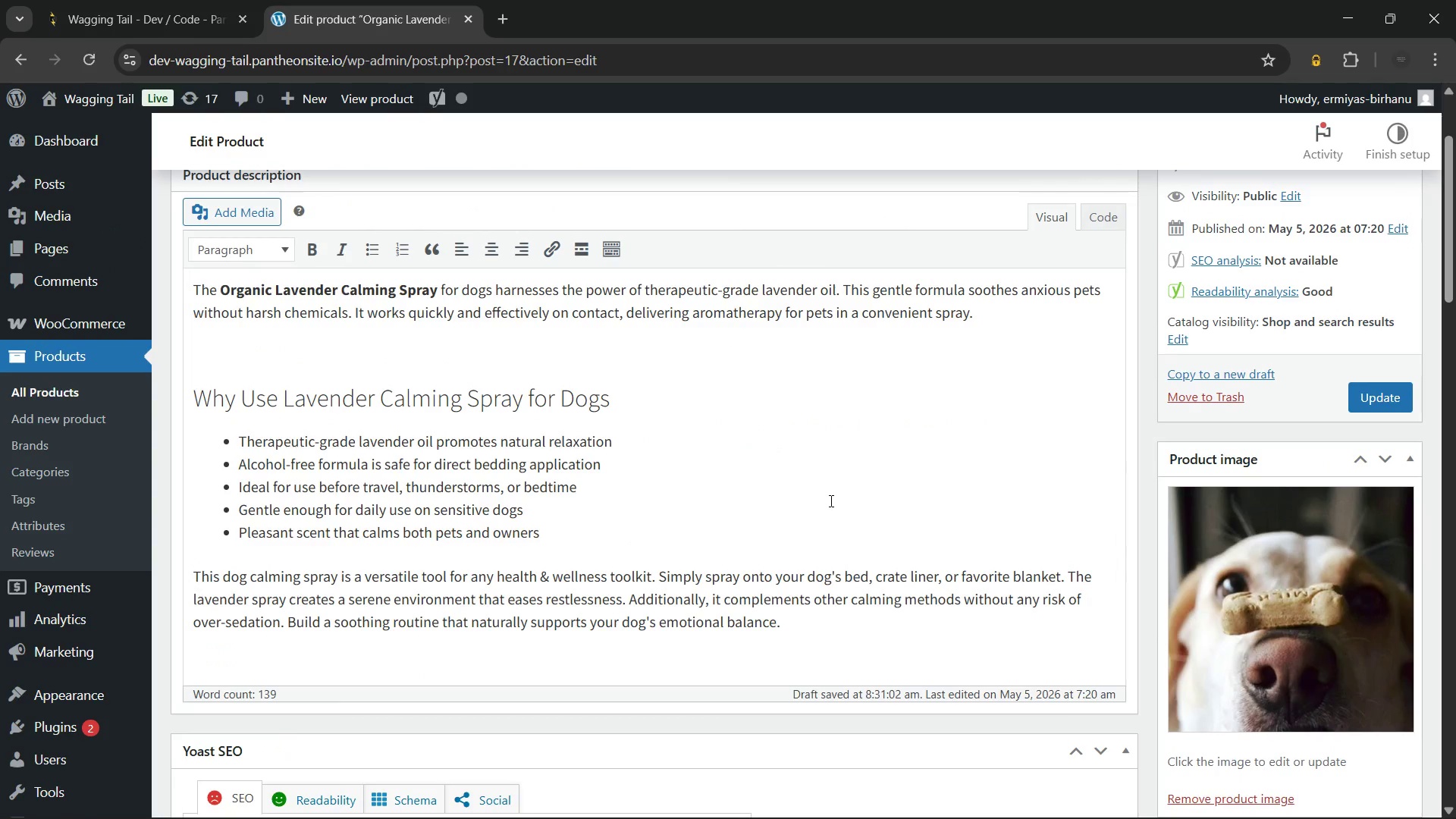 
scroll: coordinate [830, 500], scroll_direction: down, amount: 2.0
 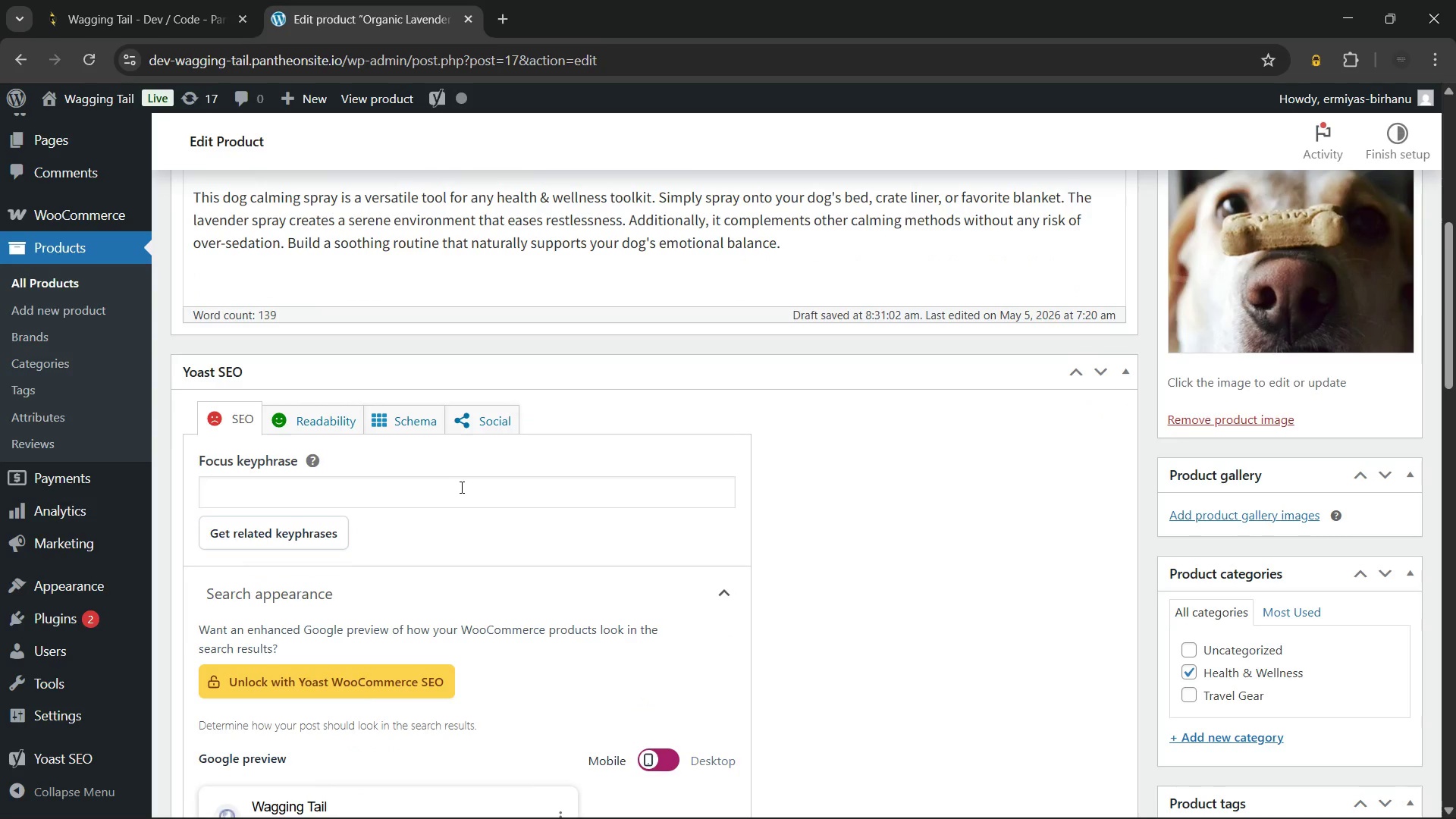 
left_click([460, 487])
 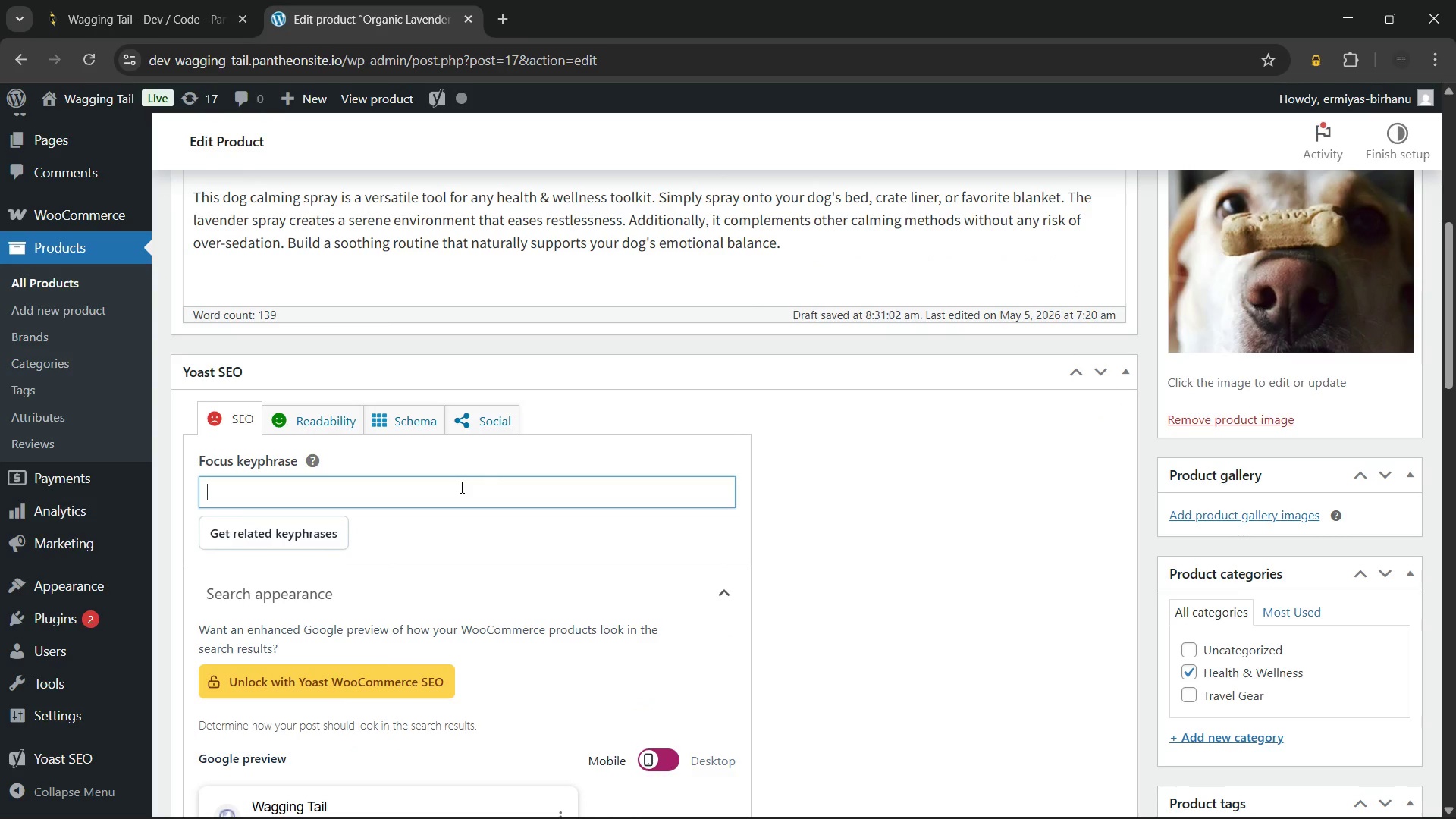 
type(Lavender calming spray for dogs)
 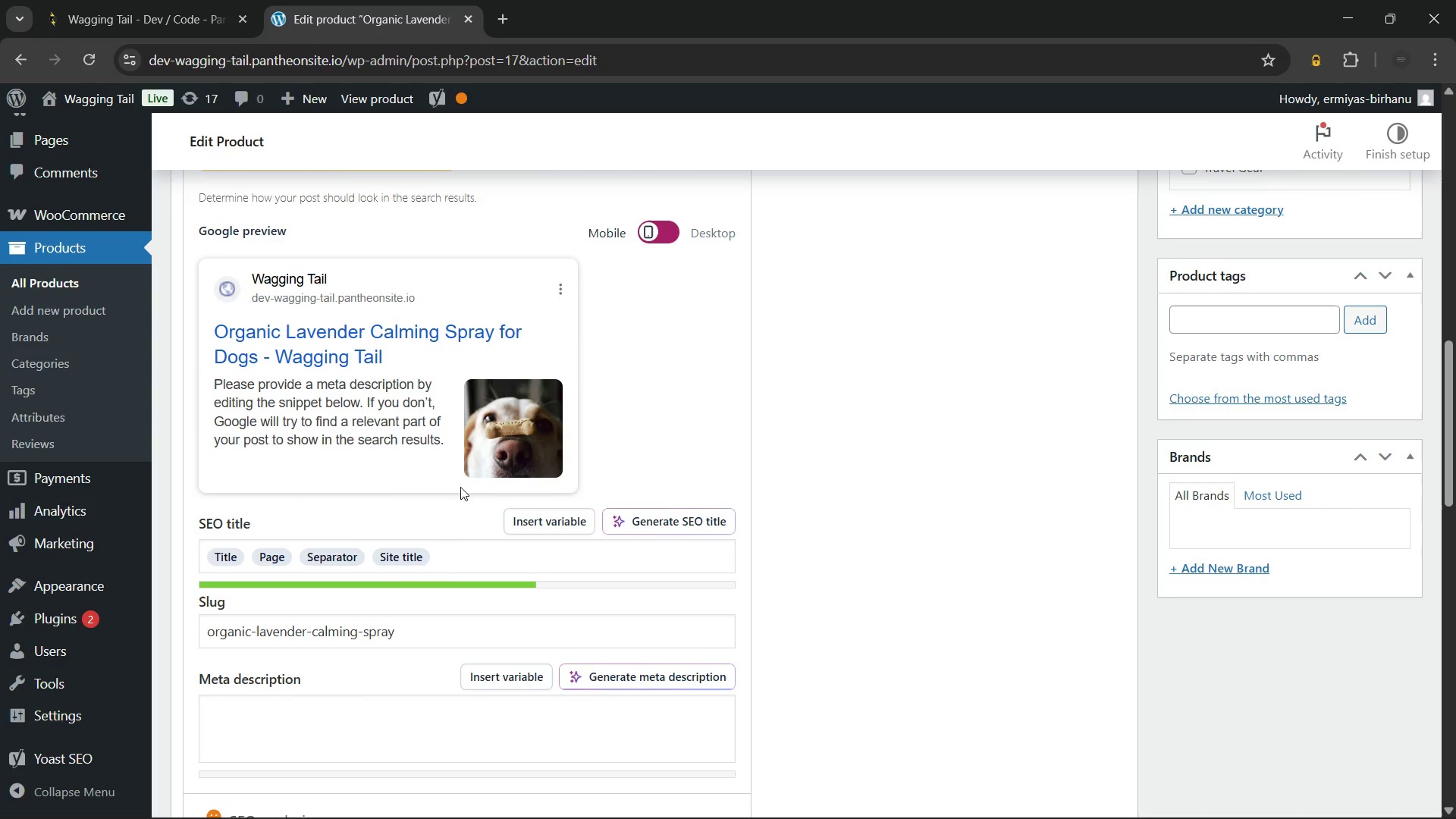 
wait(5.66)
 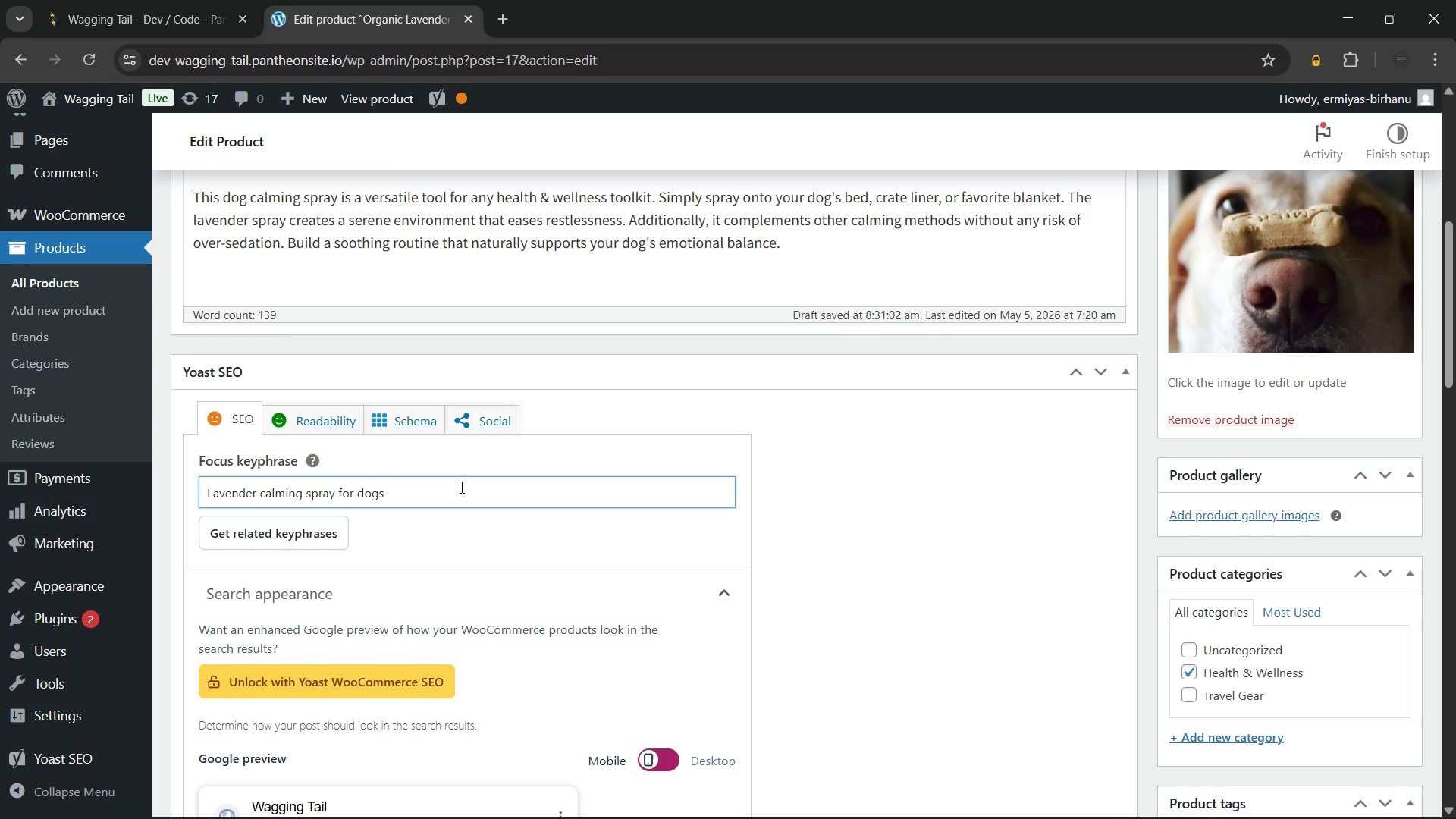 
left_click([490, 400])
 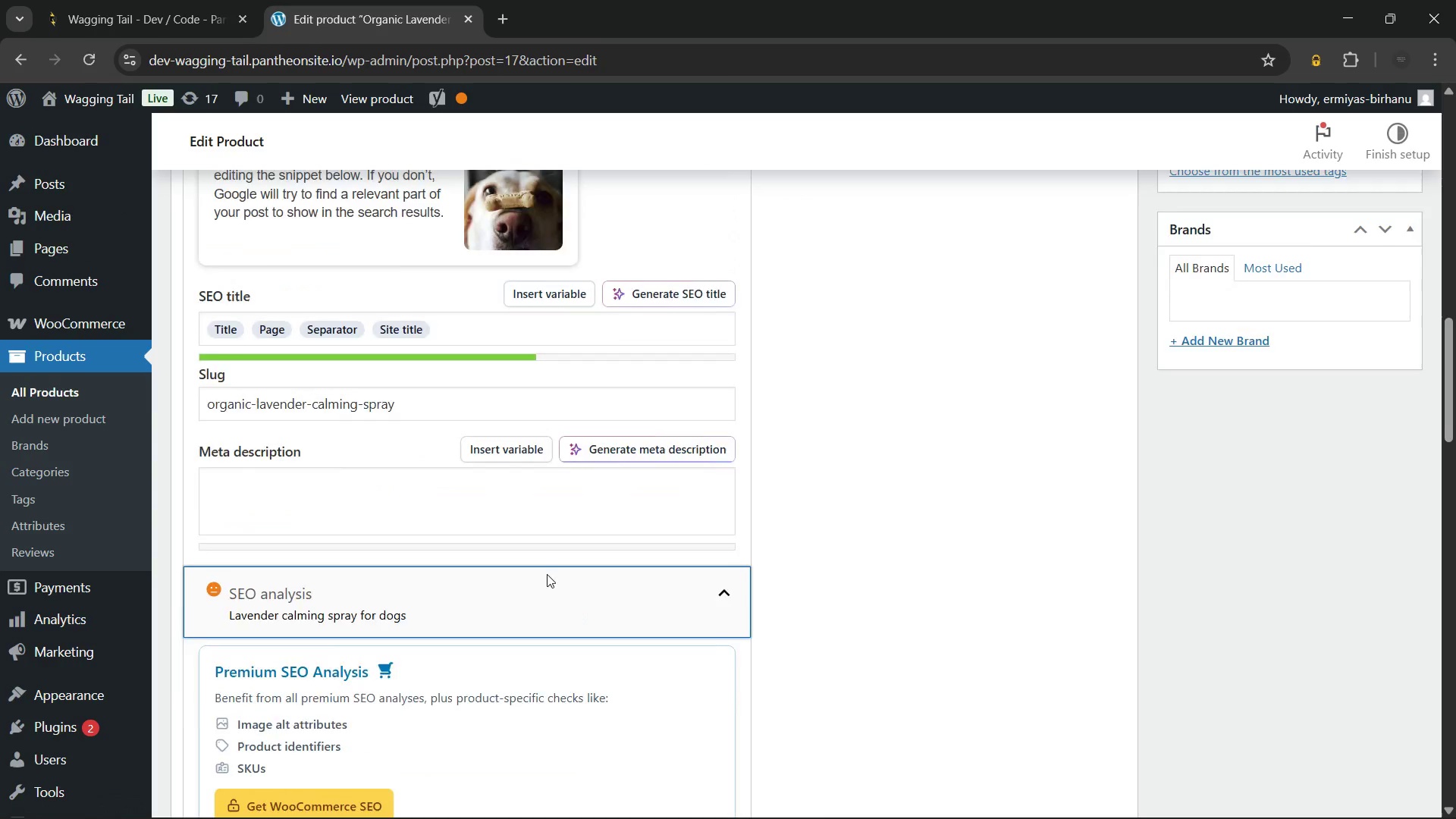 
wait(7.22)
 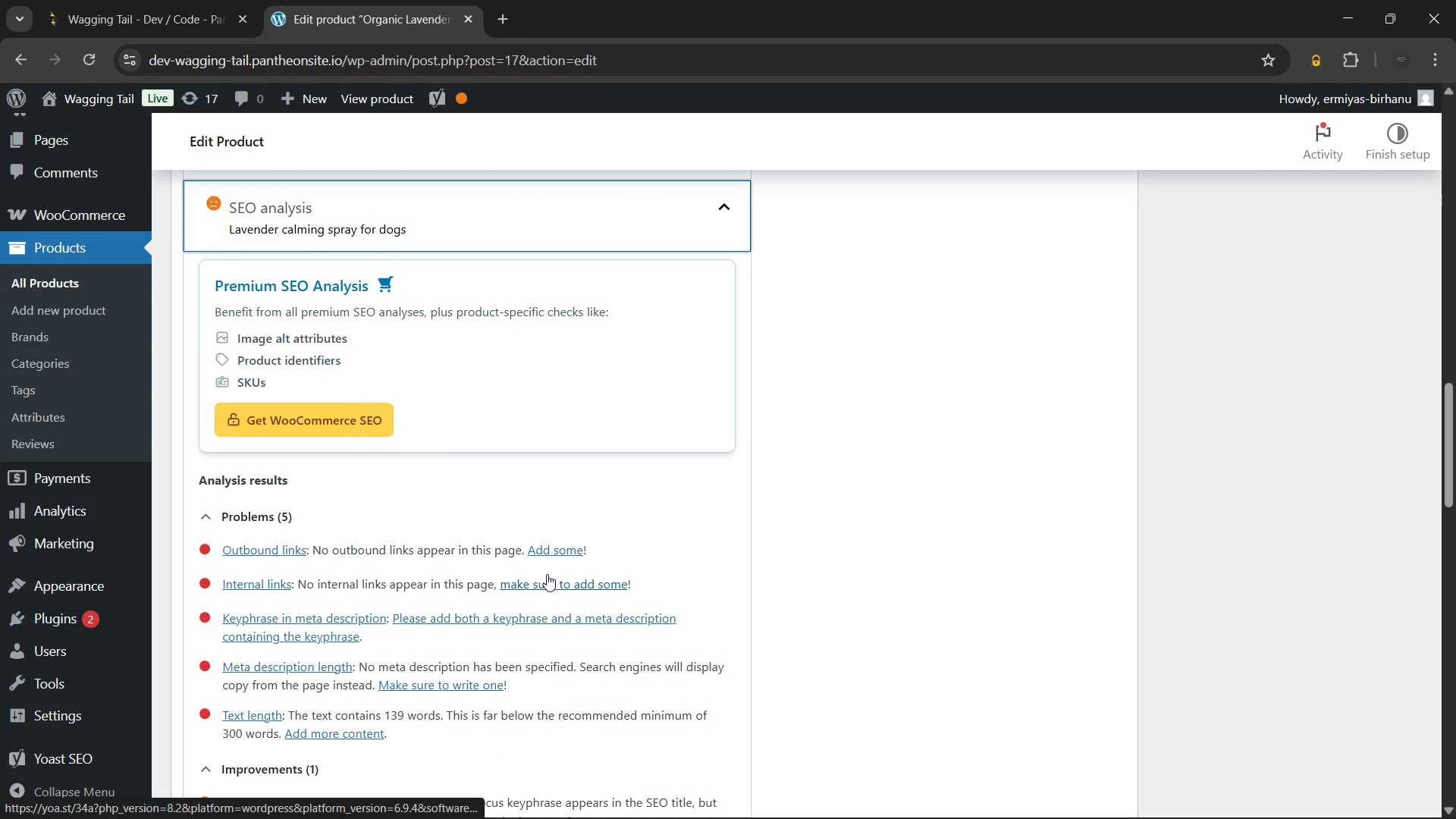 
left_click([394, 592])
 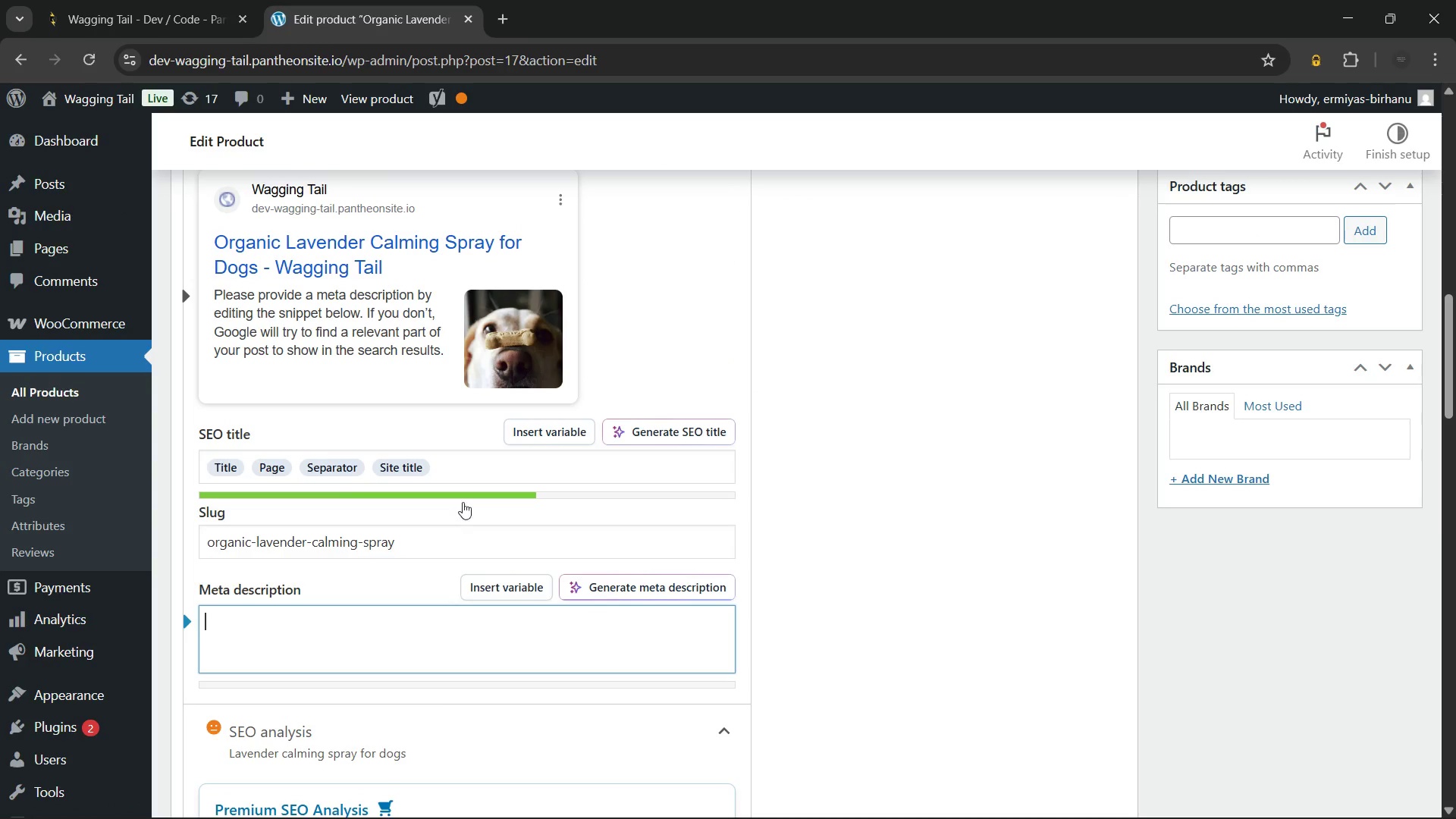 
left_click([479, 477])
 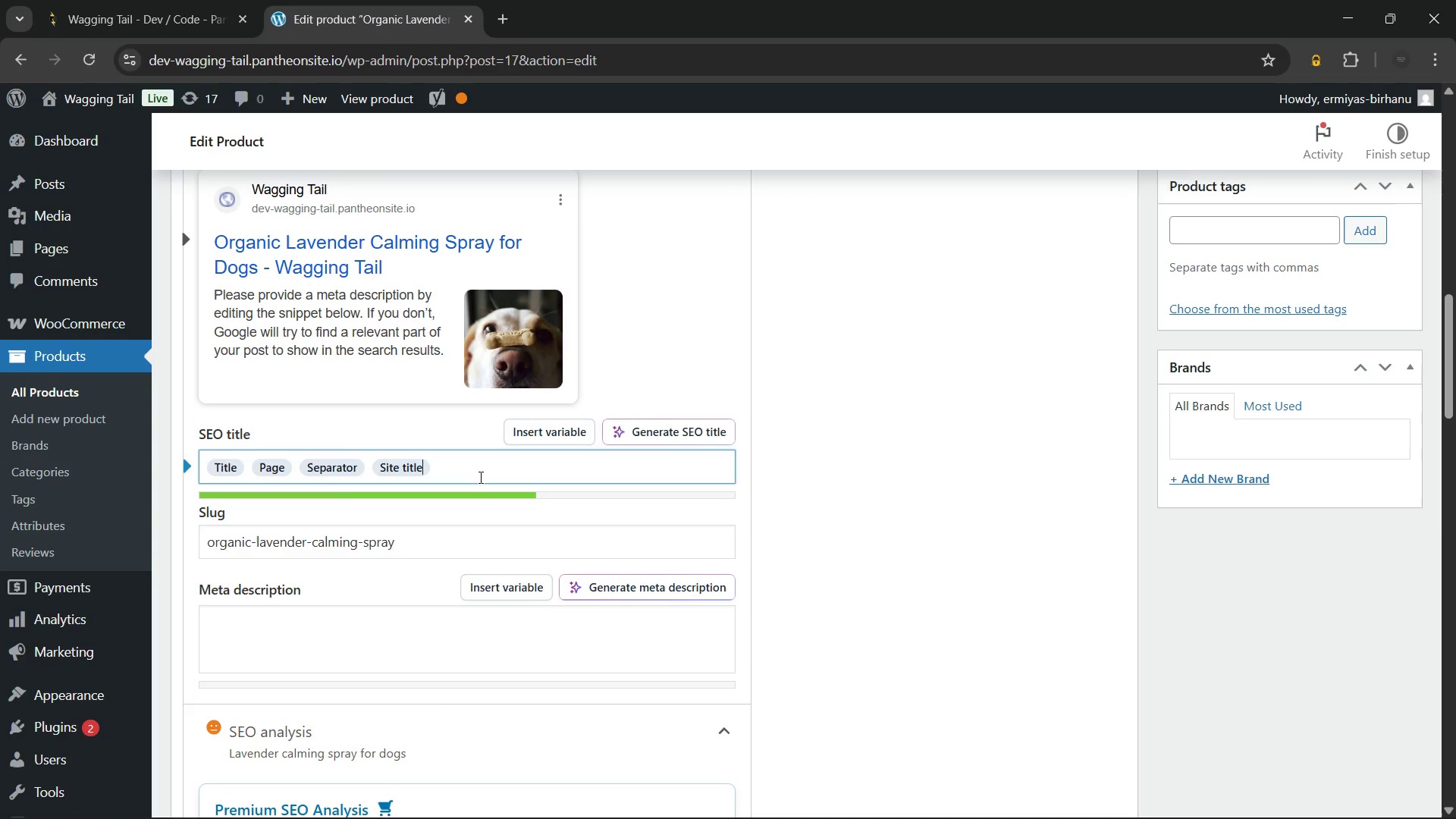 
key(Backspace)
 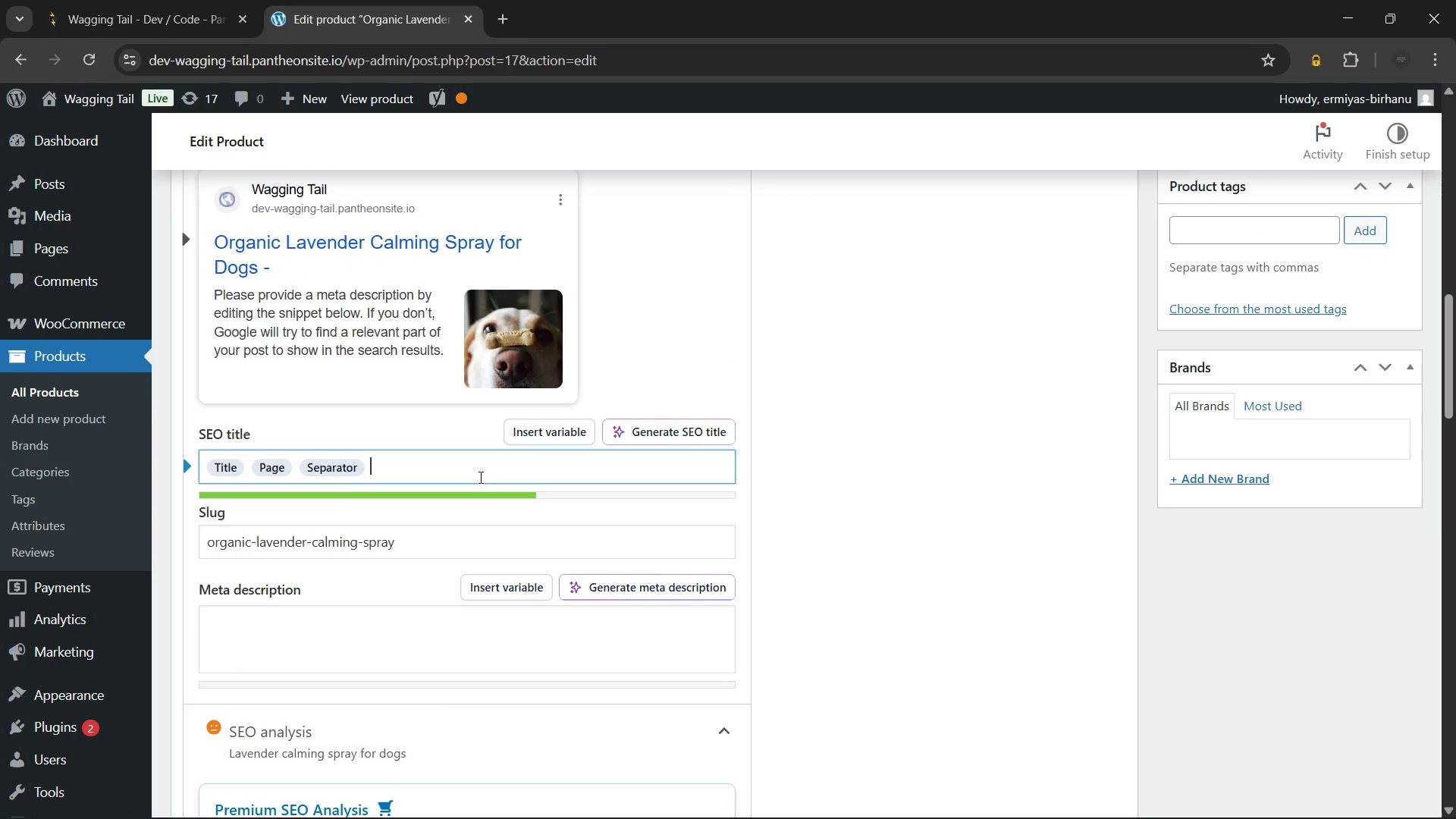 
key(Backspace)
 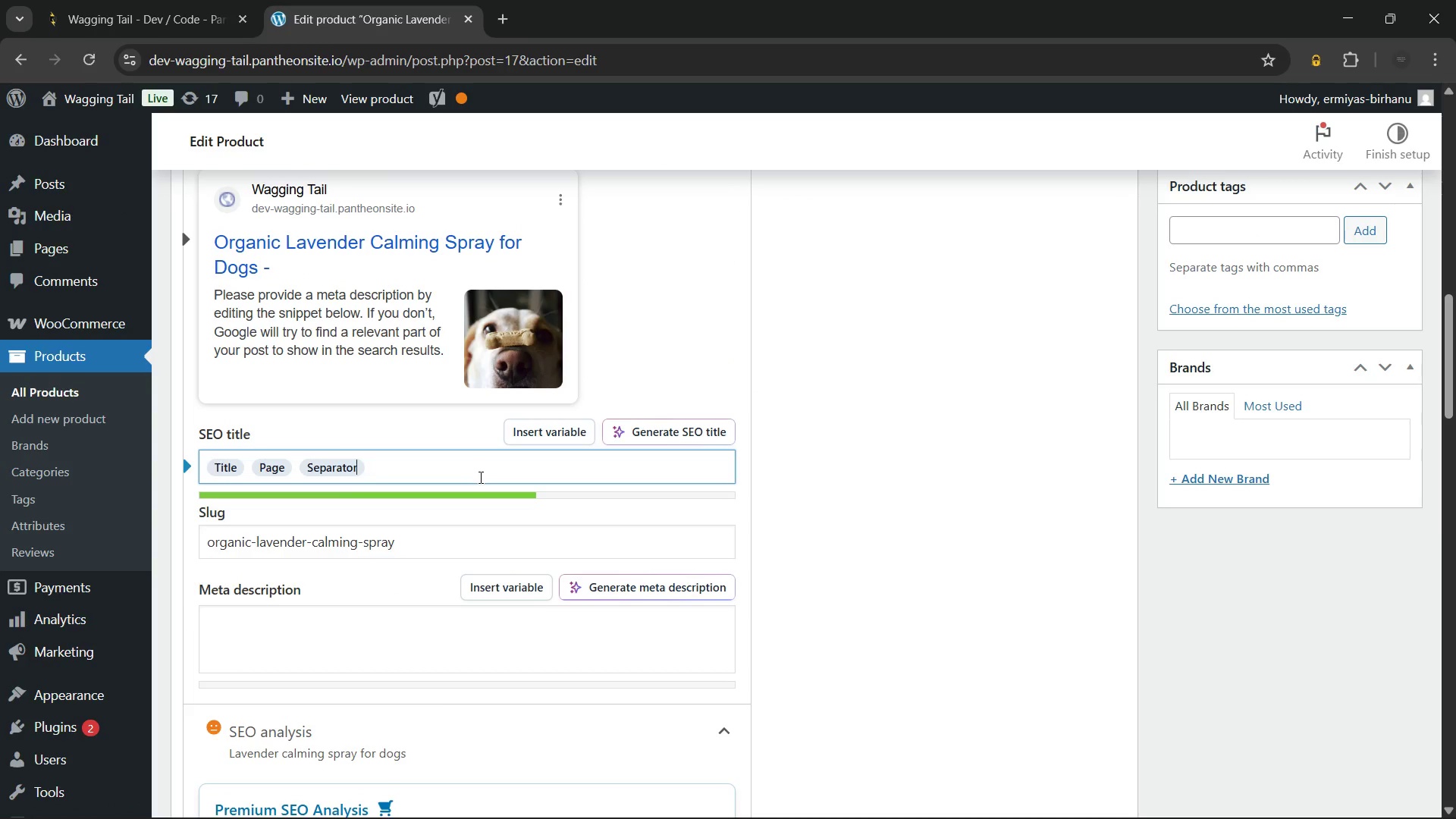 
key(Backspace)
 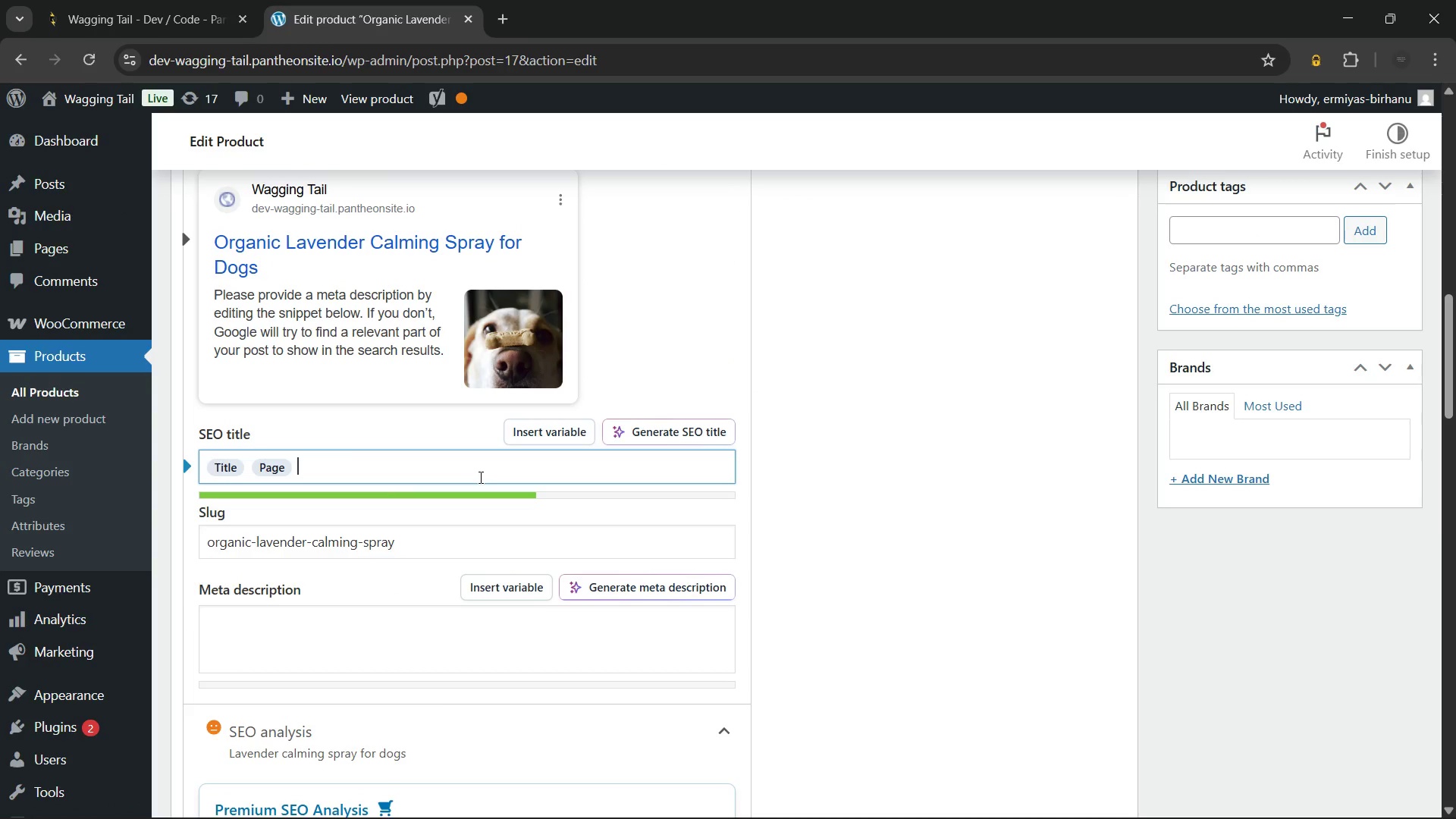 
key(Backspace)
 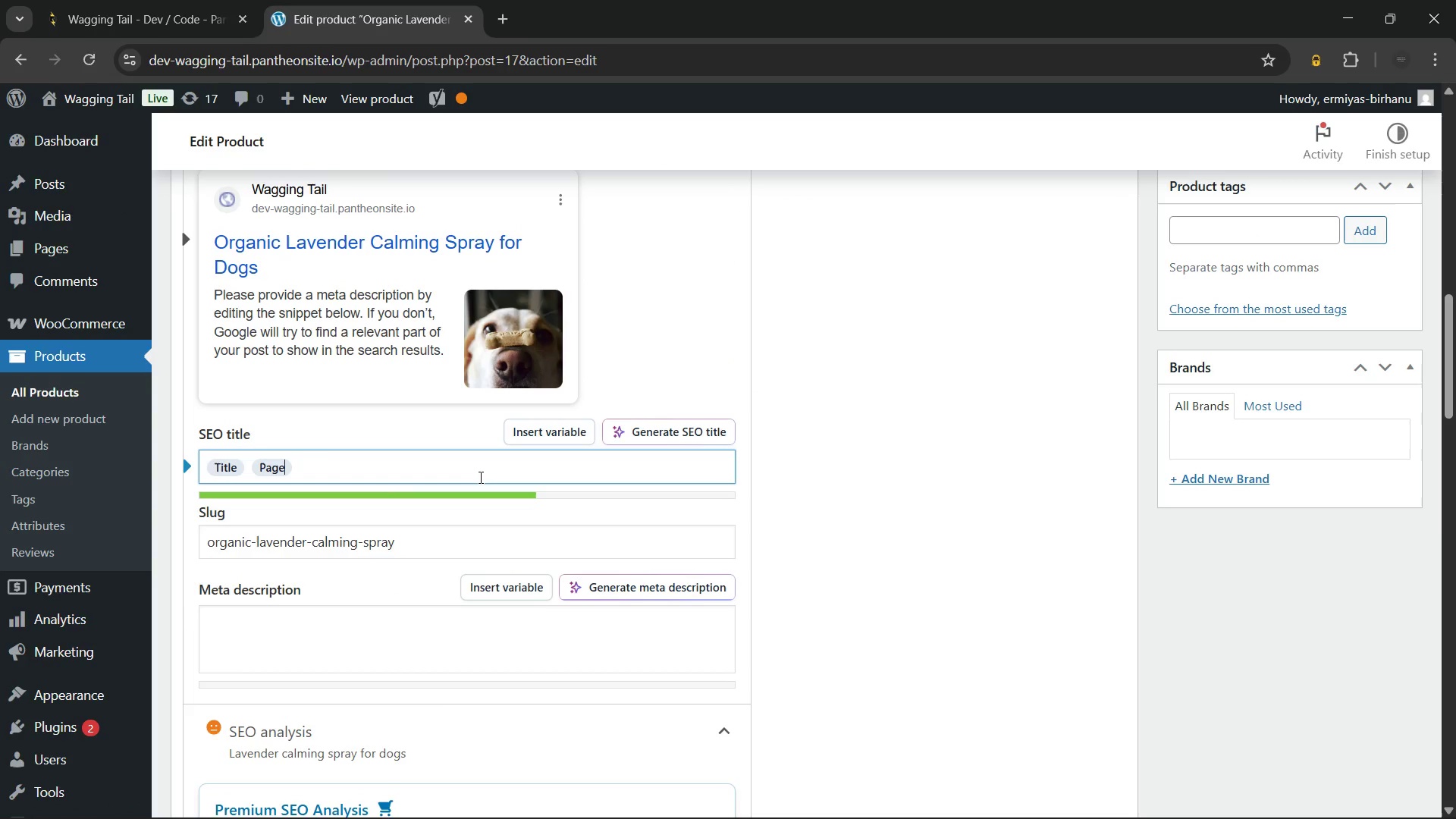 
key(Backspace)
 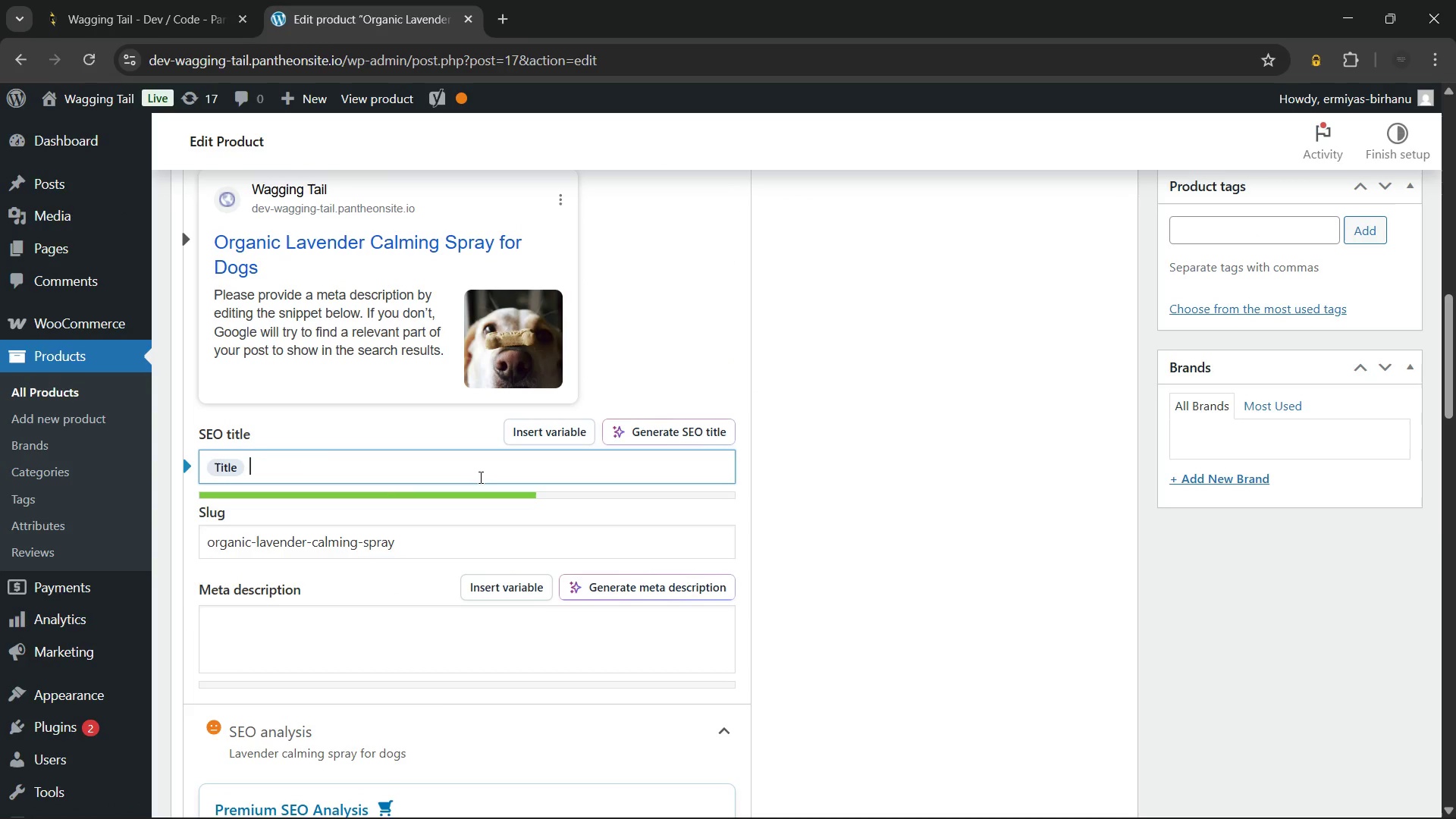 
key(Backspace)
 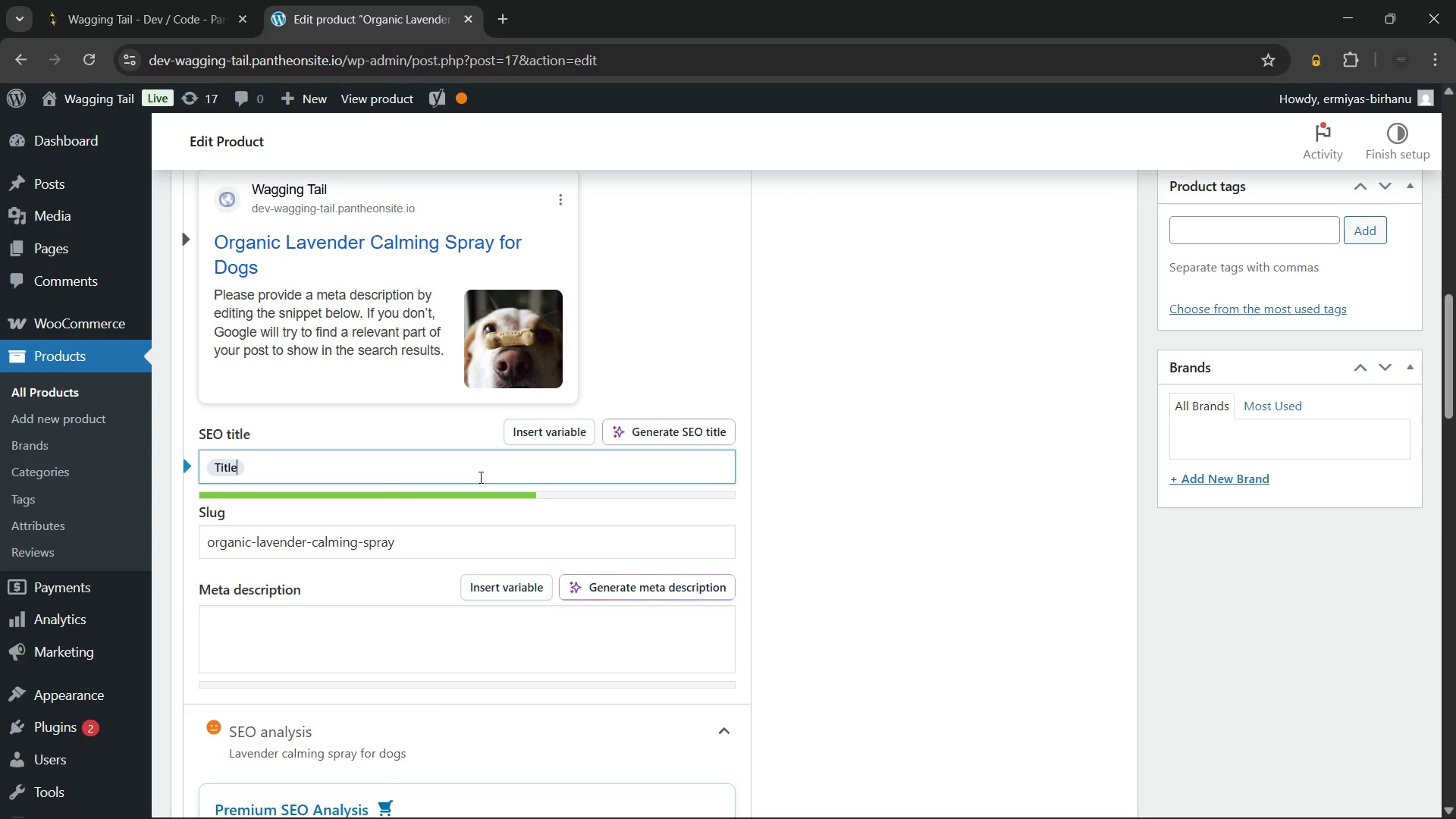 
key(Backspace)
 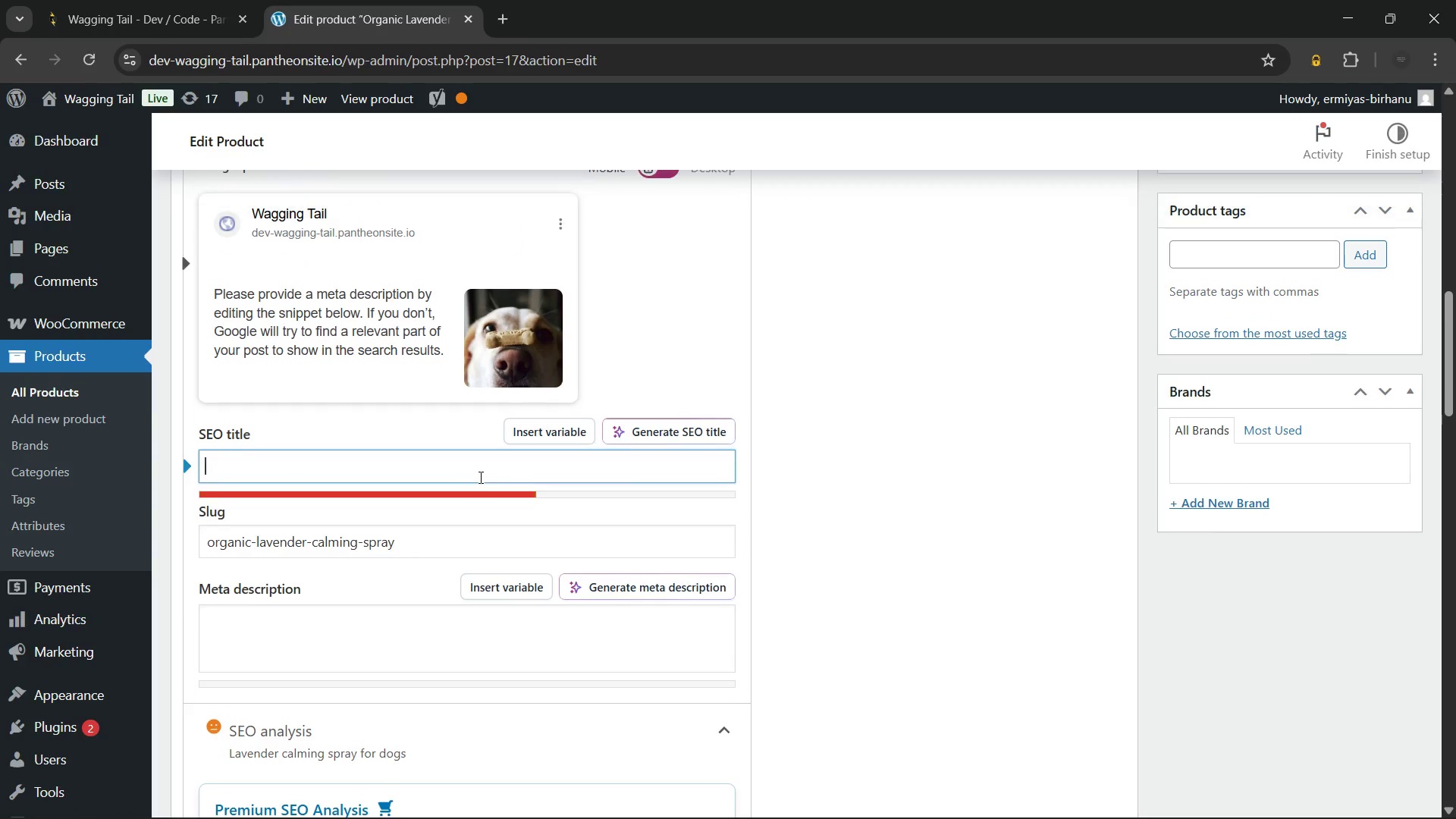 
key(Backspace)
 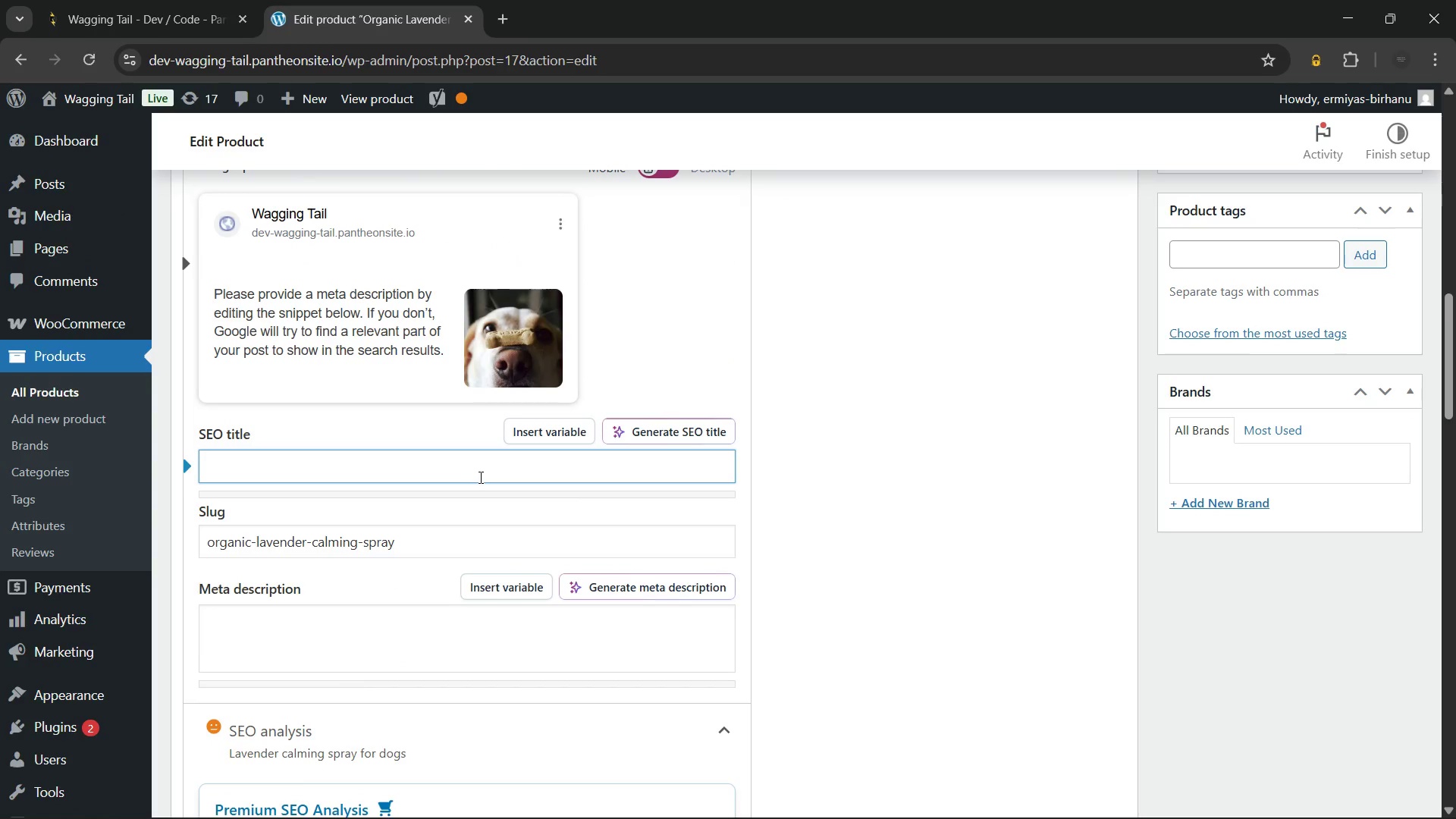 
type(Organic Lavender Calming Spray for Dogs - Aromatherapy)
 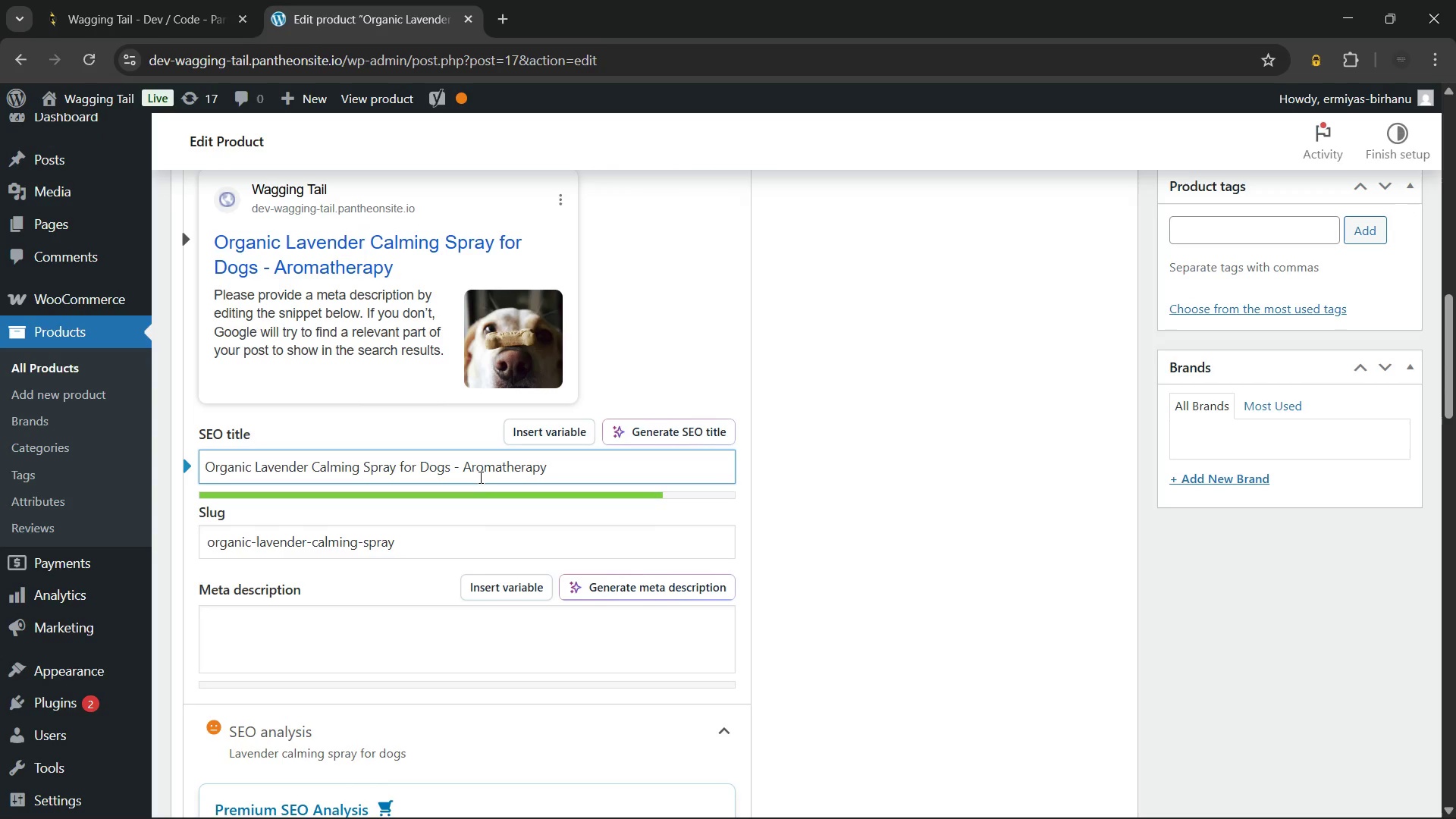 
left_click([378, 621])
 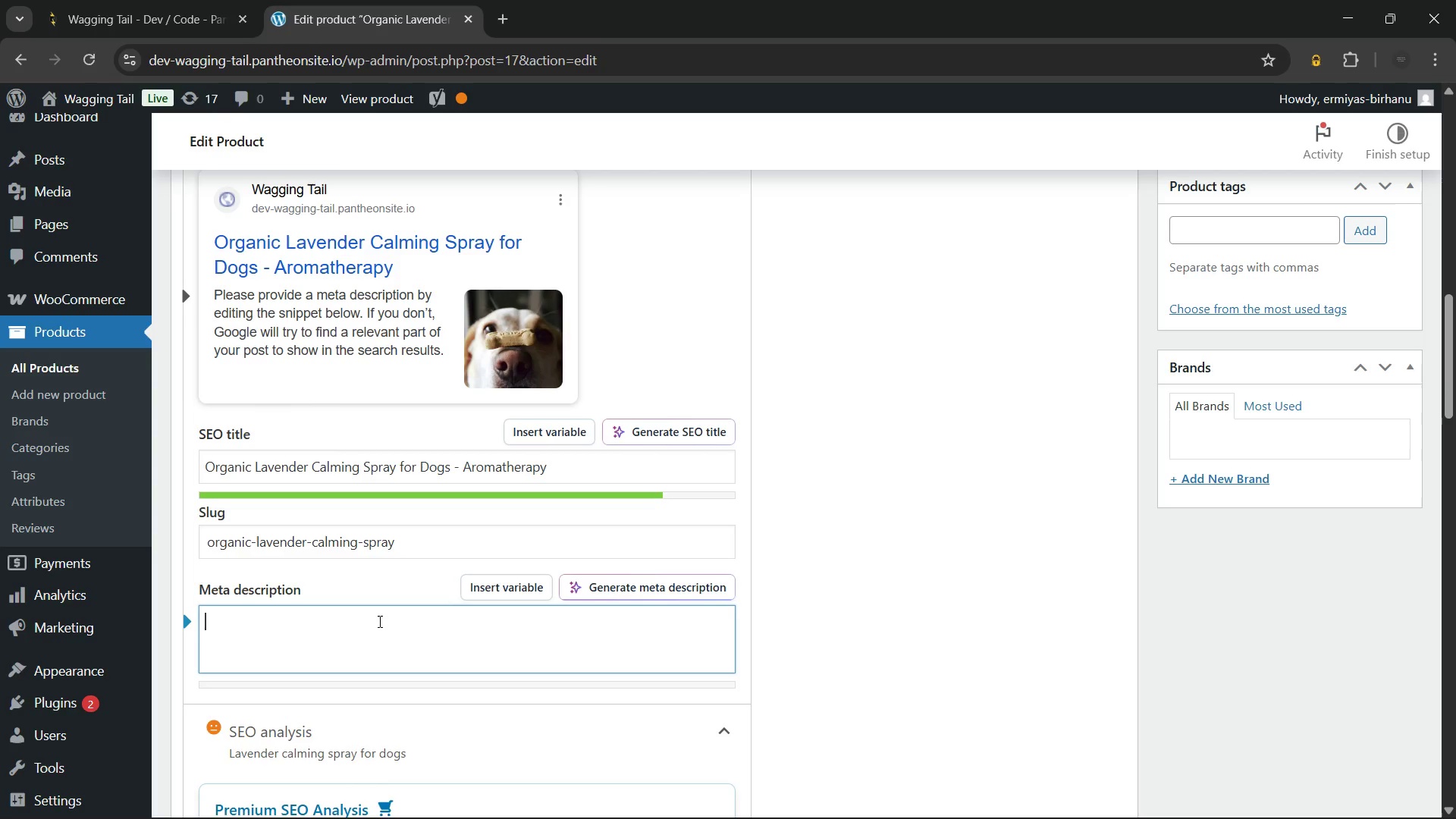 
wait(21.16)
 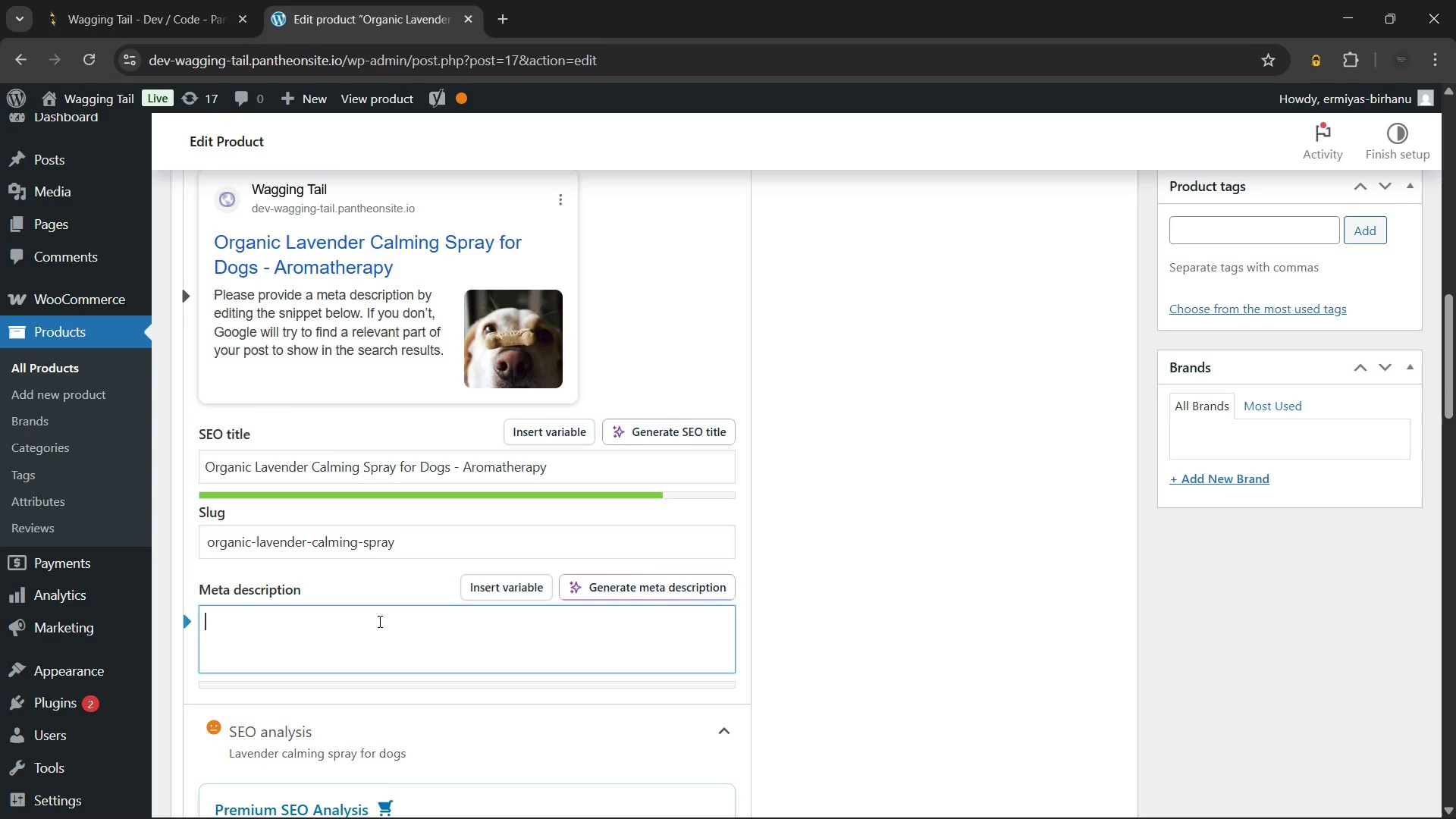 
type(Soothe )
 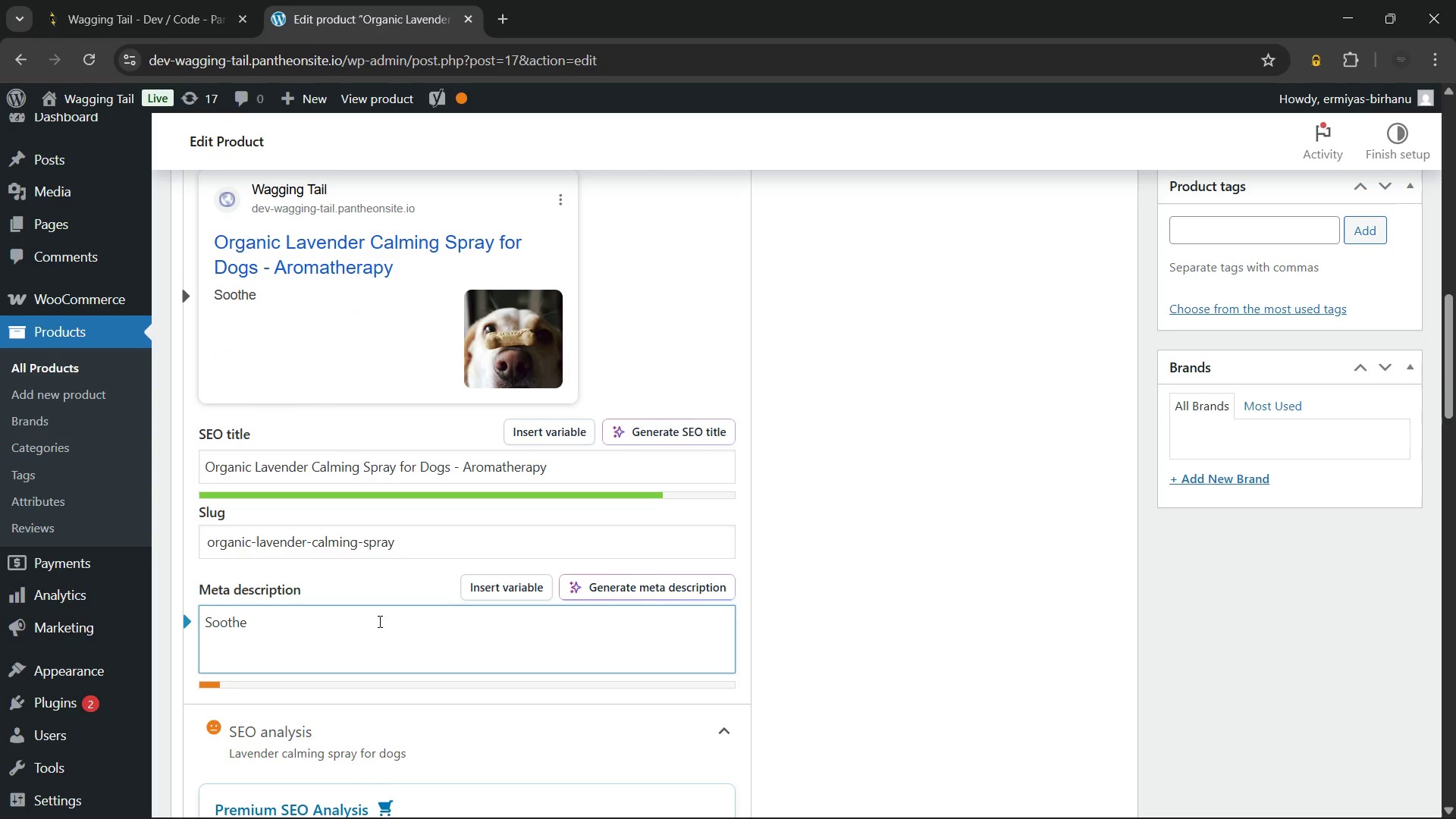 
wait(9.69)
 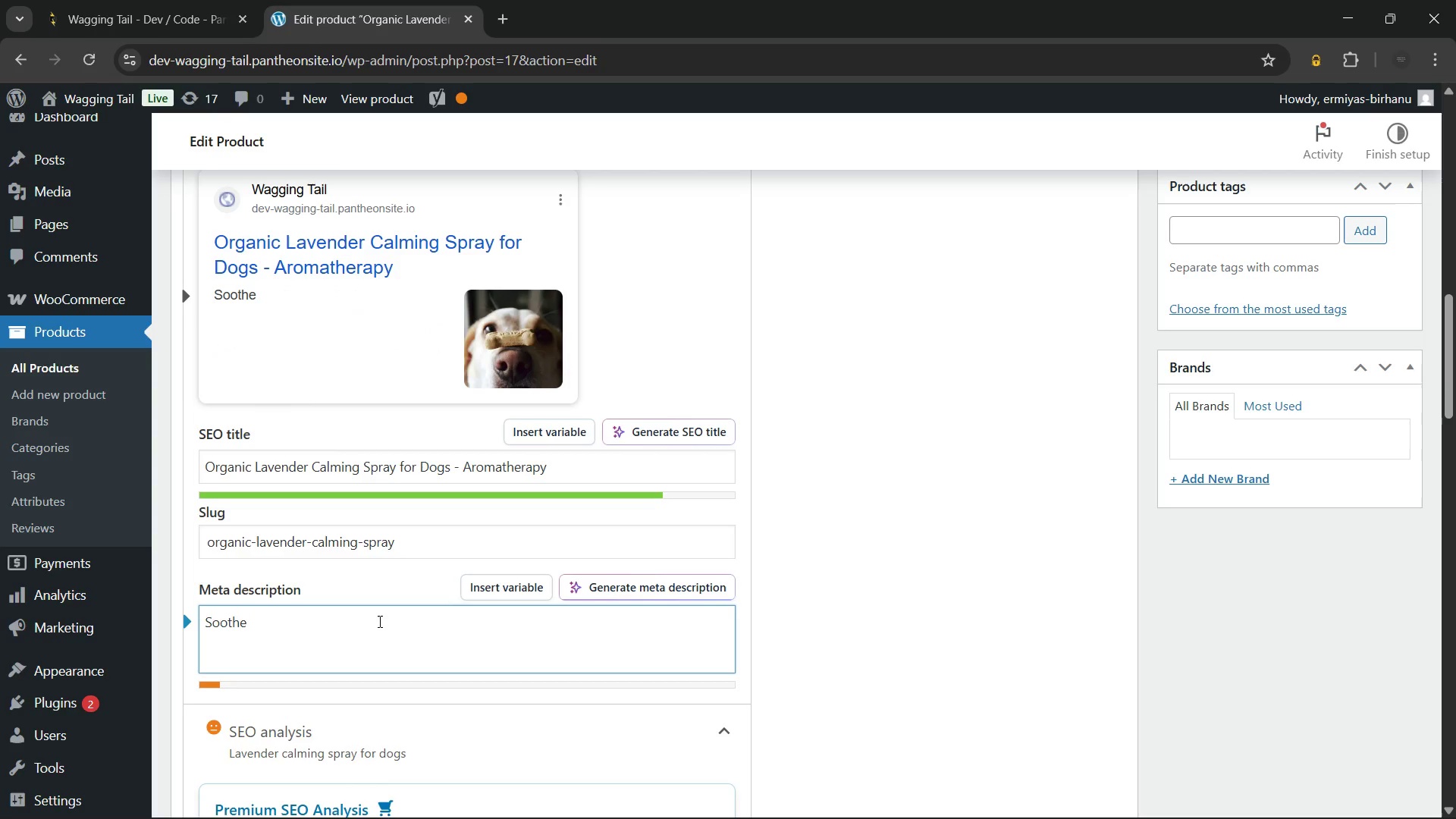 
type( y)
key(Backspace)
key(Backspace)
key(Backspace)
type( your pet with Organic Lavender Calming Spray for dogs. Alcohol-free, therapeutic-grade lavender)
 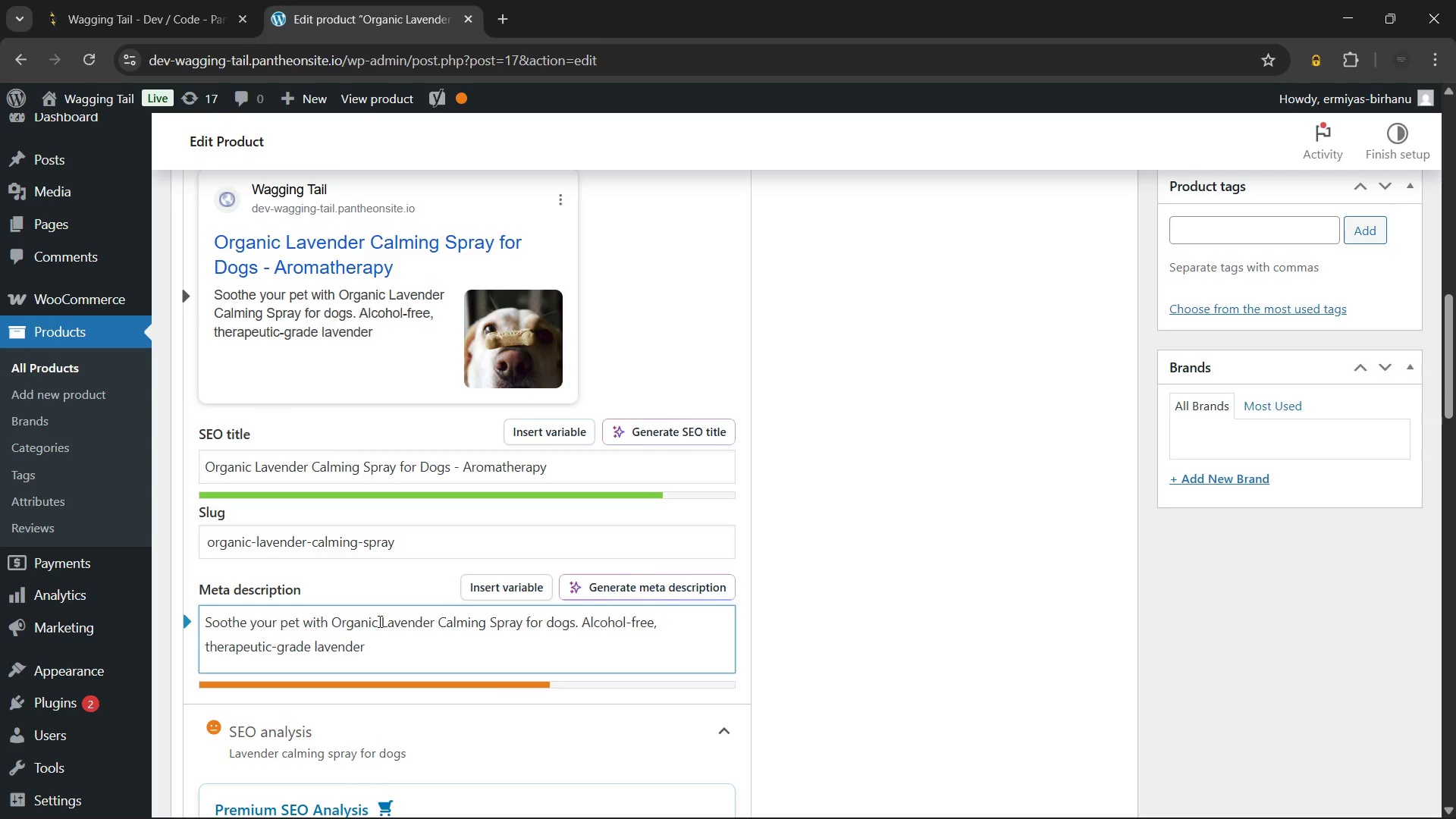 
wait(7.23)
 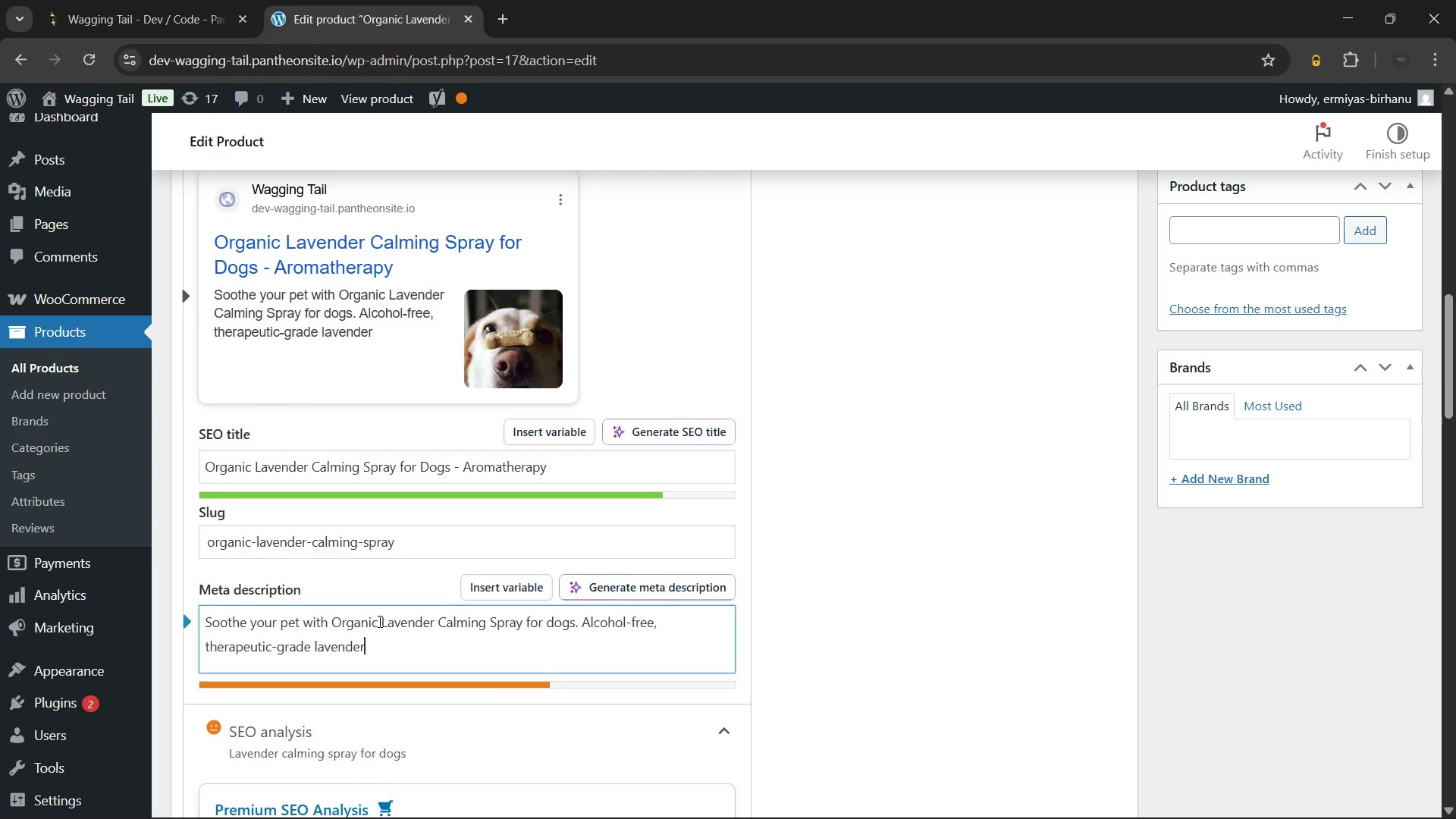 
type(. Buy now for stress relief)
 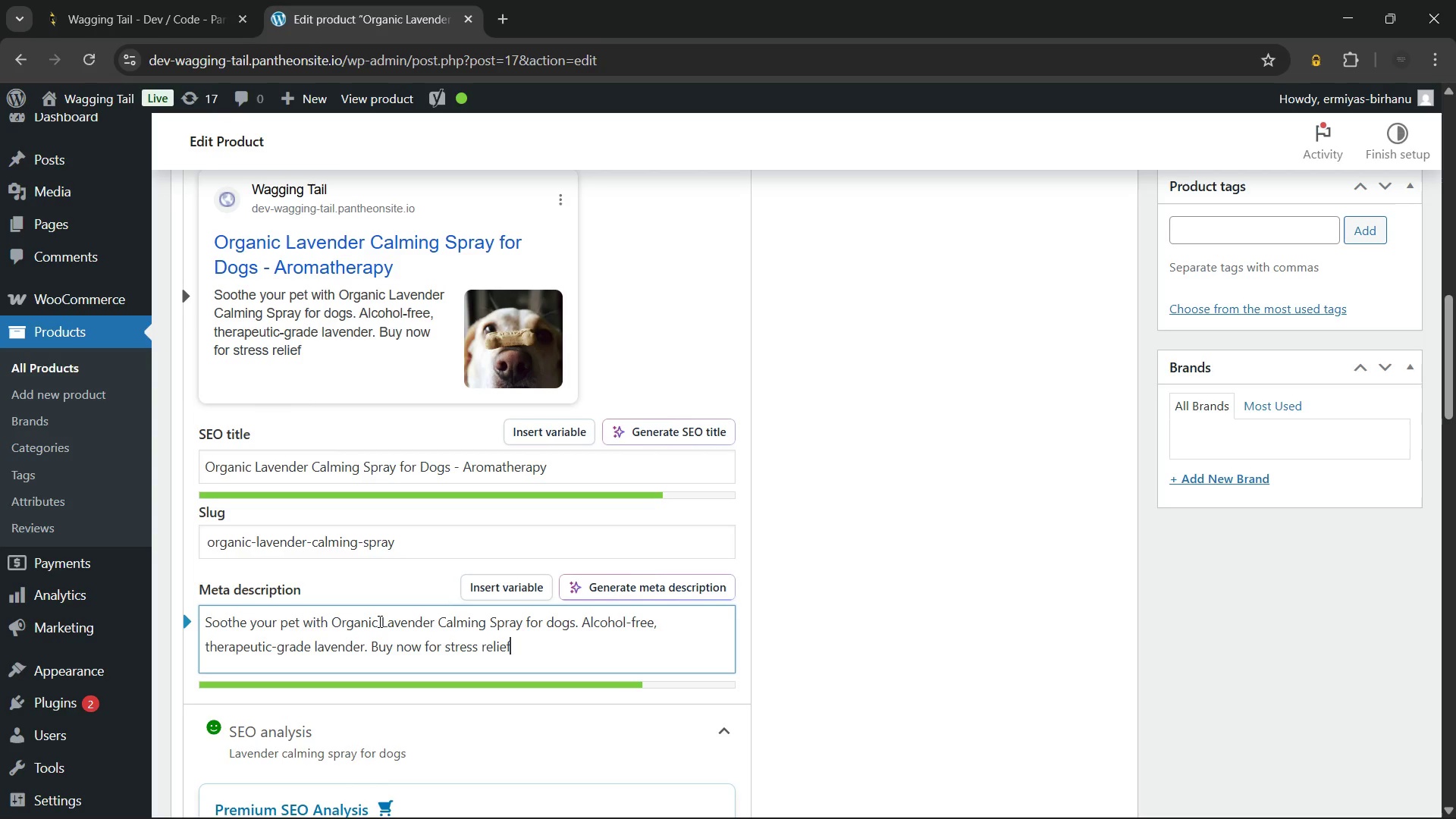 
key(Period)
 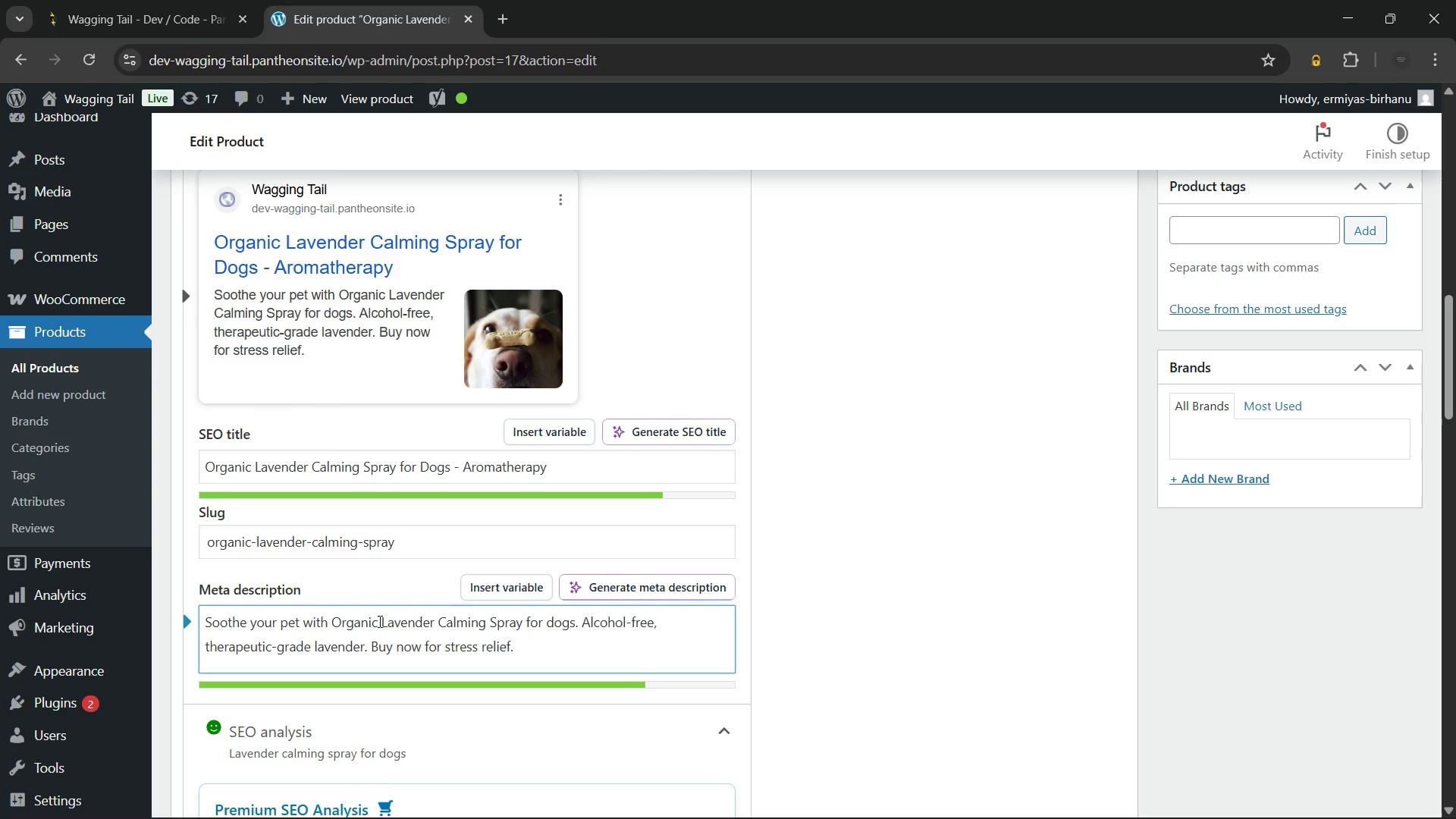 
wait(7.95)
 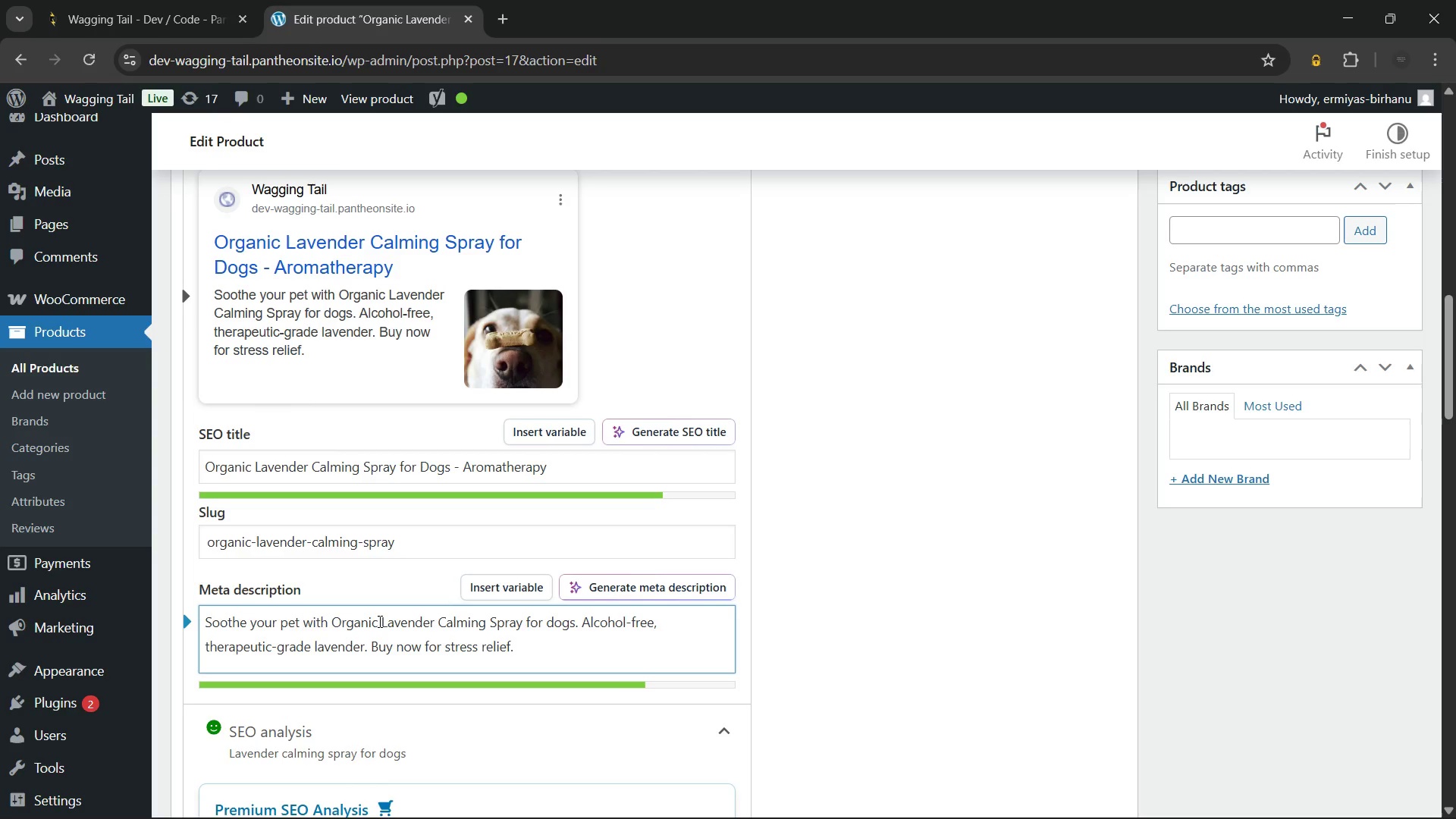 
left_click([902, 507])
 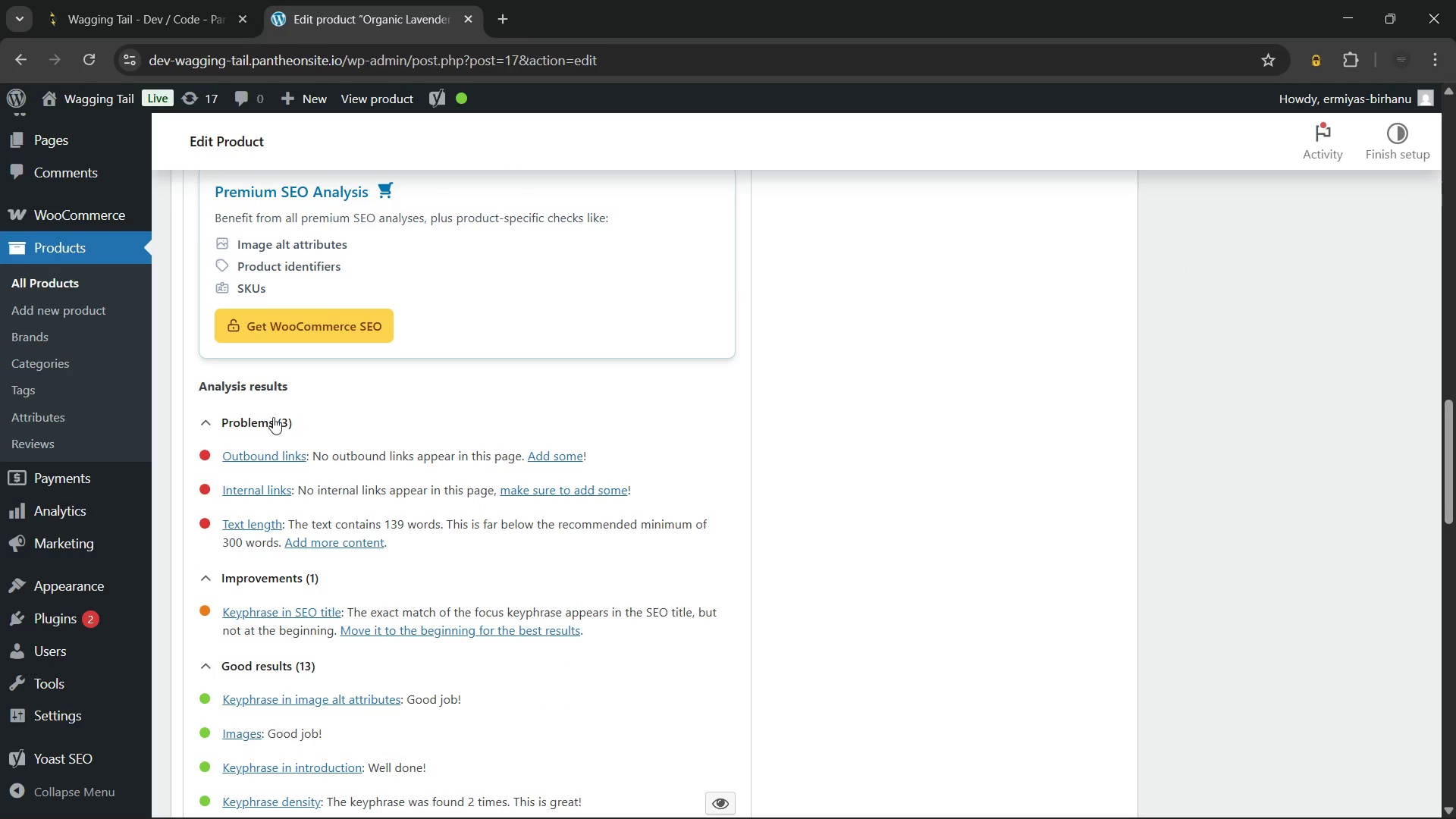 
left_click([269, 414])
 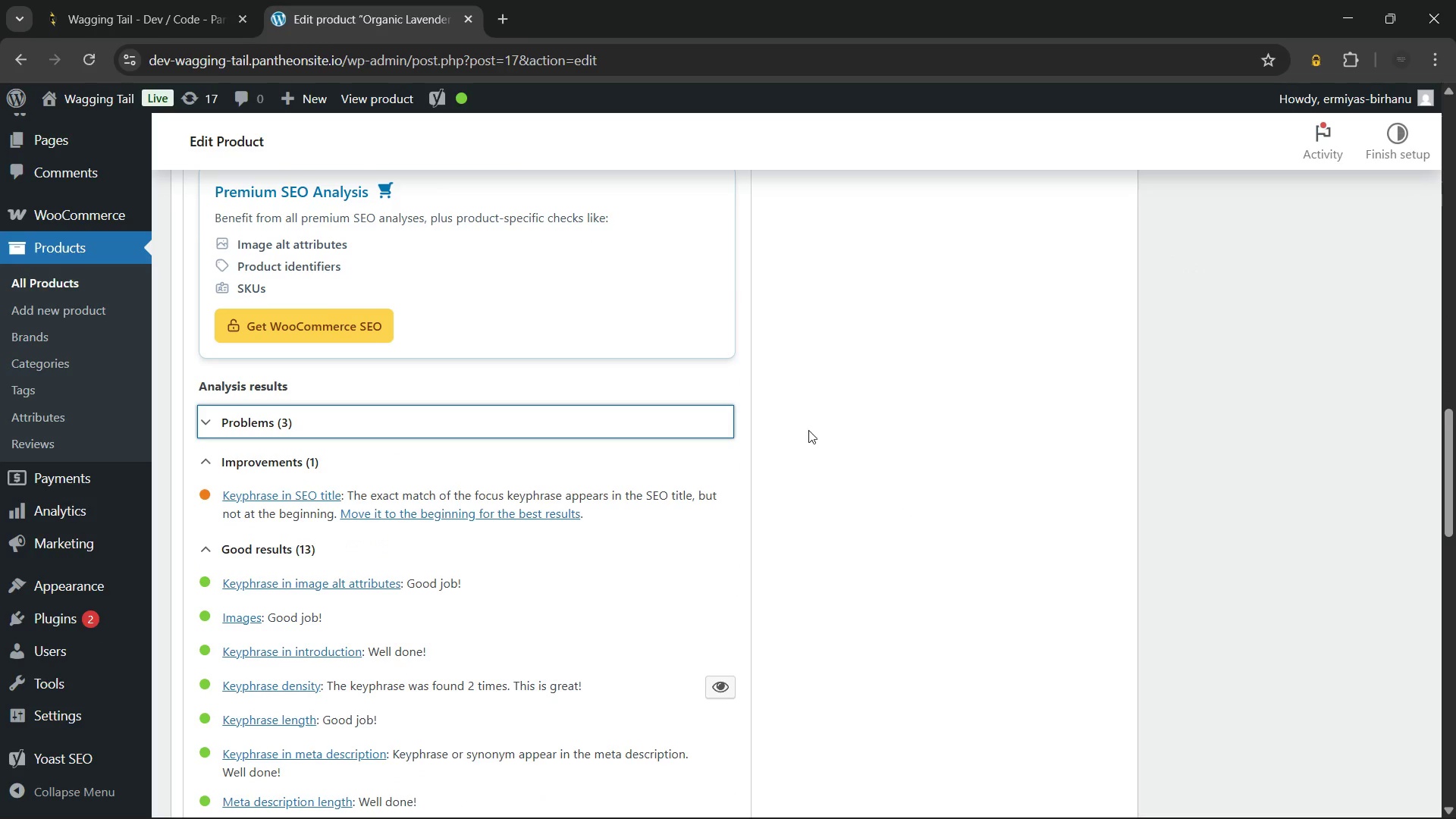 
left_click([809, 428])
 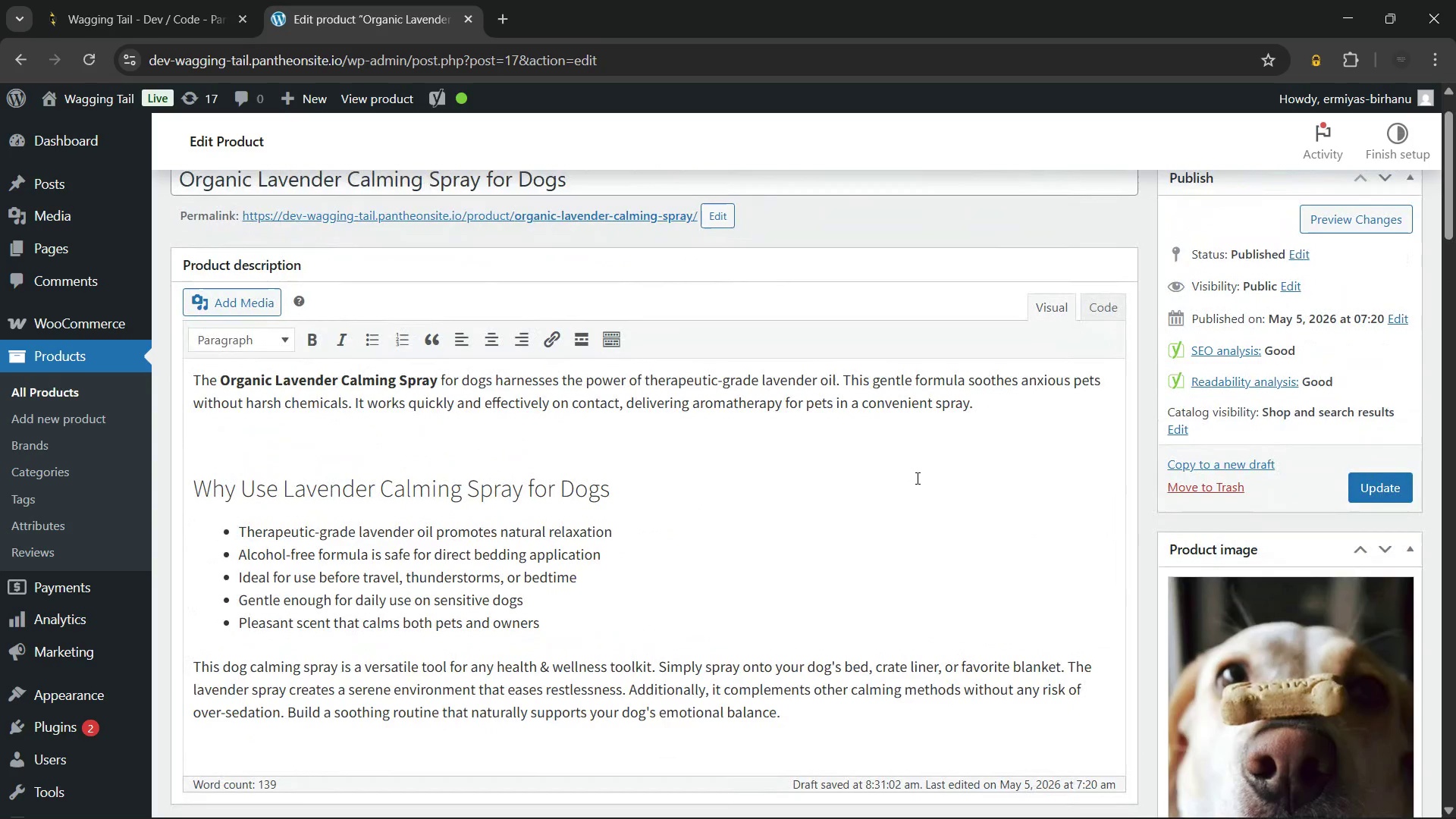 
wait(37.3)
 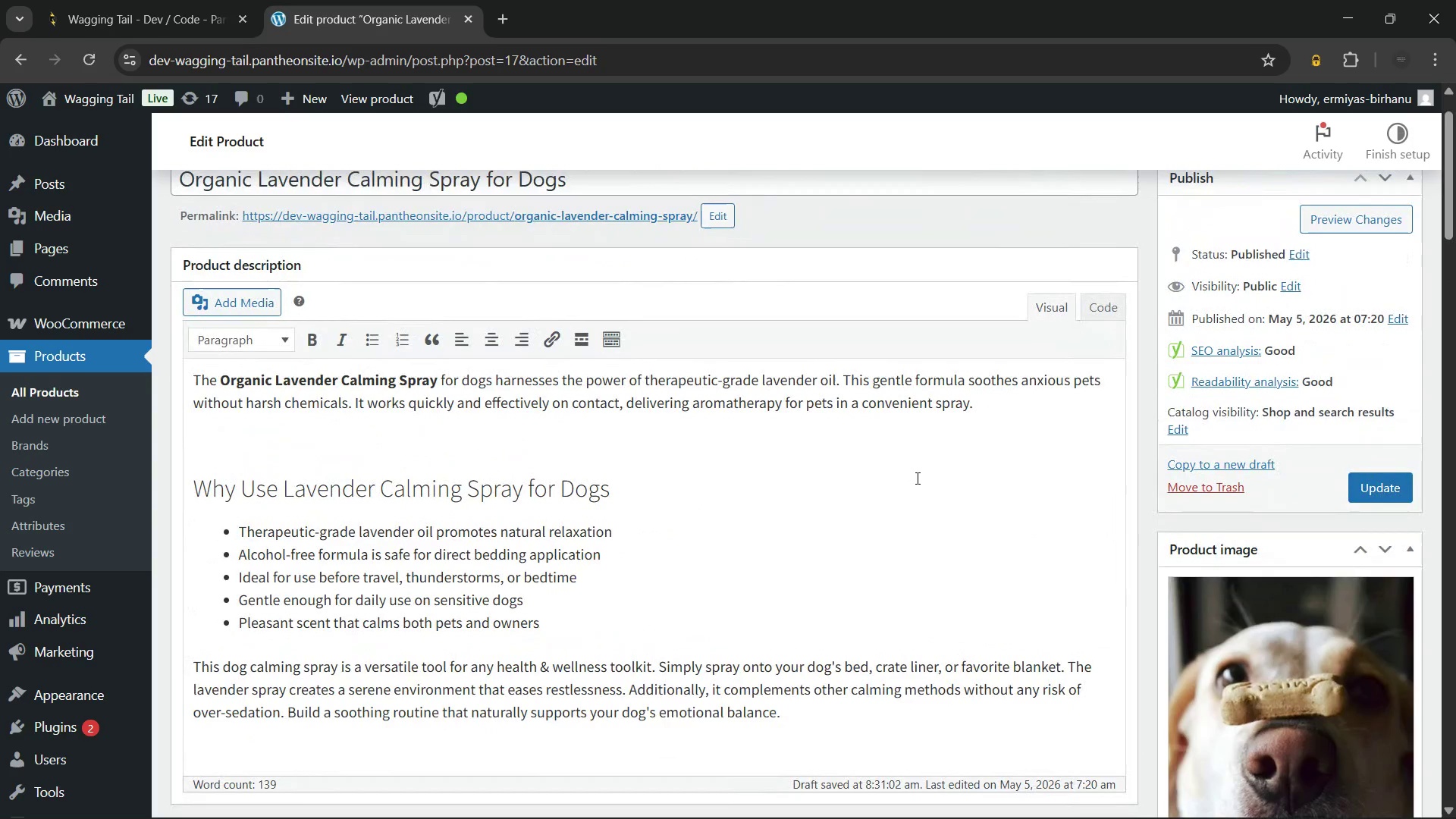 
left_click([811, 604])
 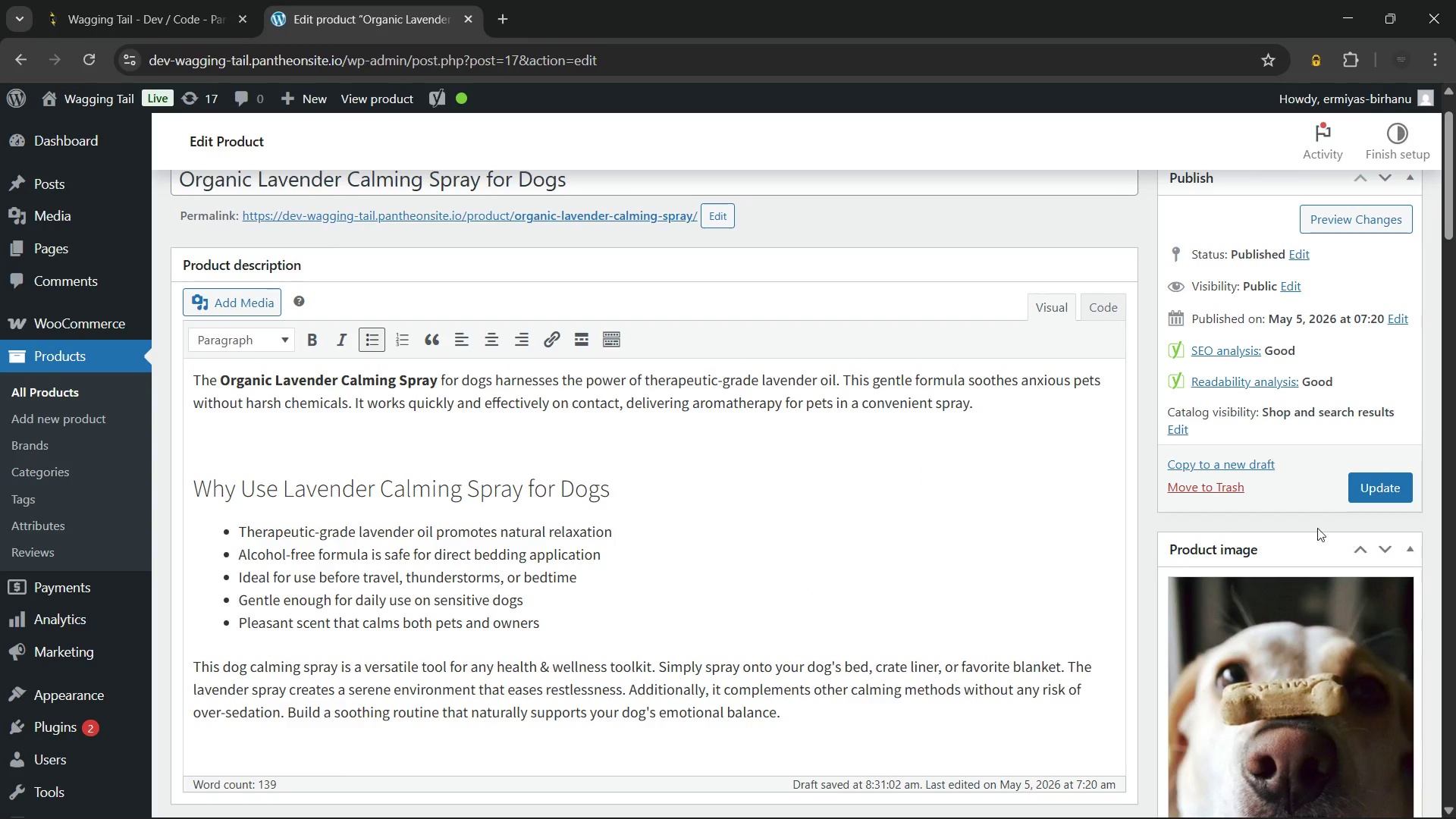 
scroll: coordinate [869, 509], scroll_direction: down, amount: 11.0
 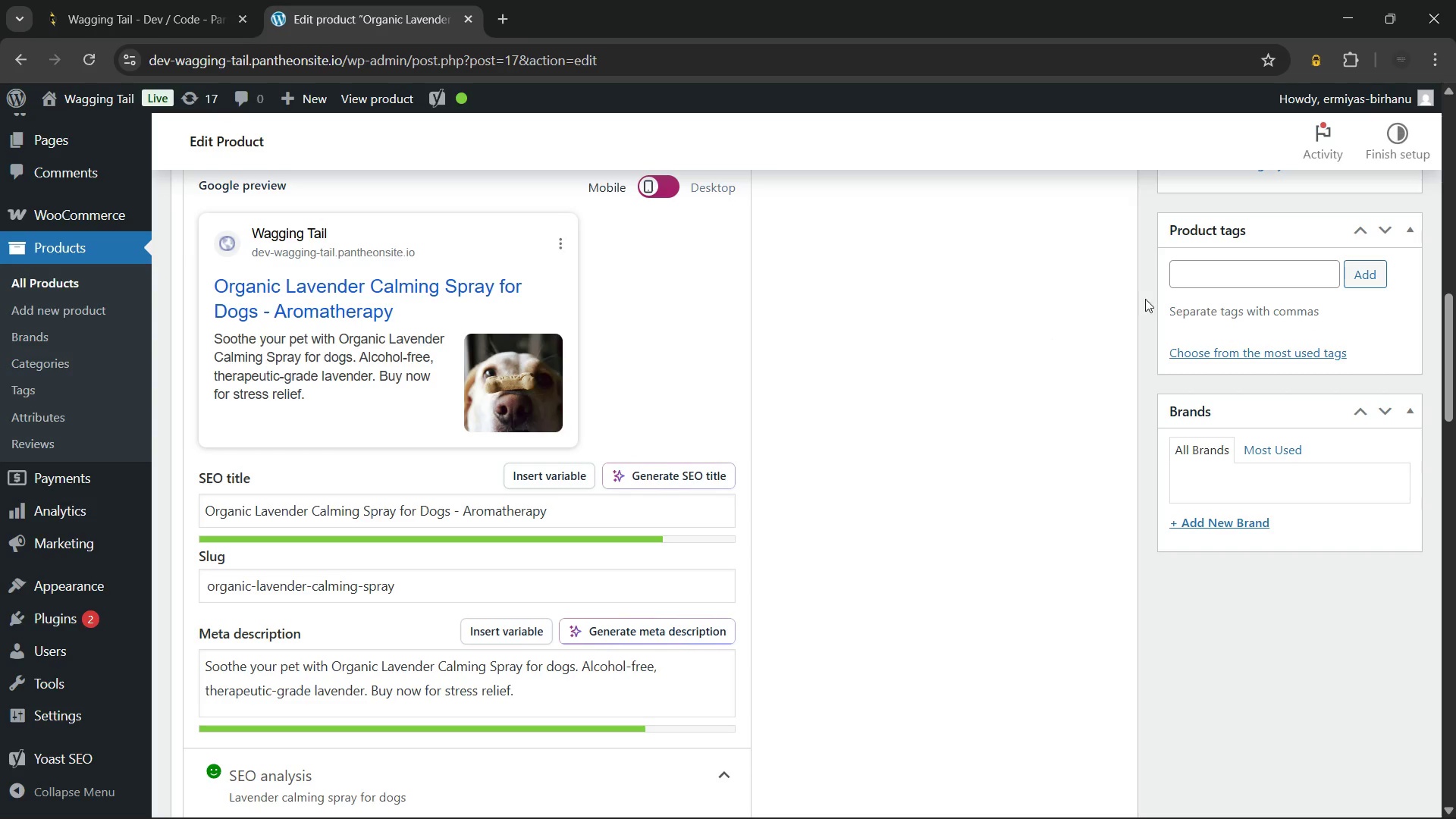 
left_click([1197, 269])
 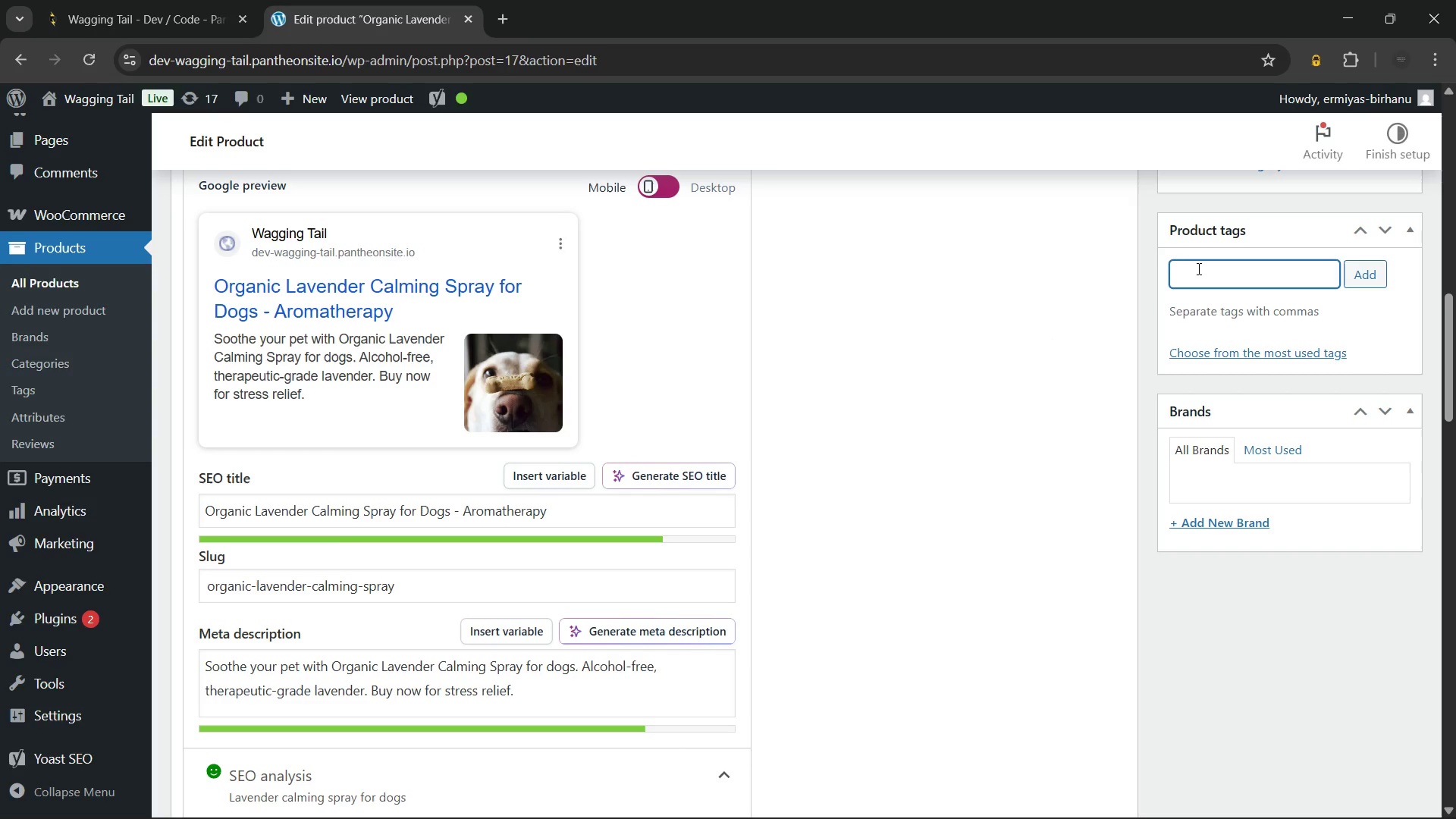 
wait(10.05)
 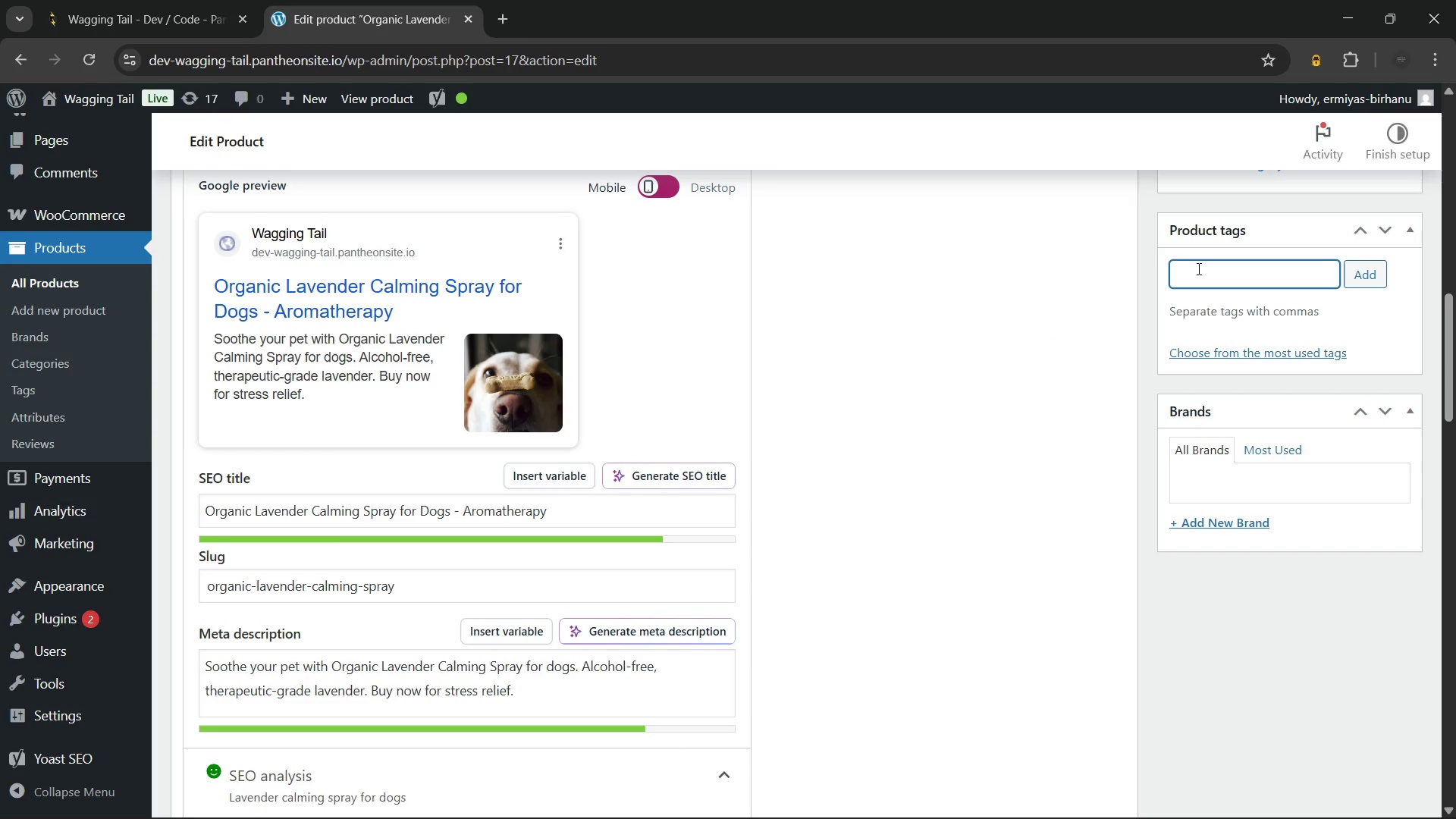 
left_click([797, 798])
 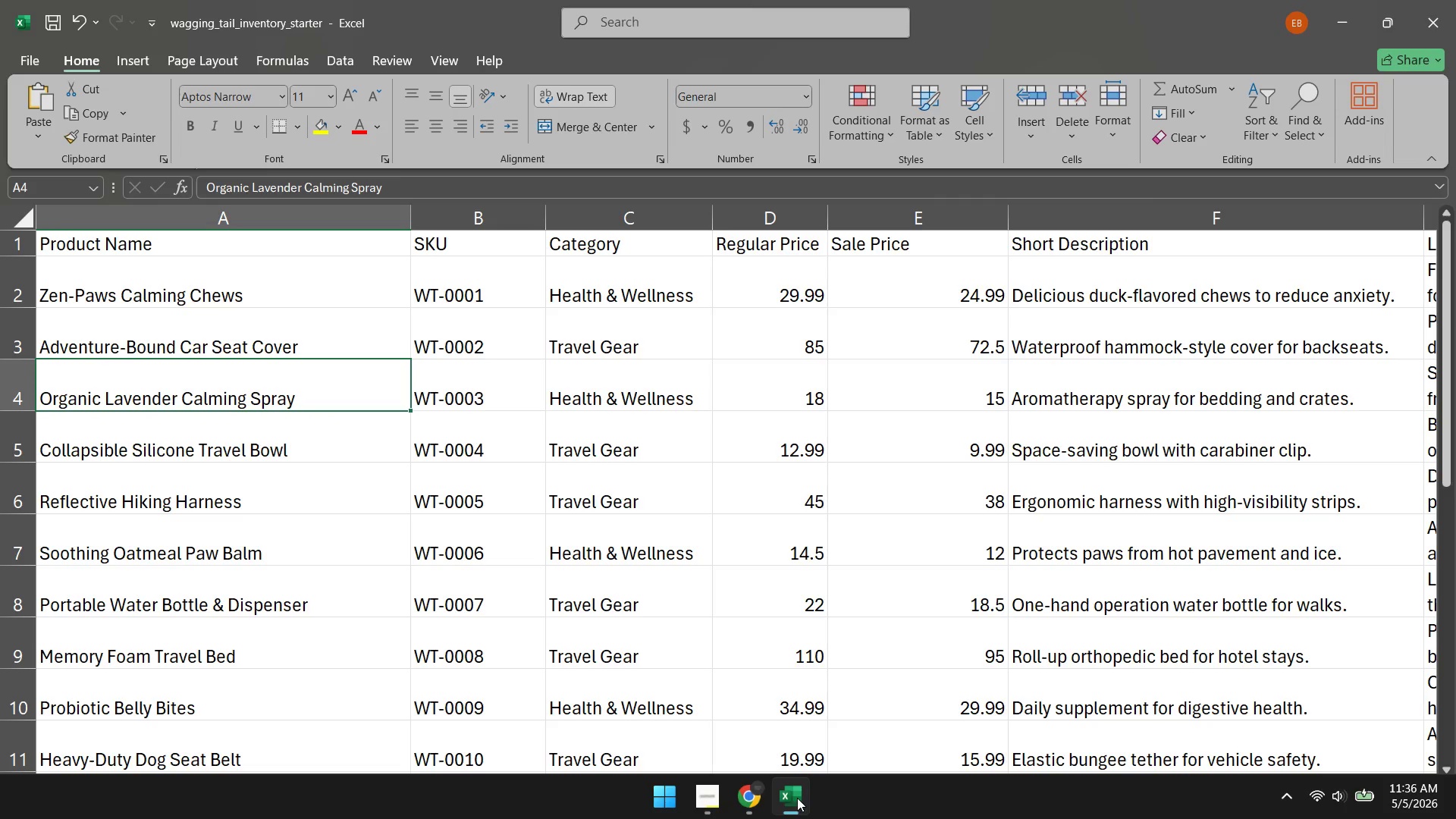 
wait(10.45)
 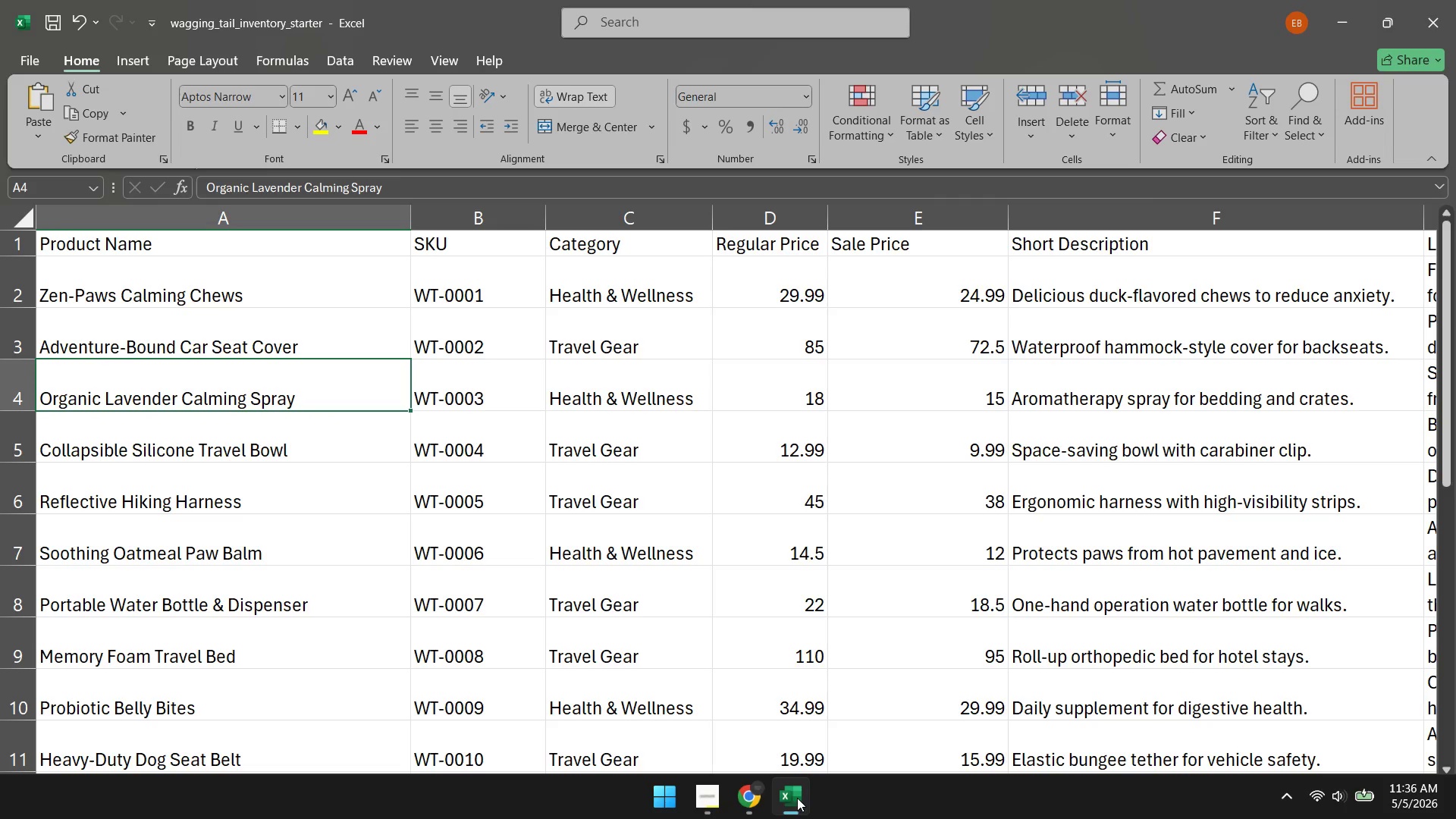 
left_click([755, 802])
 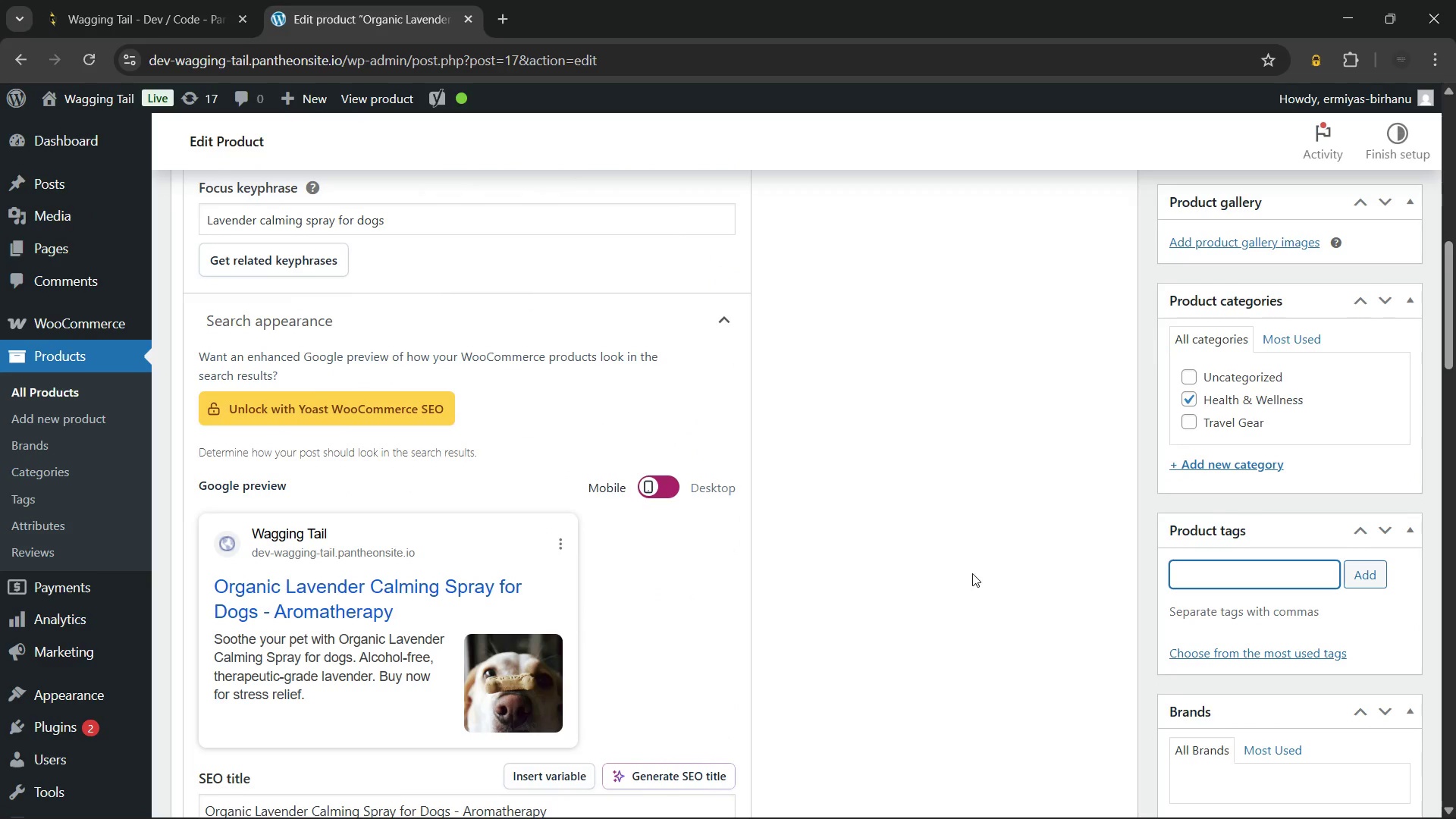 
wait(7.95)
 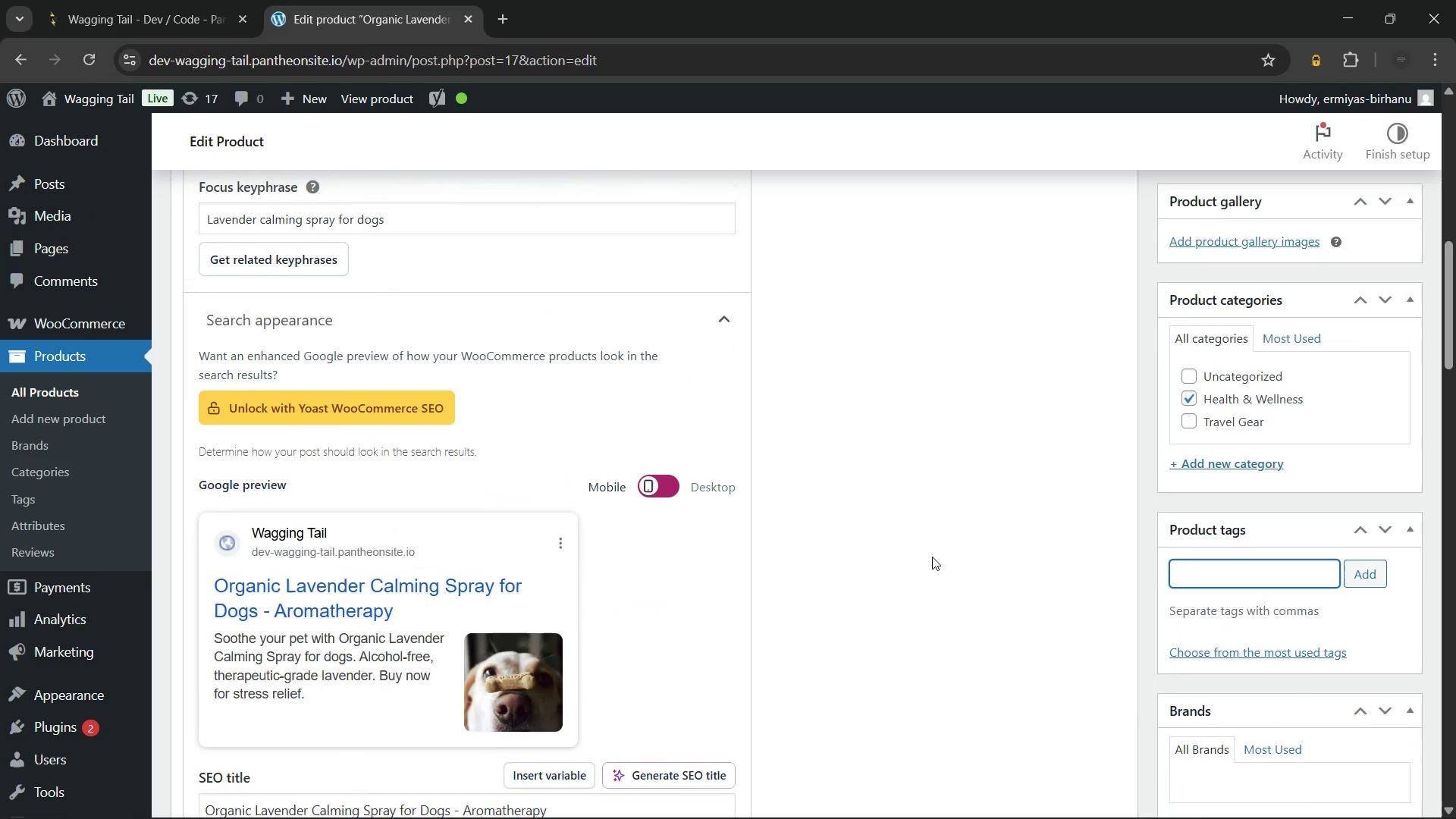 
type(cal)
 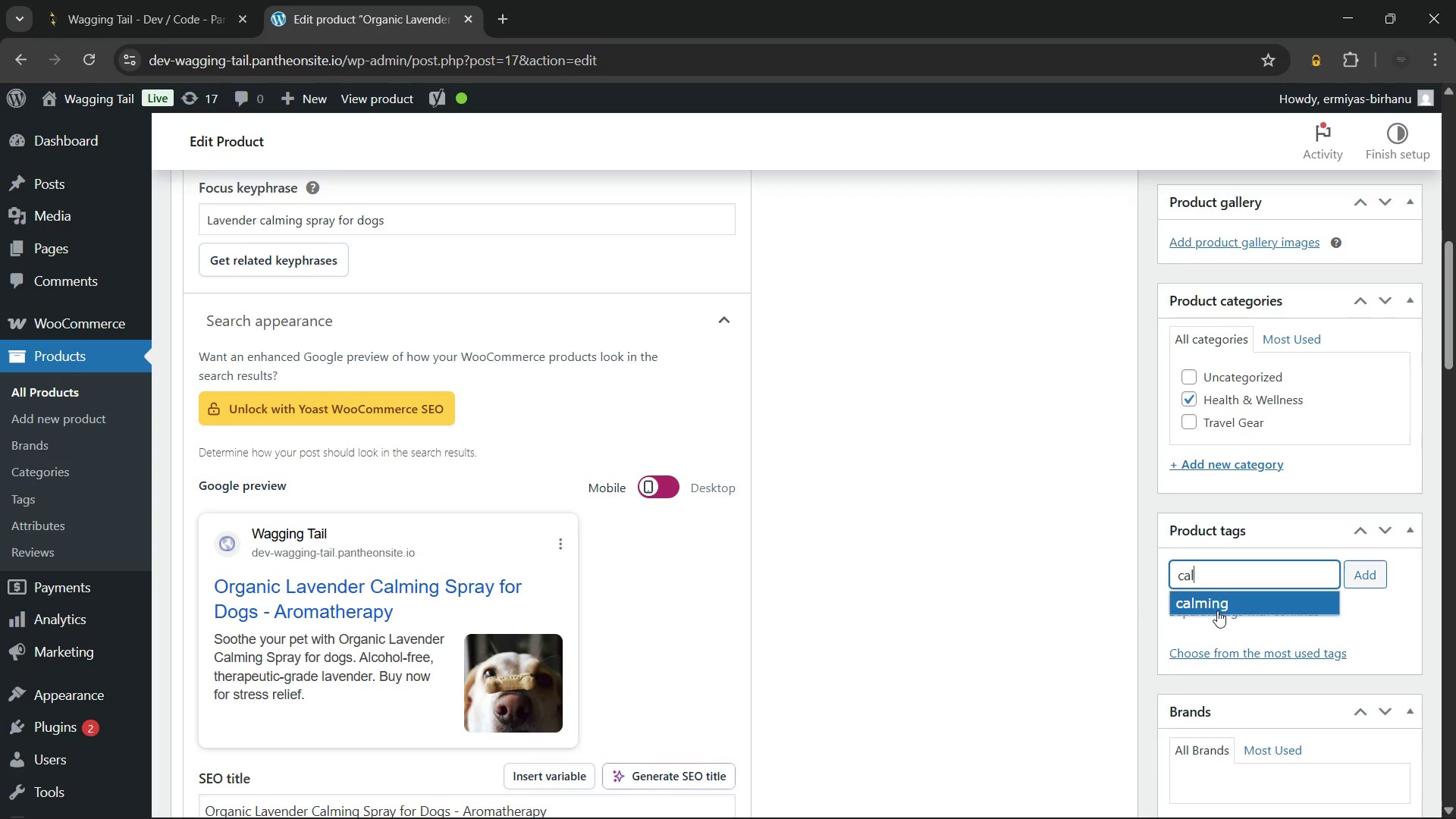 
left_click([1223, 608])
 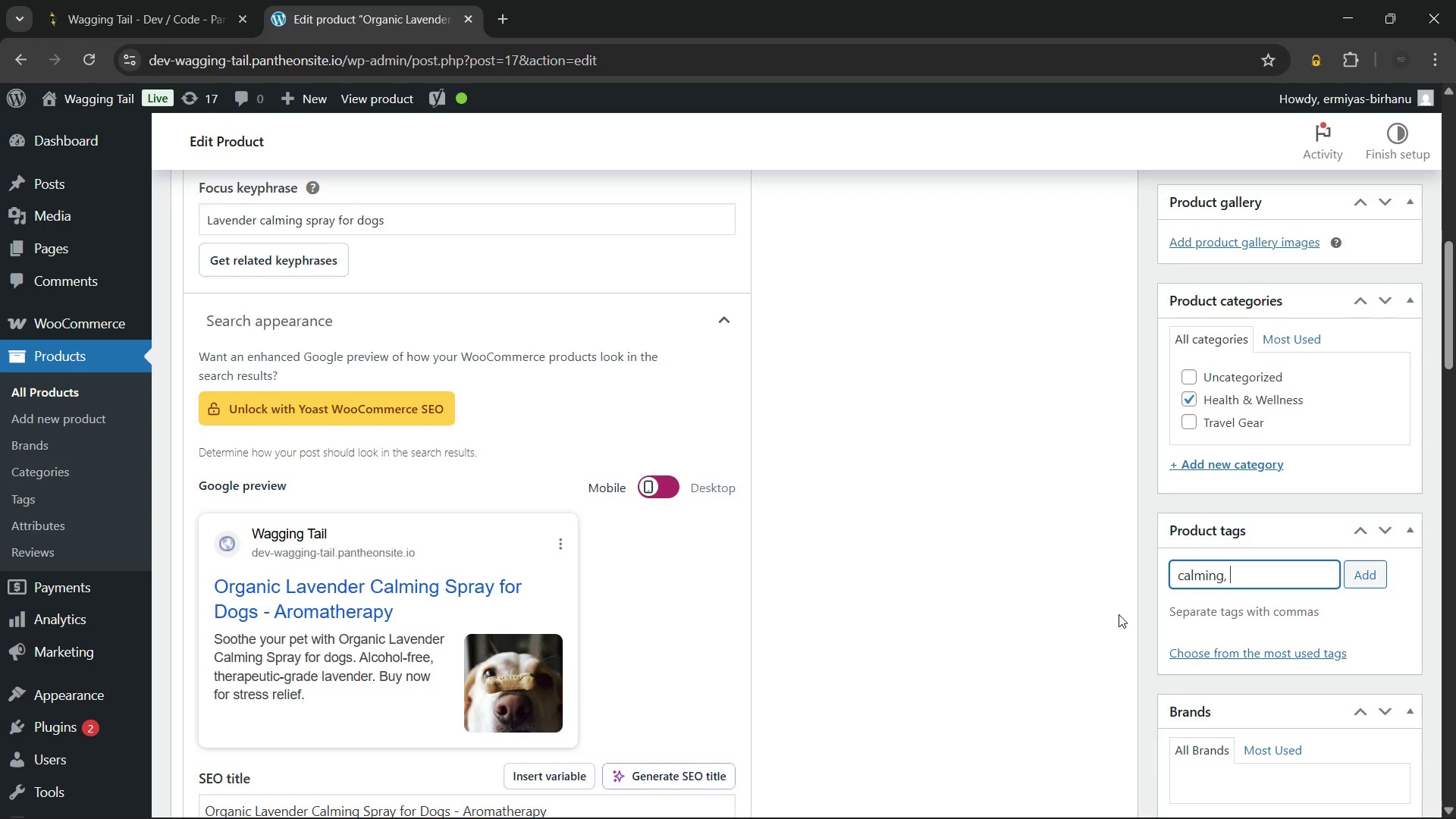 
type(arom)
 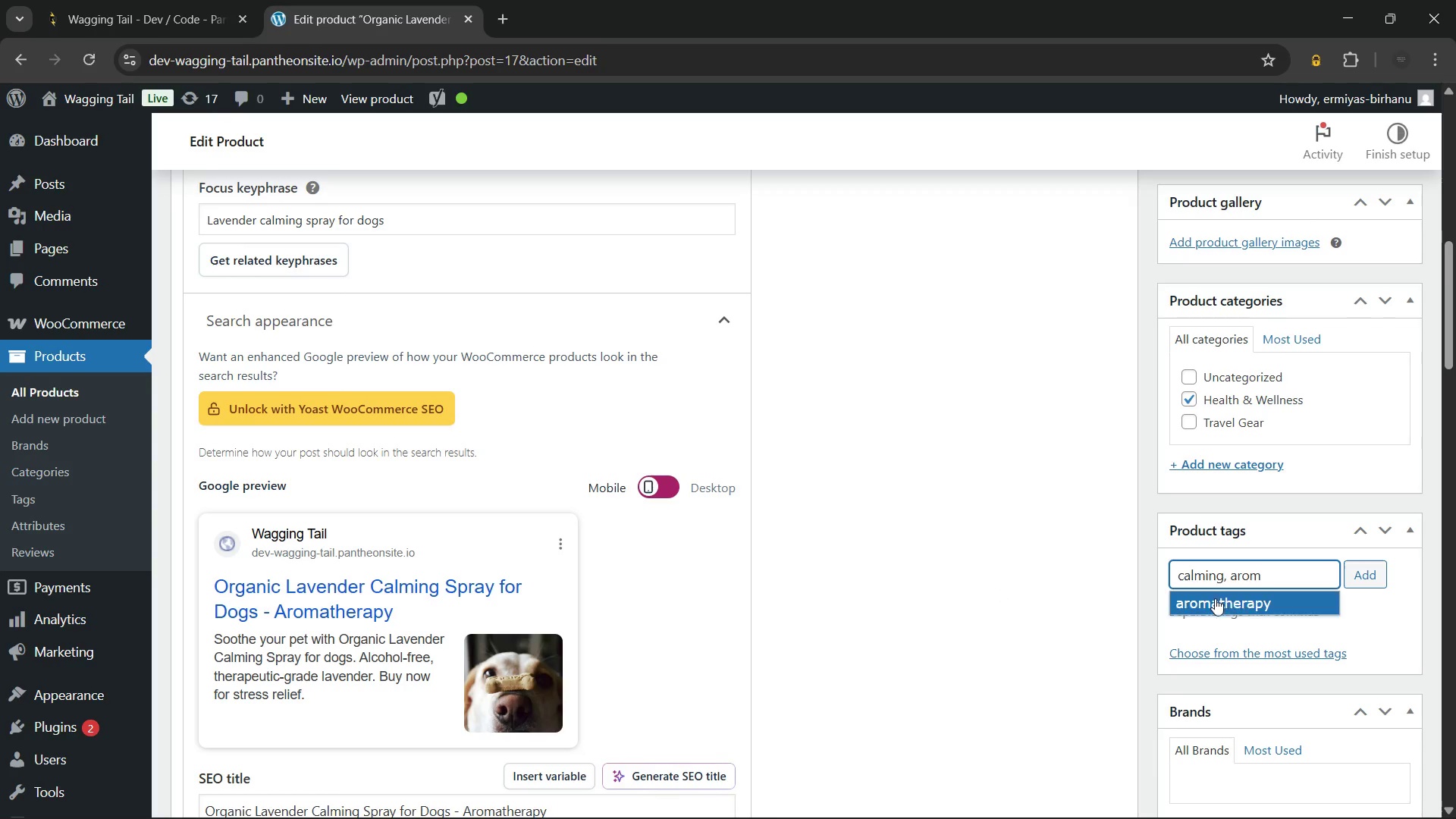 
left_click([1238, 598])
 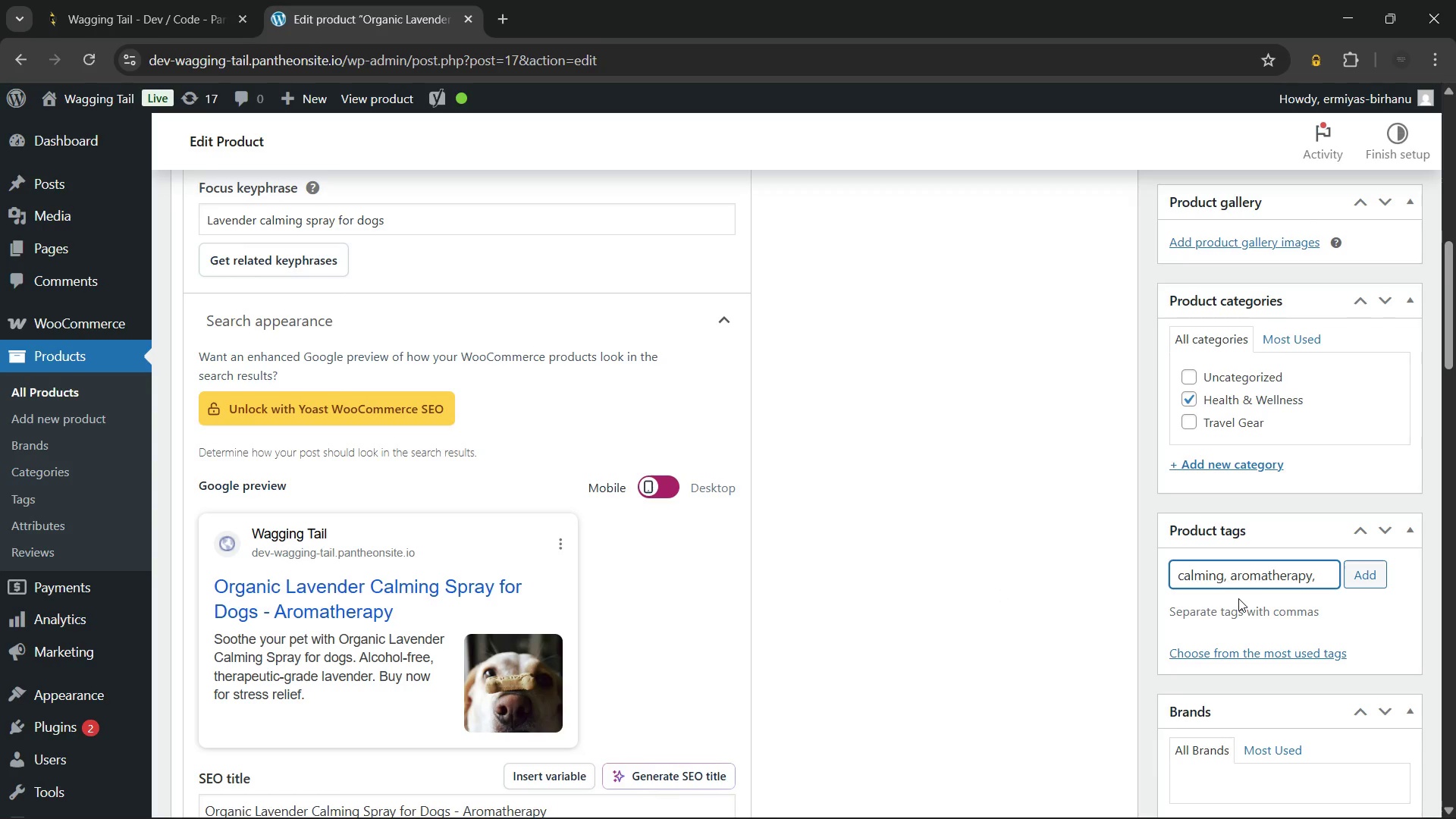 
type(nat)
 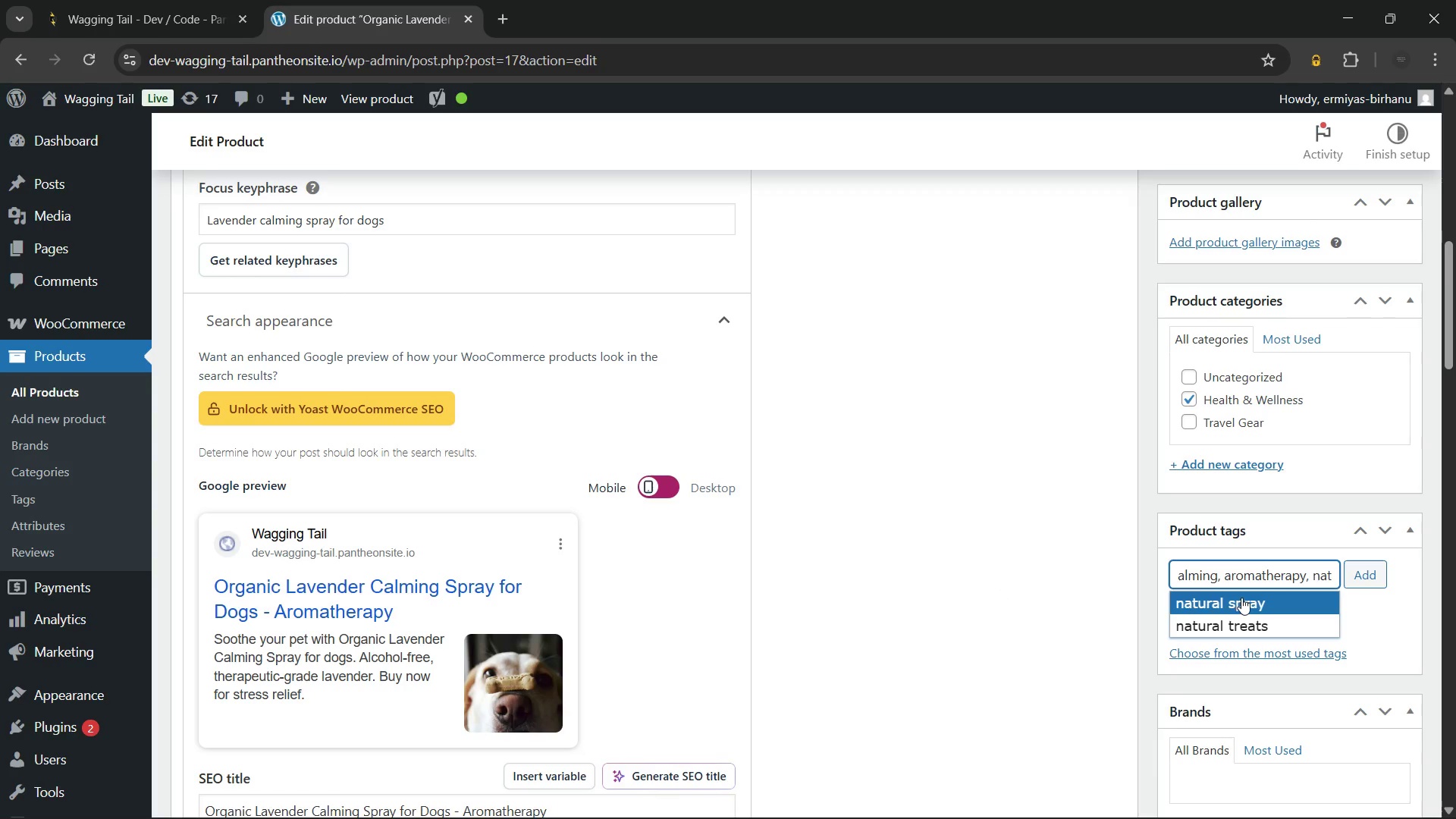 
left_click([1241, 598])
 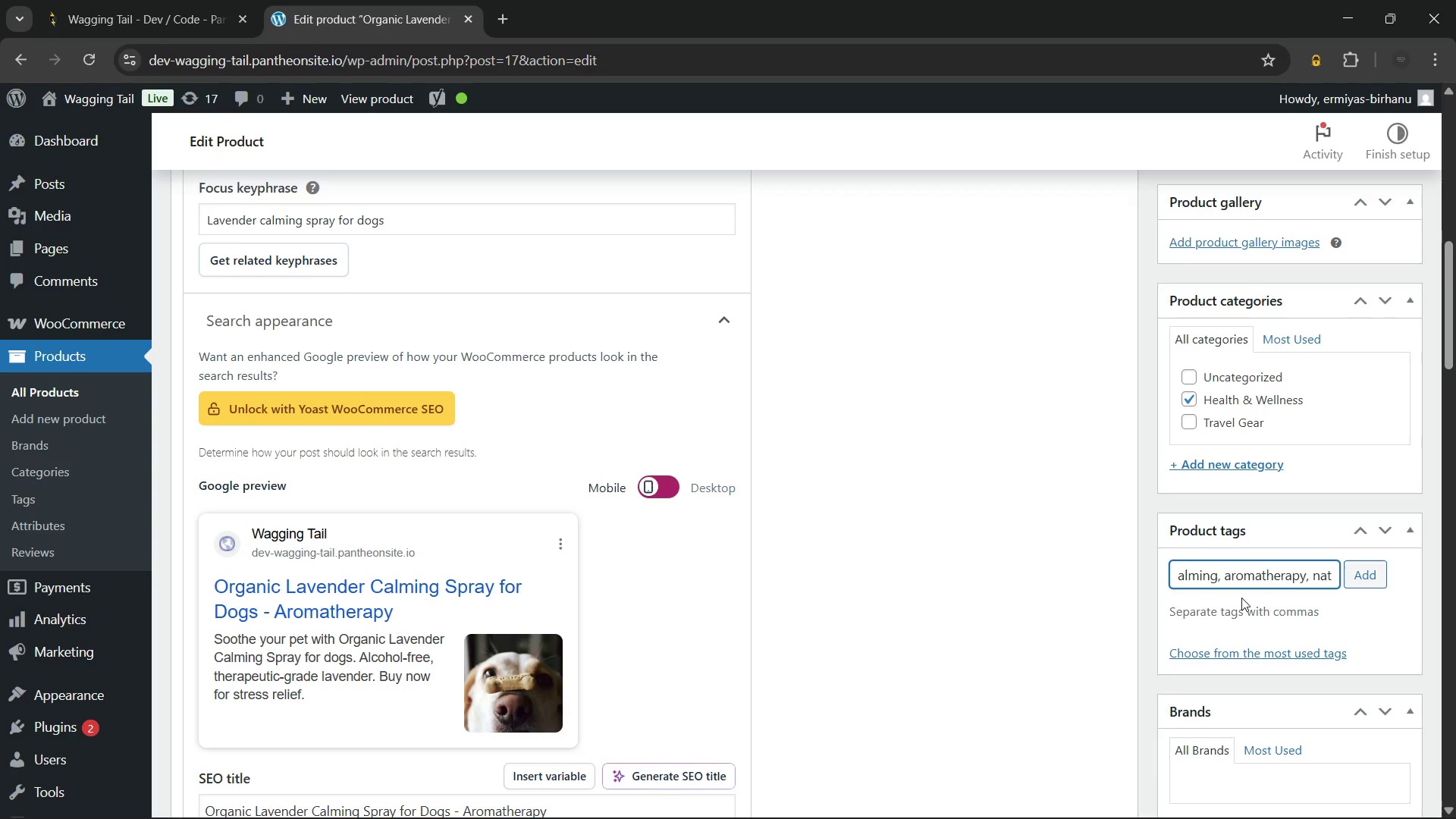 
type(pet)
 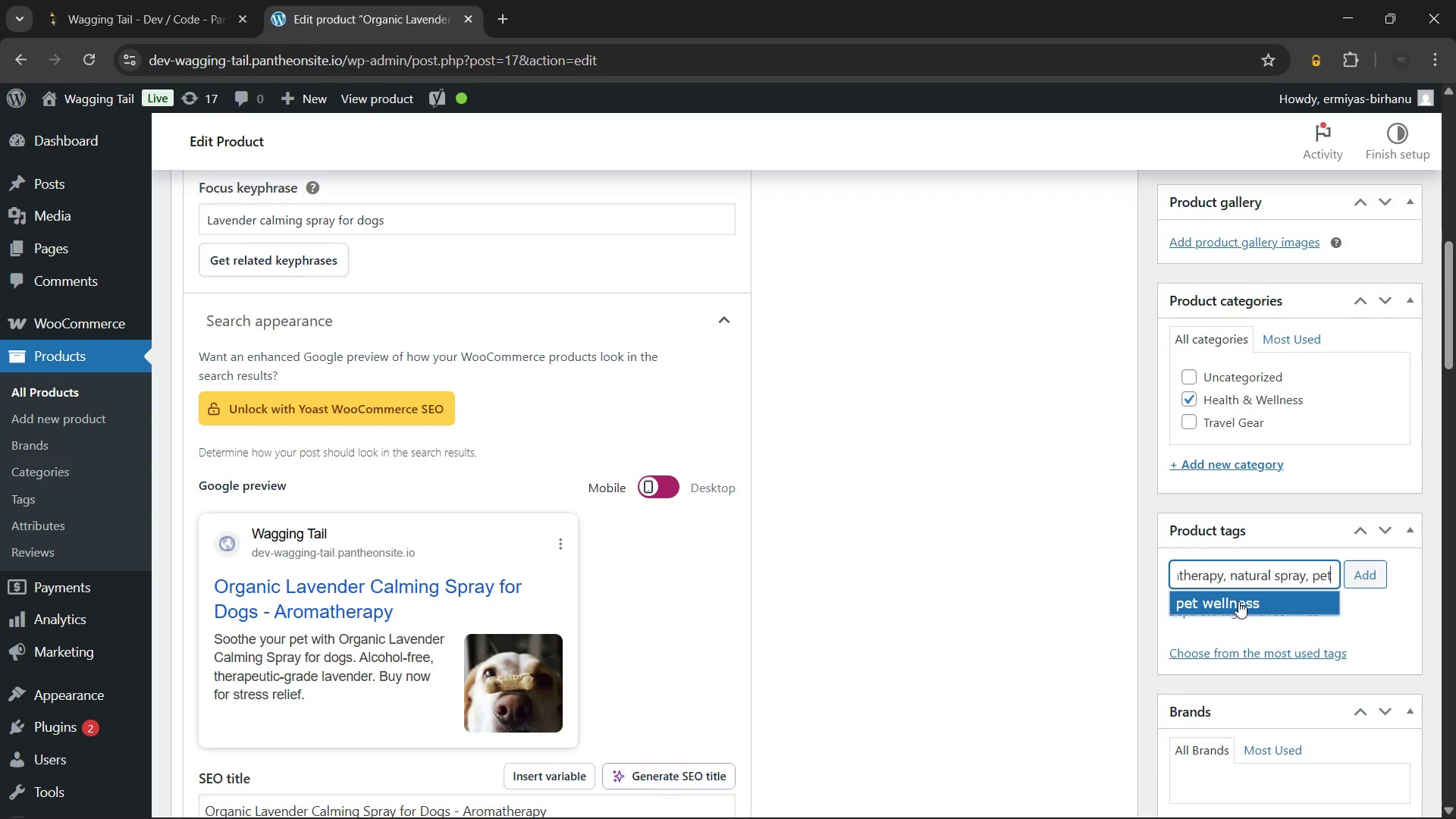 
left_click([1238, 601])
 